 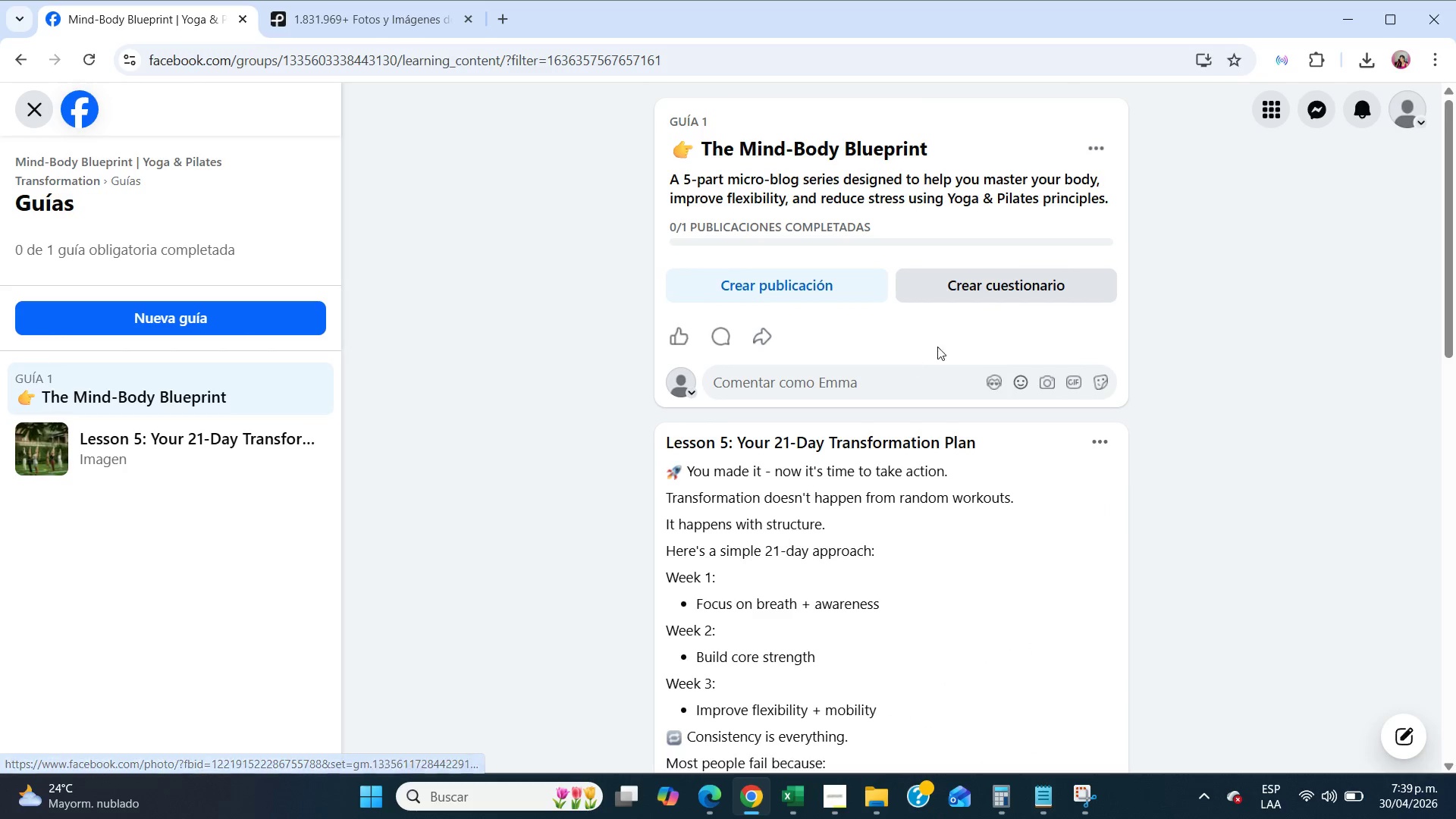 
left_click([799, 285])
 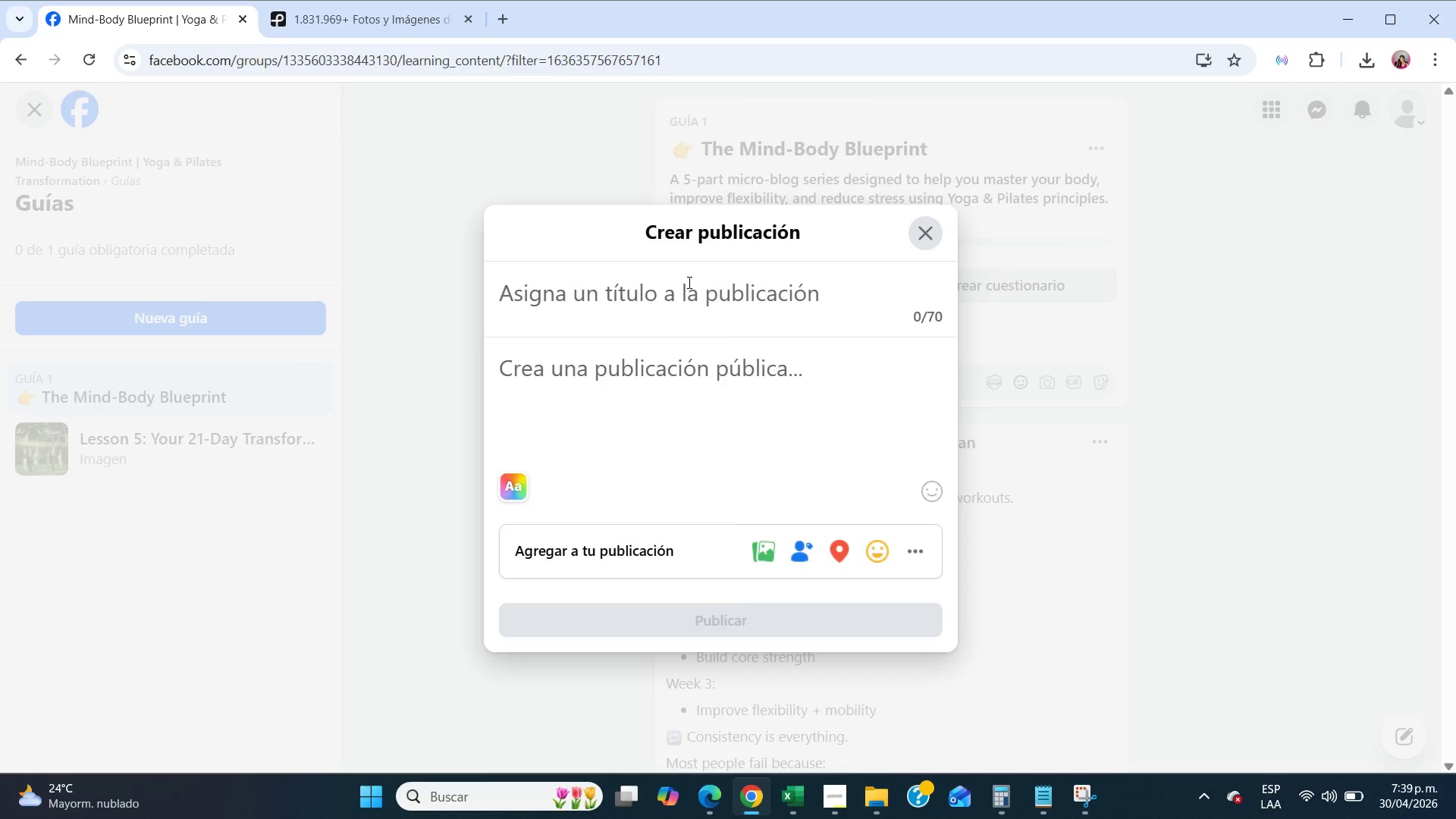 
type(Lesson 4> Flexibility vs Mobility - What you Really Need)
 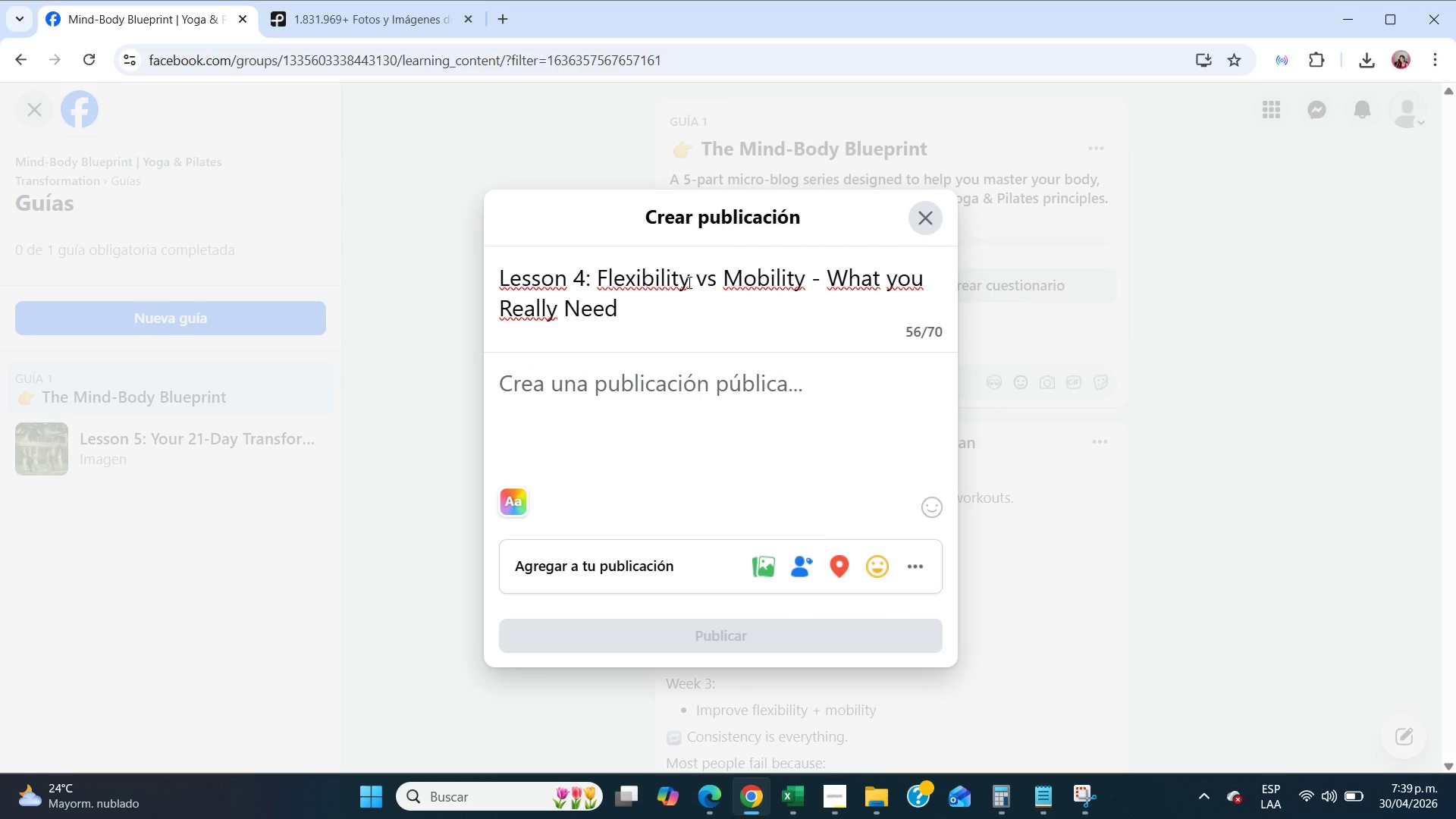 
left_click([664, 412])
 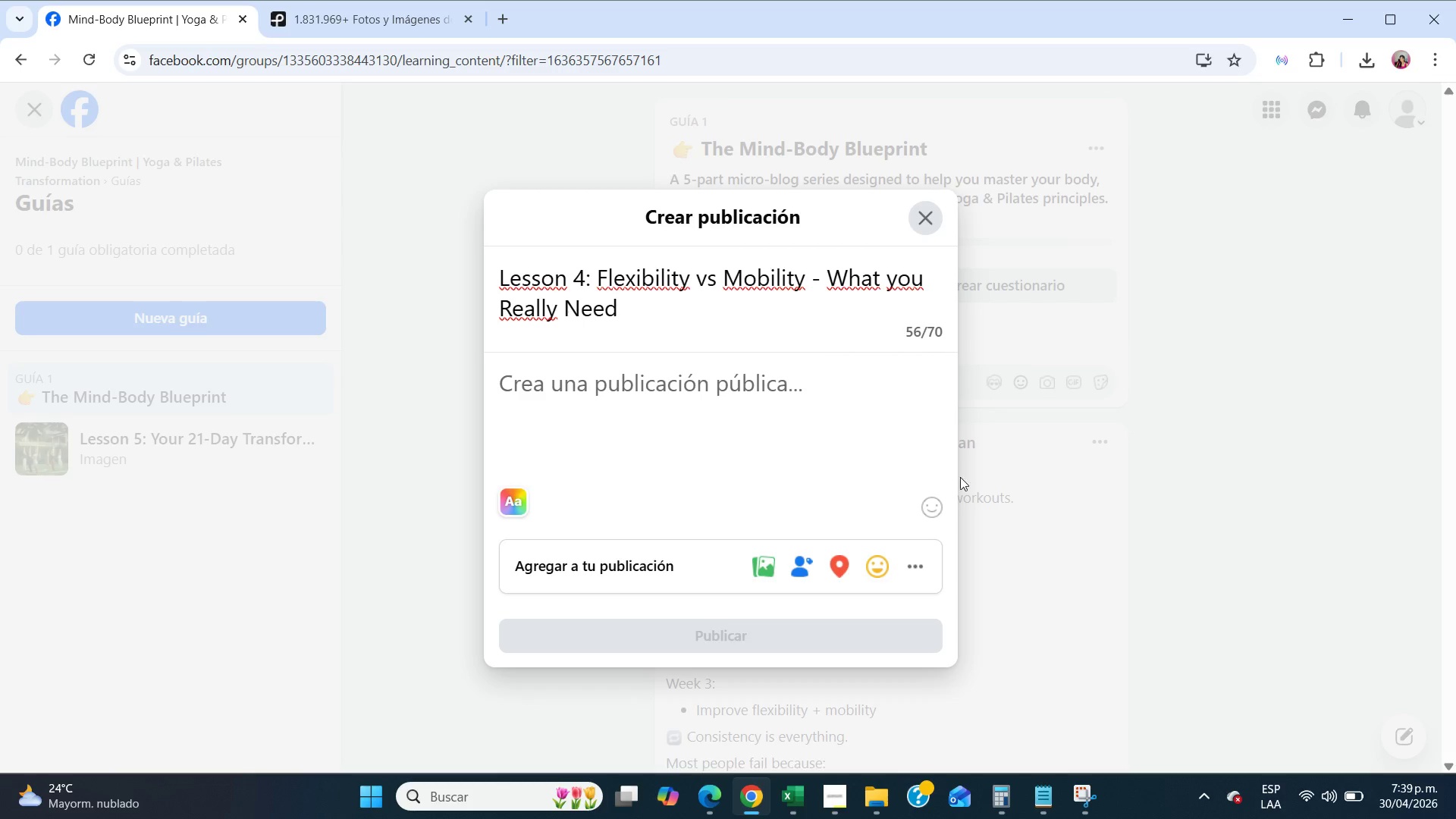 
left_click([929, 508])
 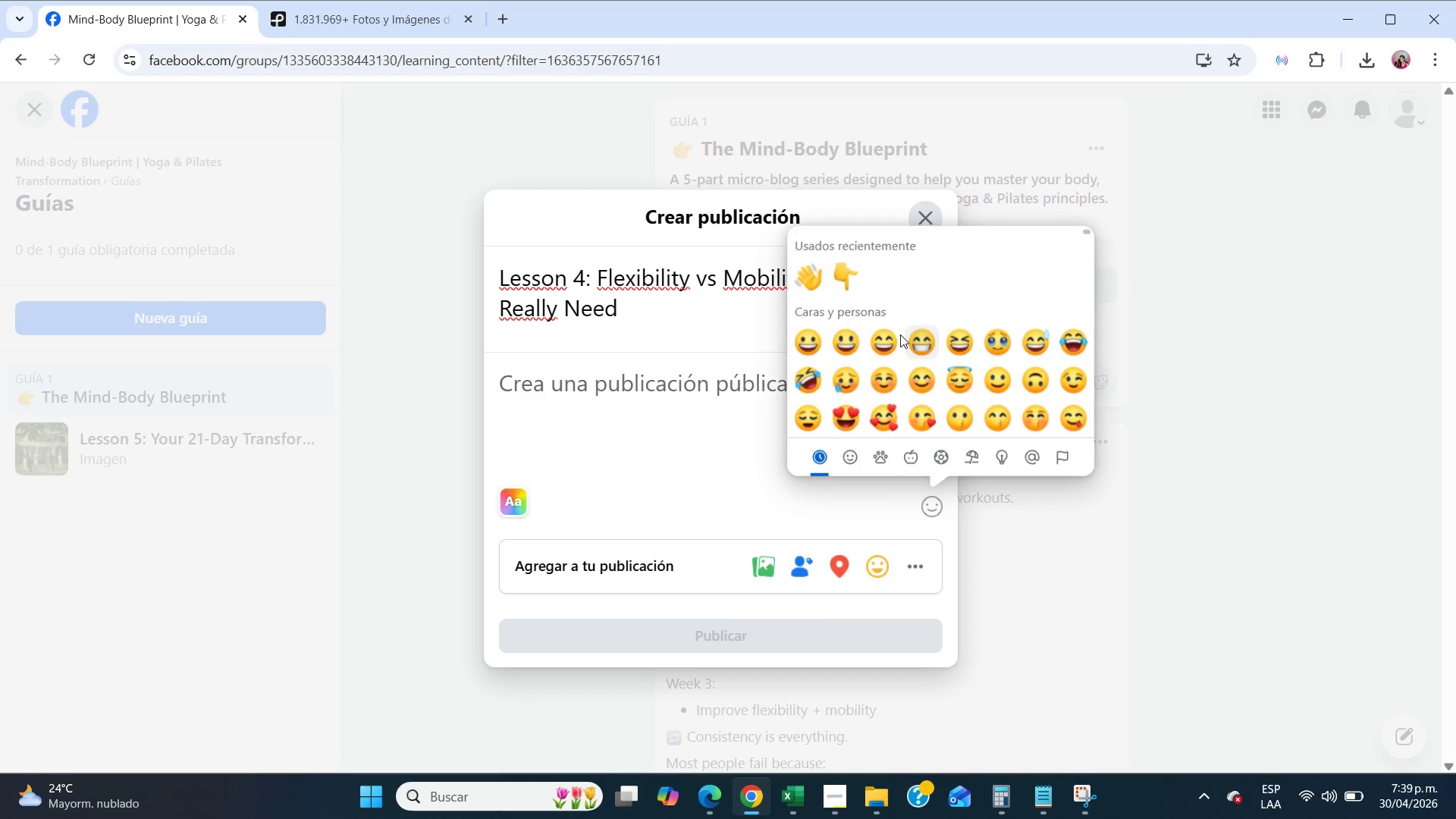 
scroll: coordinate [902, 391], scroll_direction: down, amount: 15.0
 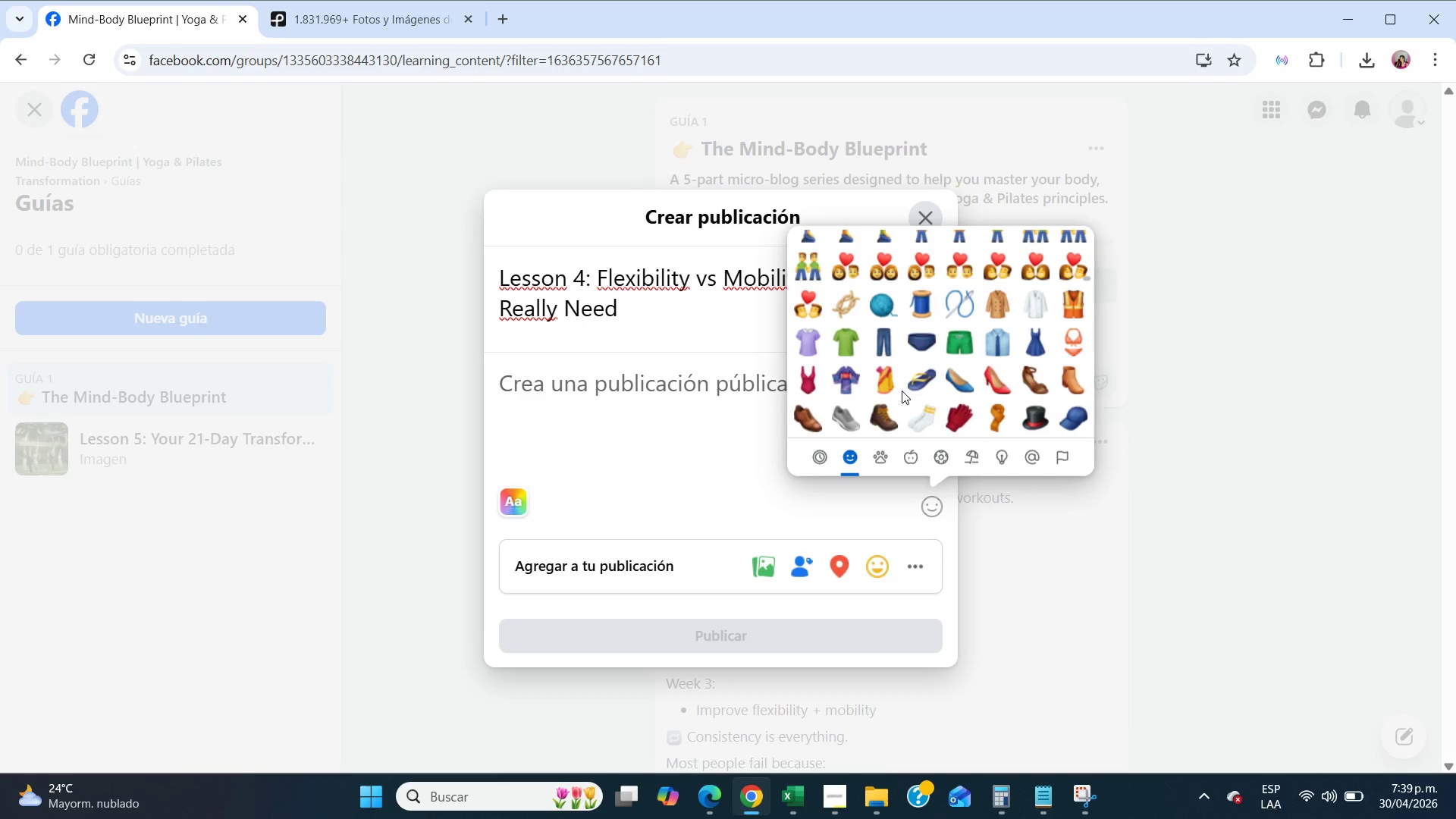 
scroll: coordinate [902, 391], scroll_direction: up, amount: 10.0
 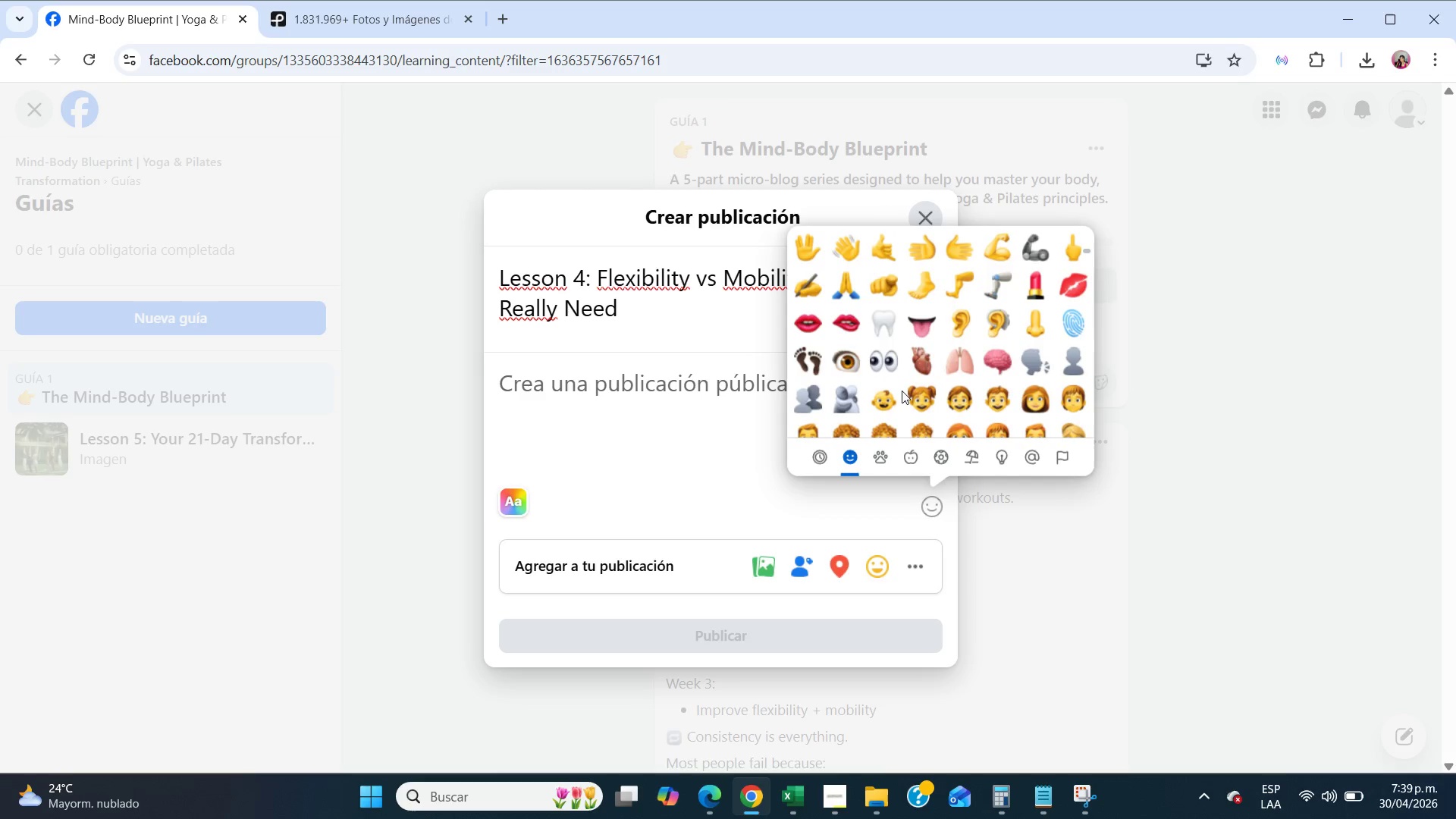 
scroll: coordinate [1043, 396], scroll_direction: down, amount: 11.0
 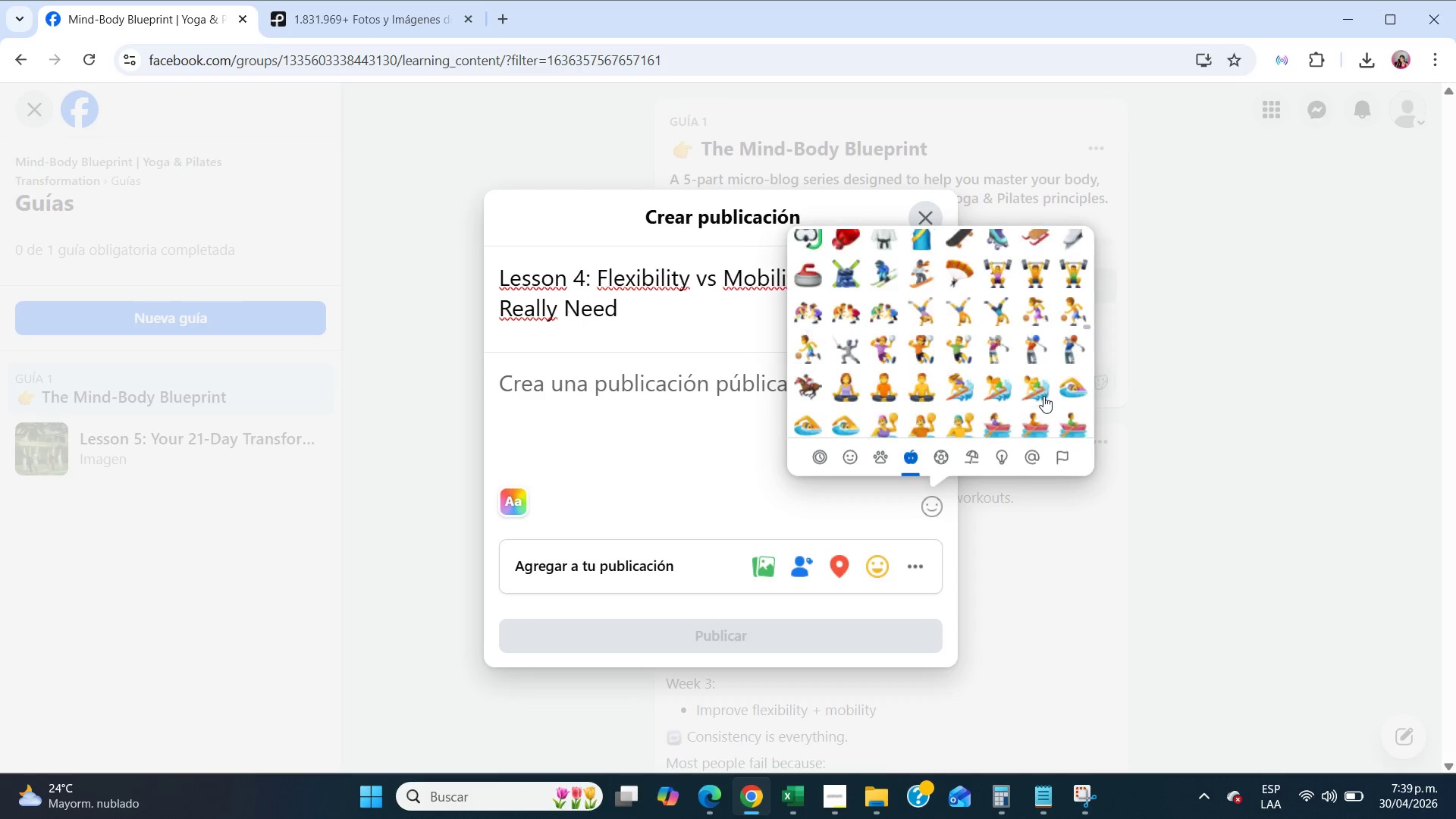 
scroll: coordinate [1043, 396], scroll_direction: up, amount: 4.0
 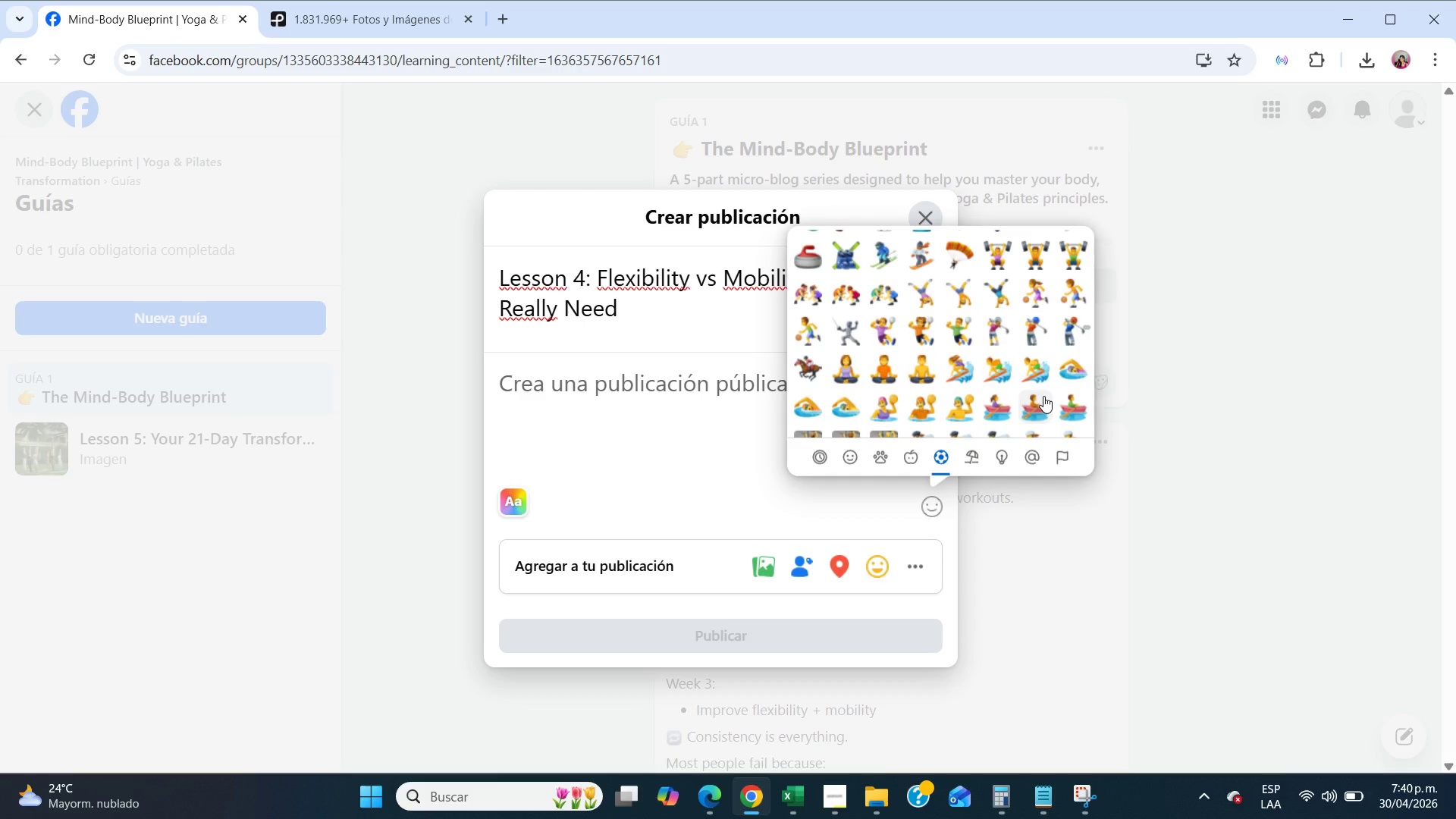 
left_click([930, 306])
 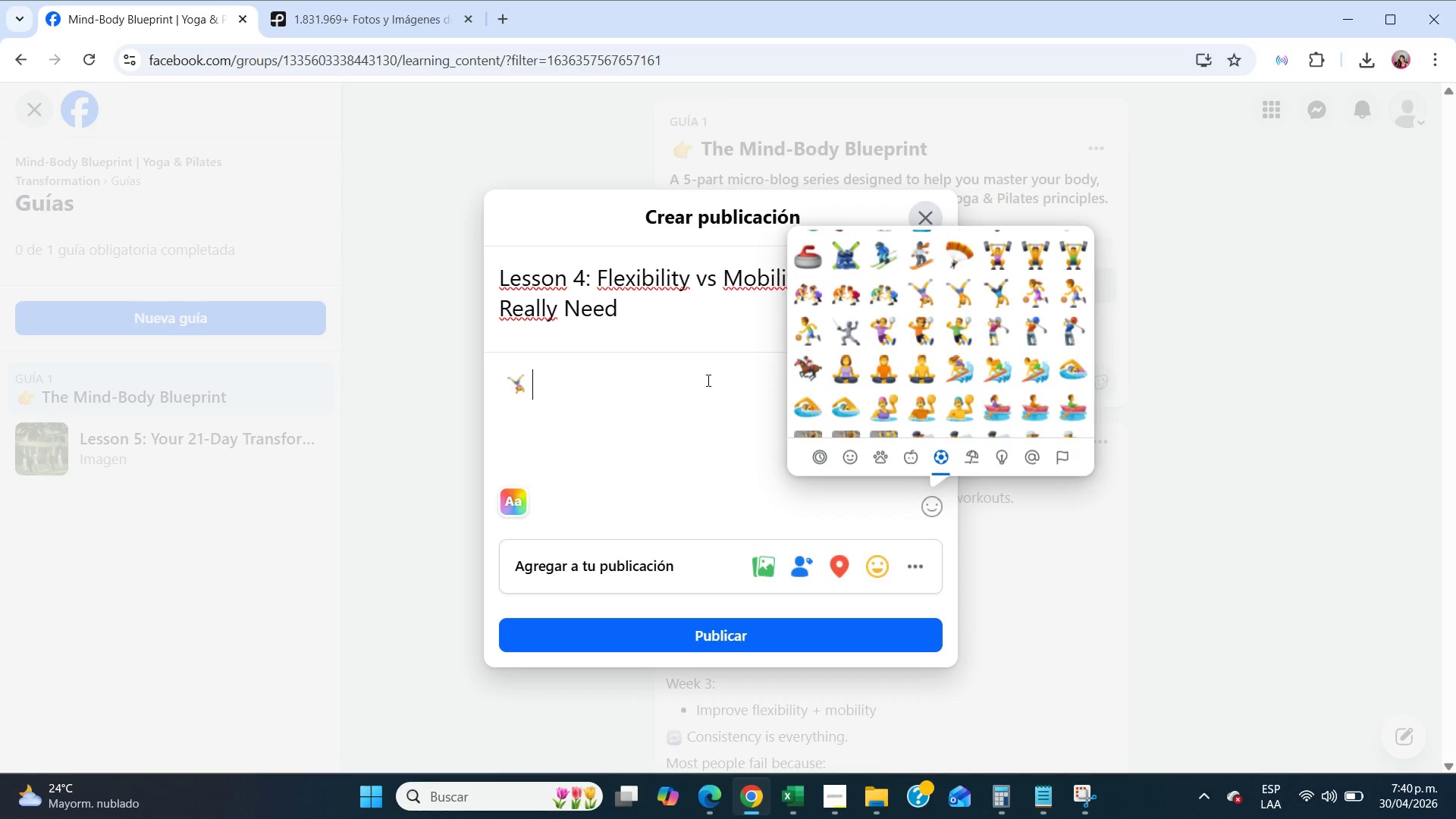 
left_click([692, 380])
 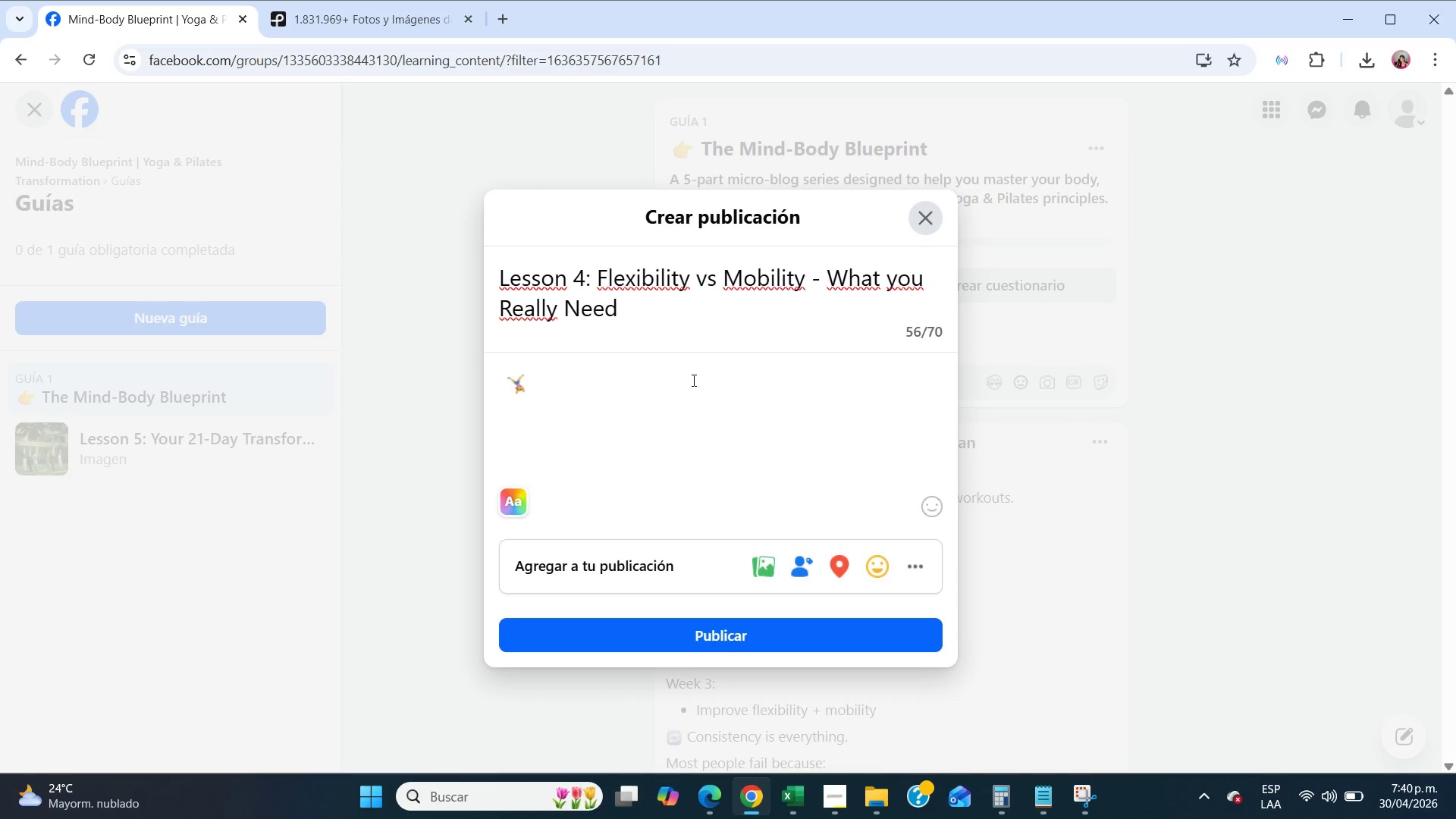 
type( Flexibility is not enough.)
 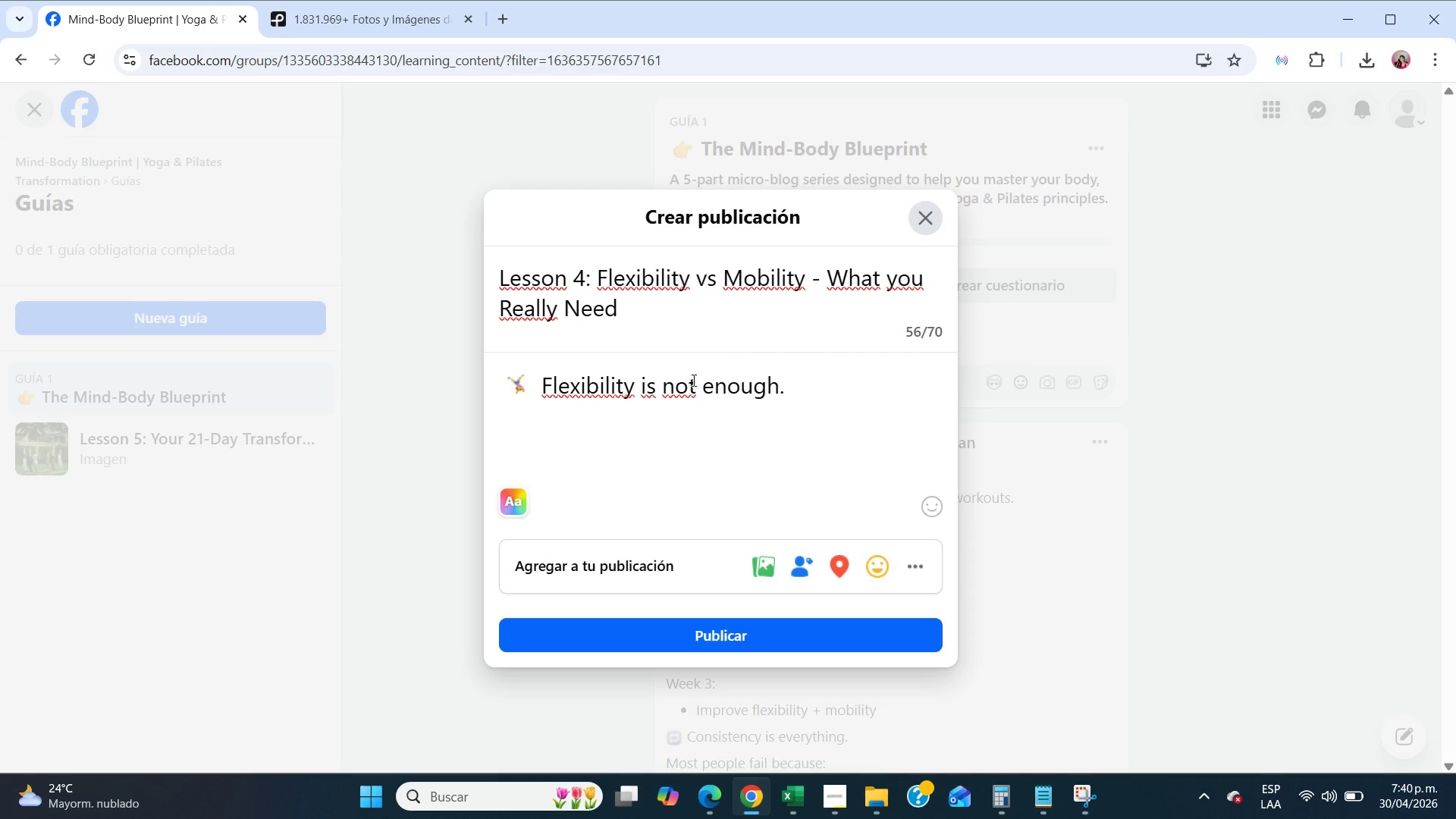 
key(Enter)
 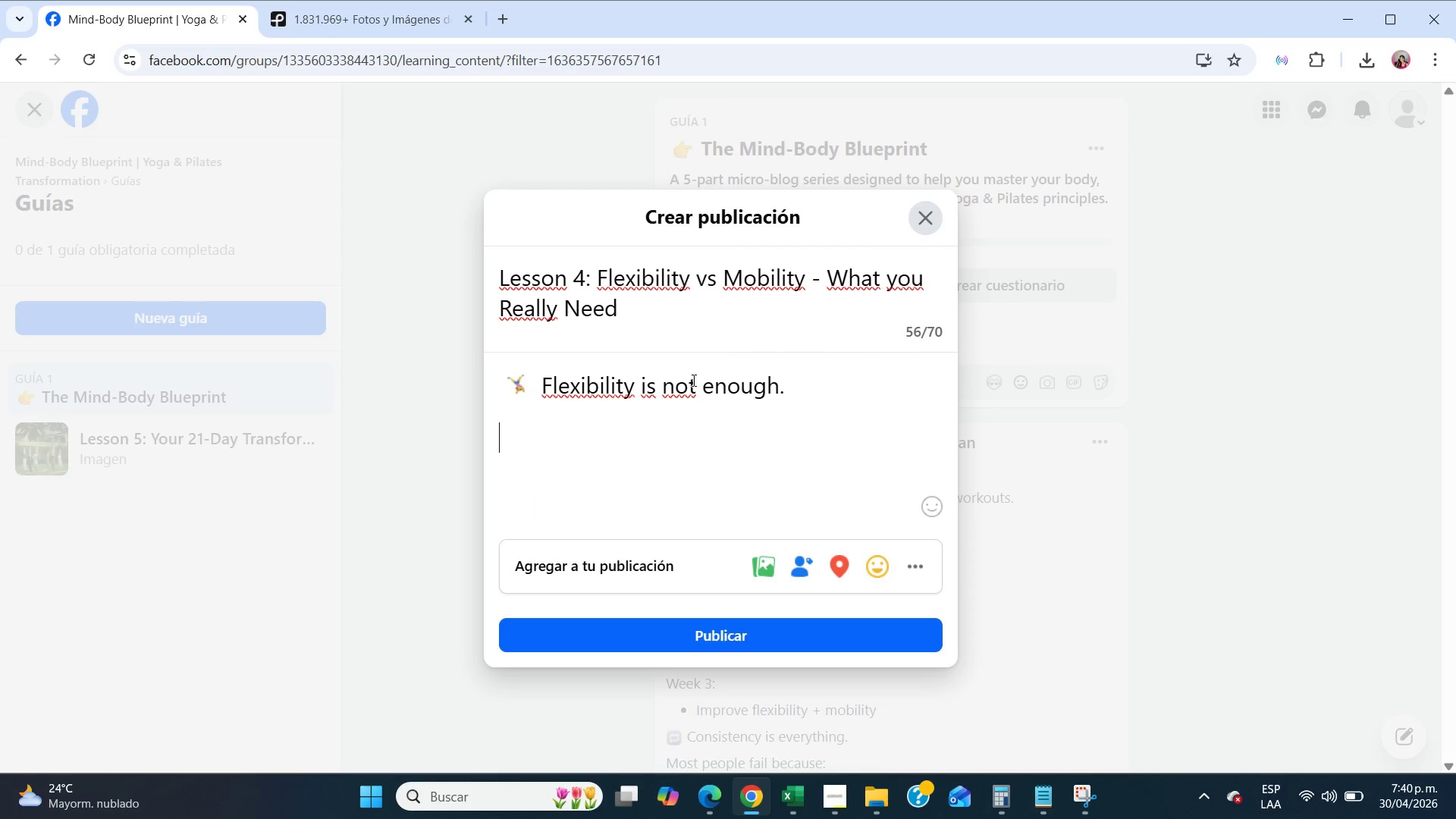 
key(Enter)
 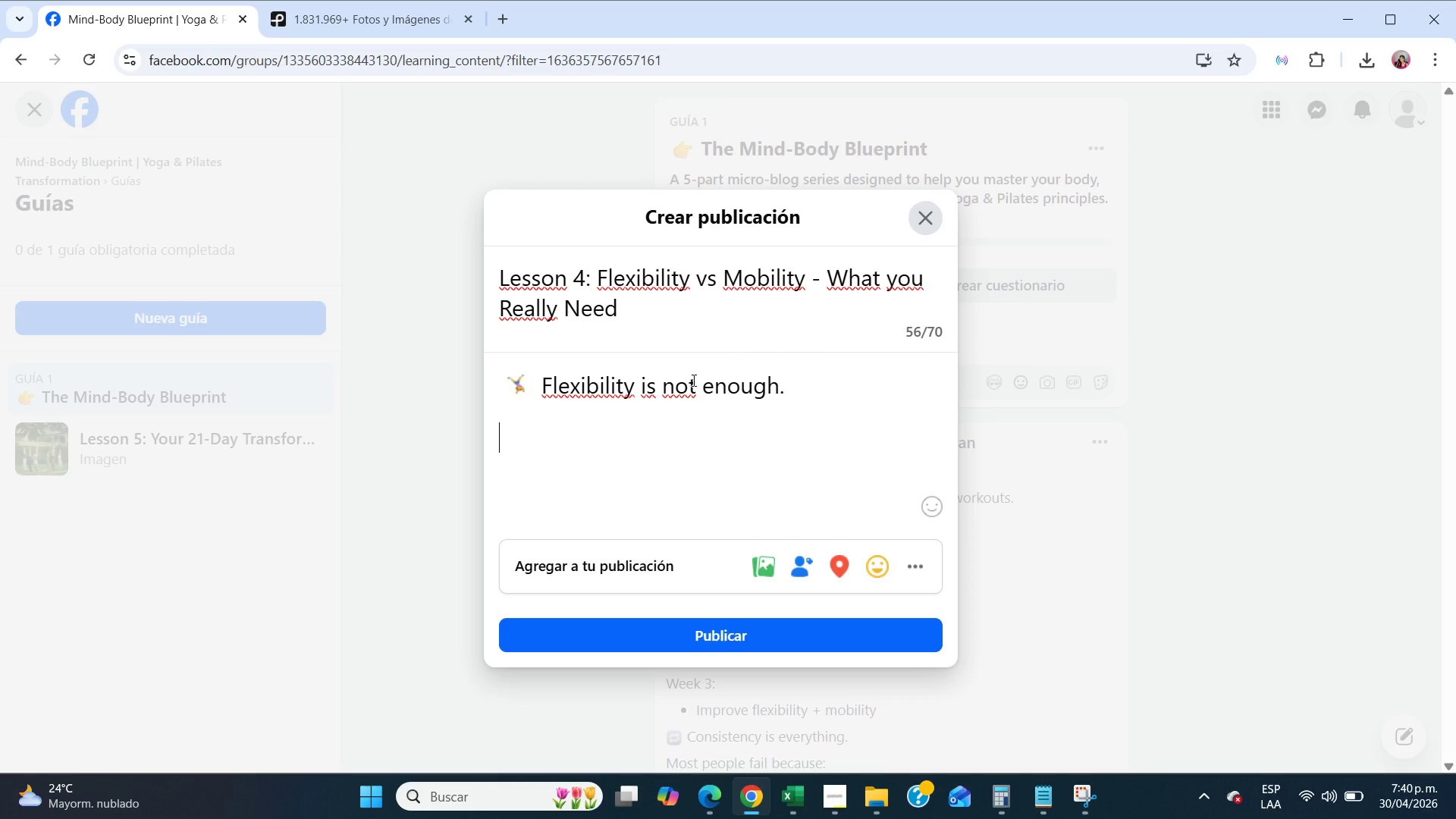 
type(You might be stretching-)
key(Backspace)
type(... but still feel stiff.)
 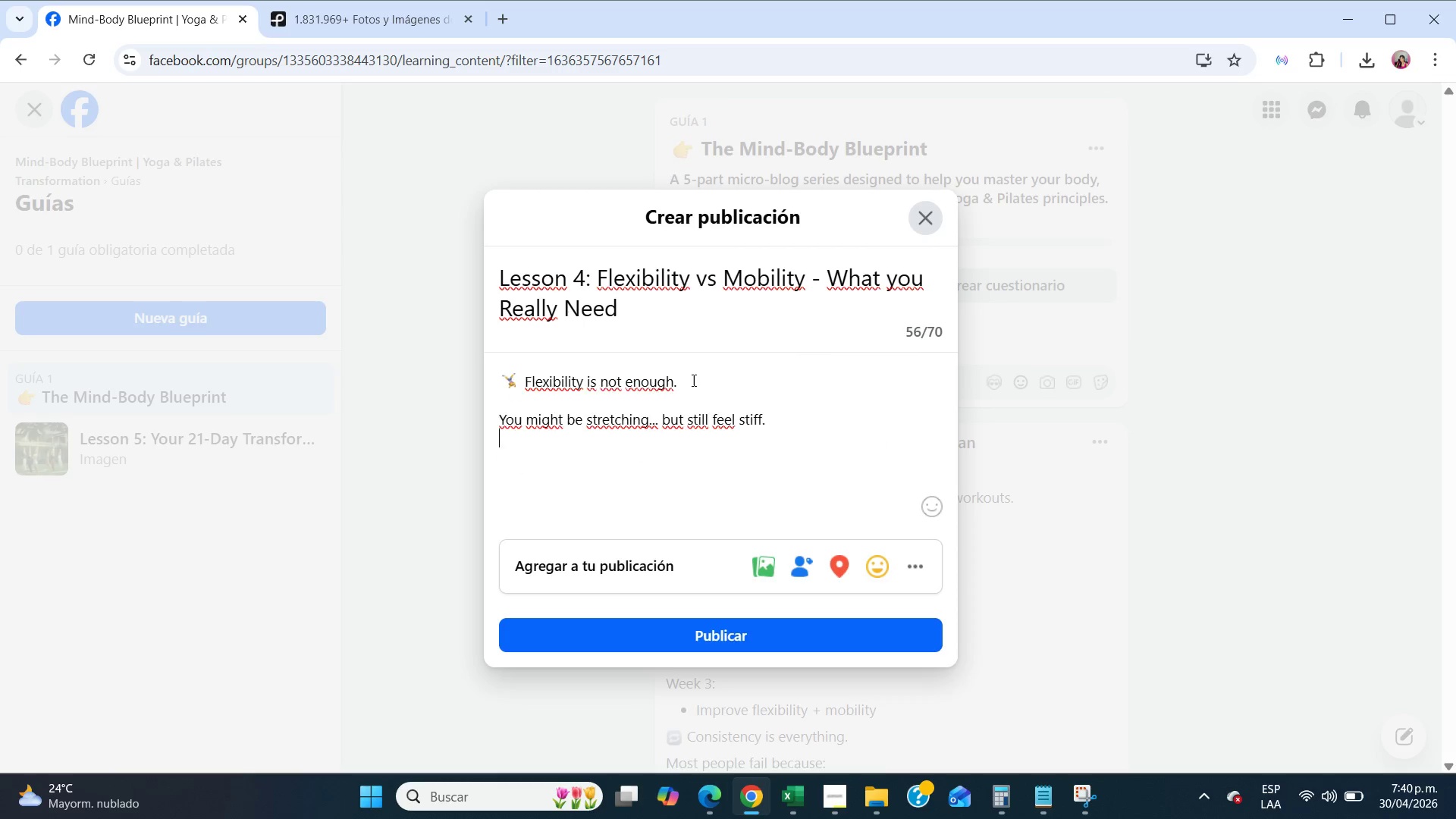 
key(Enter)
 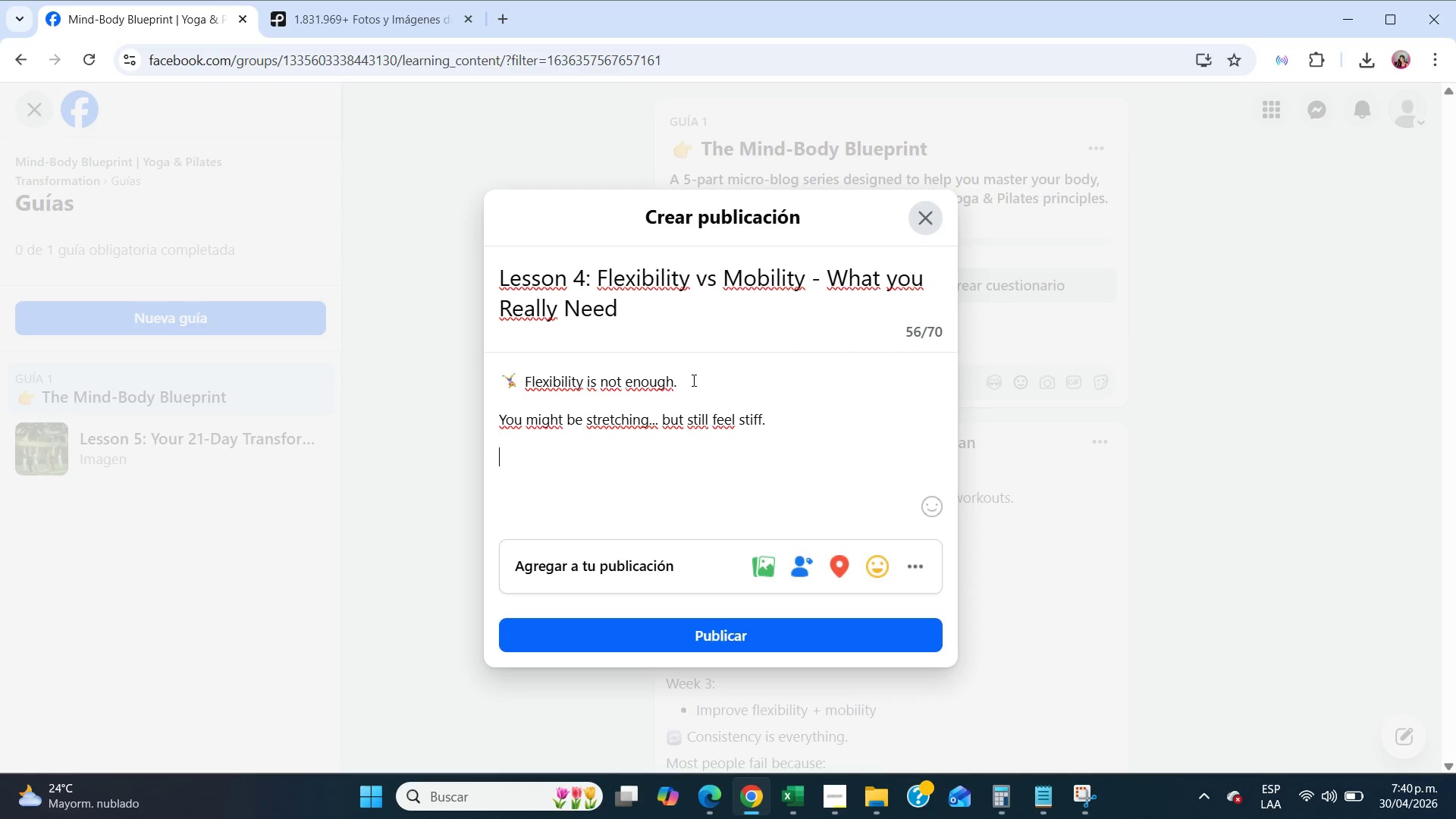 
key(Enter)
 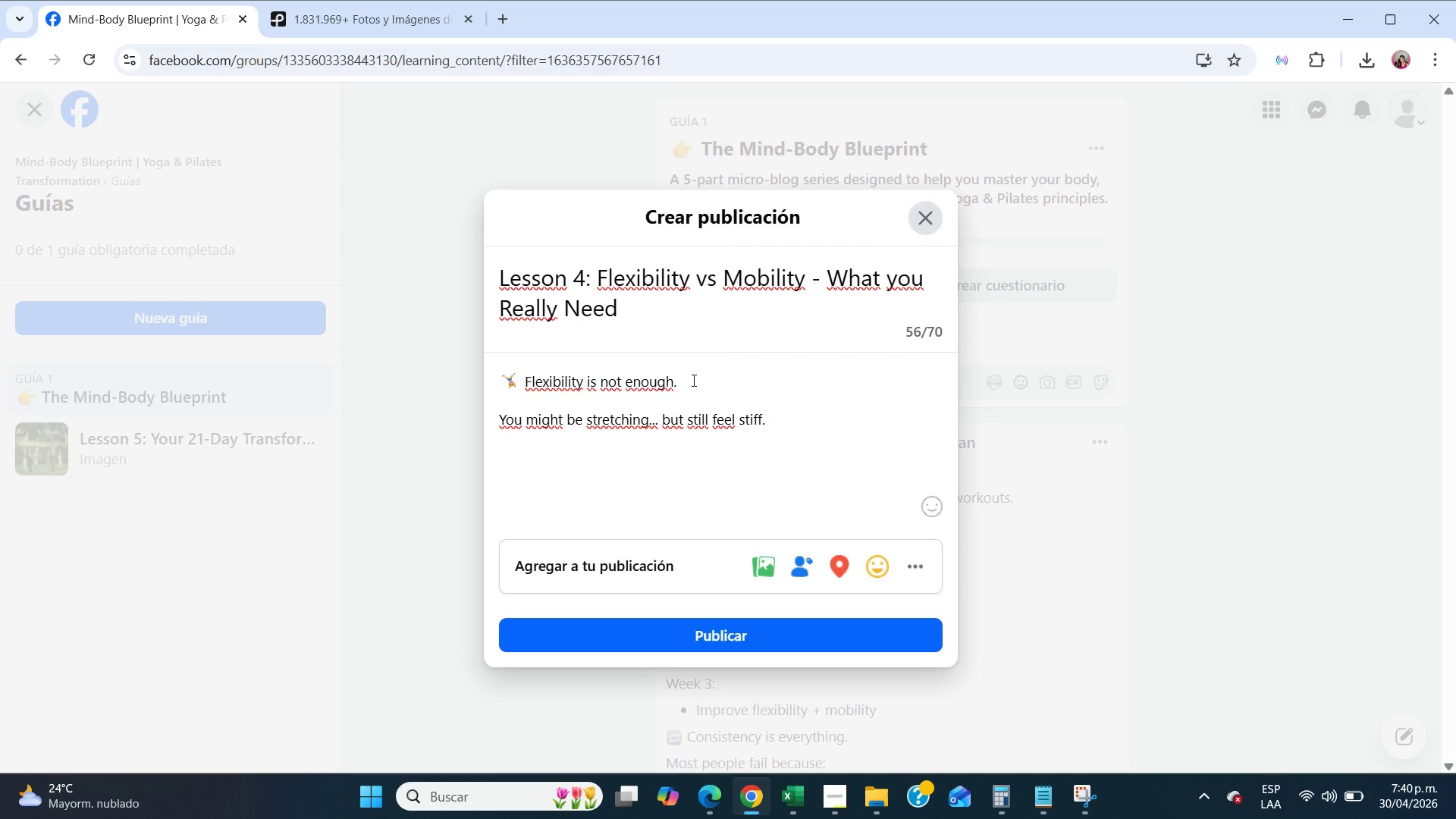 
wait(5.17)
 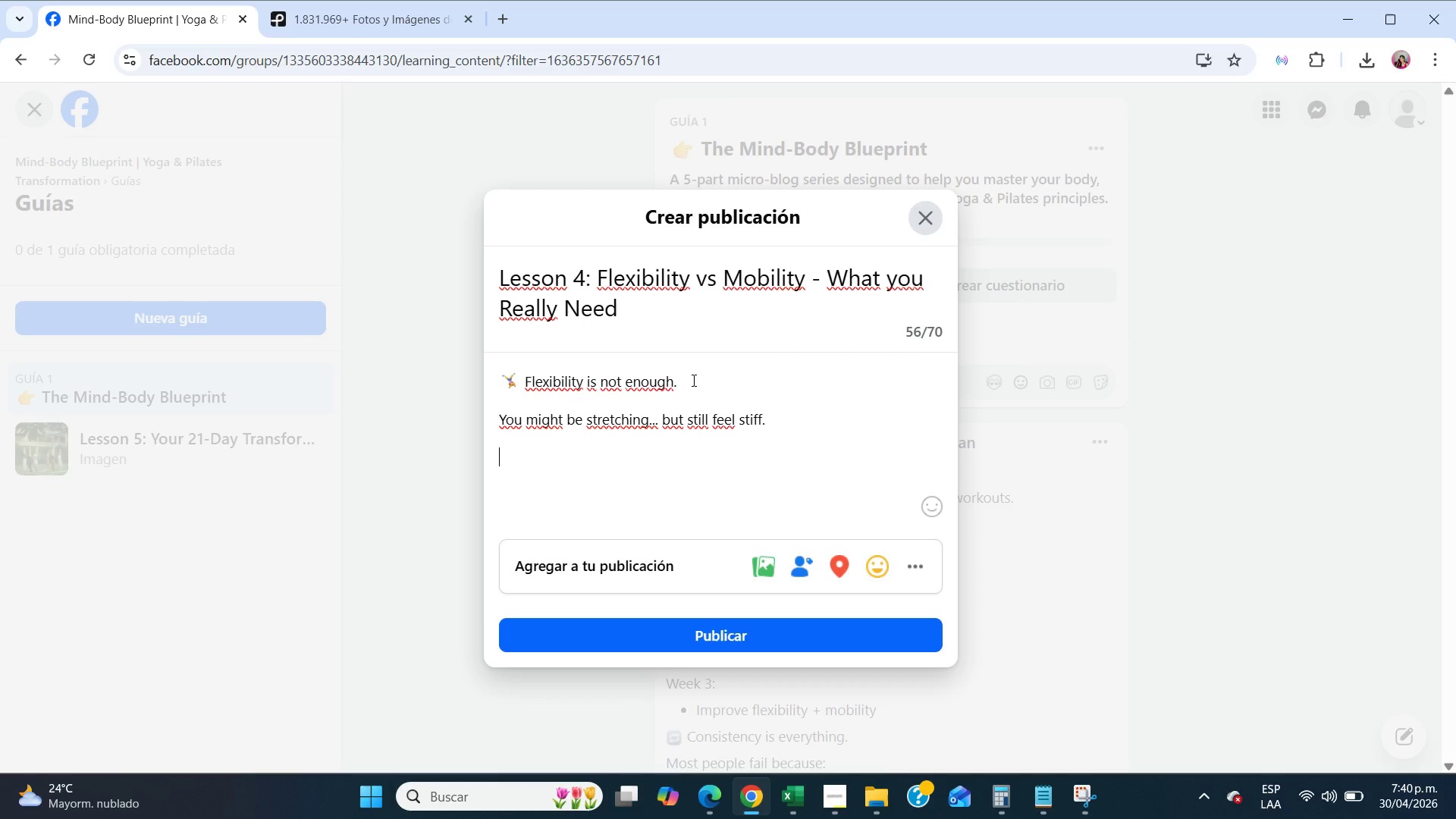 
type(Why{)
 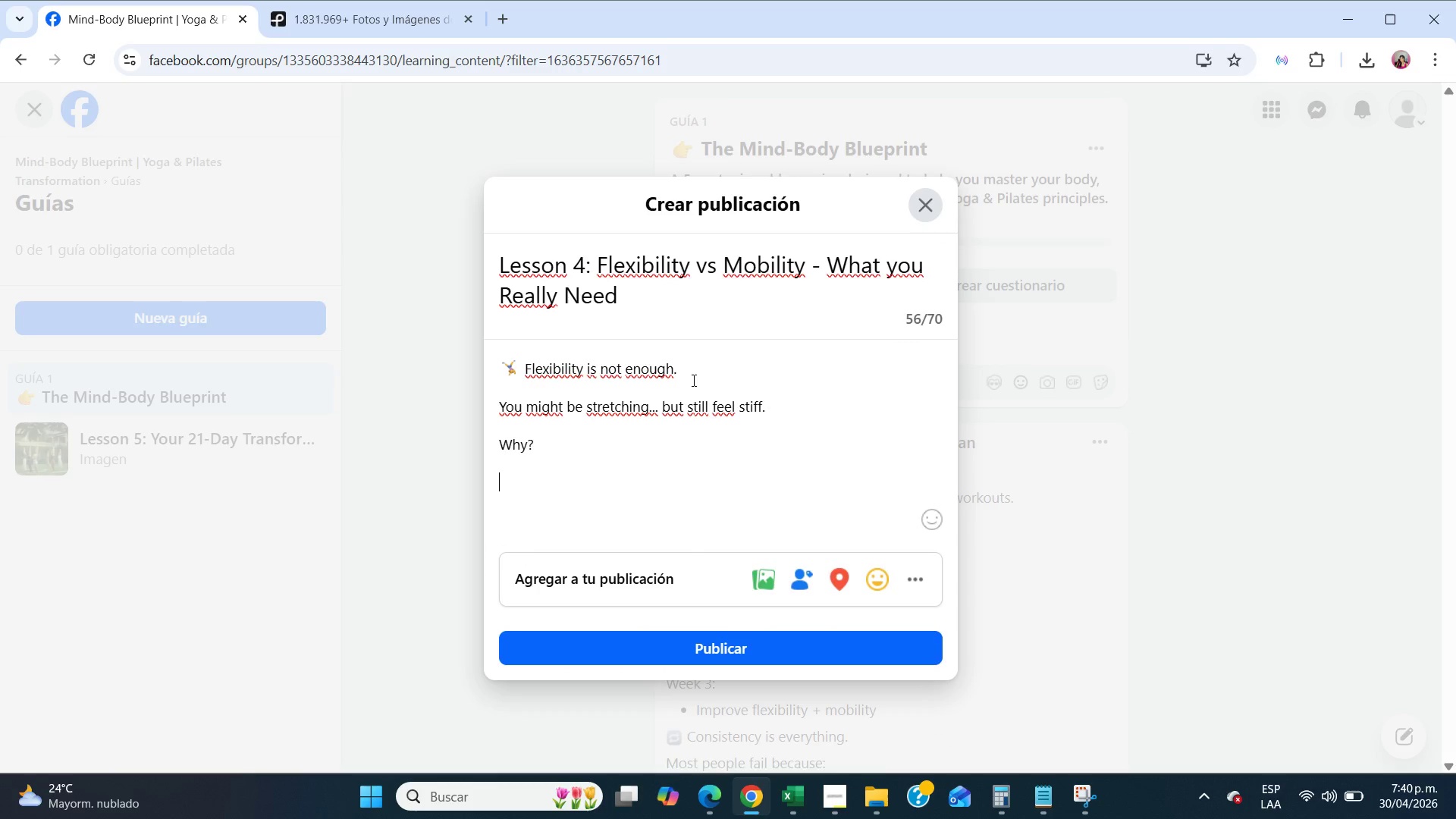 
 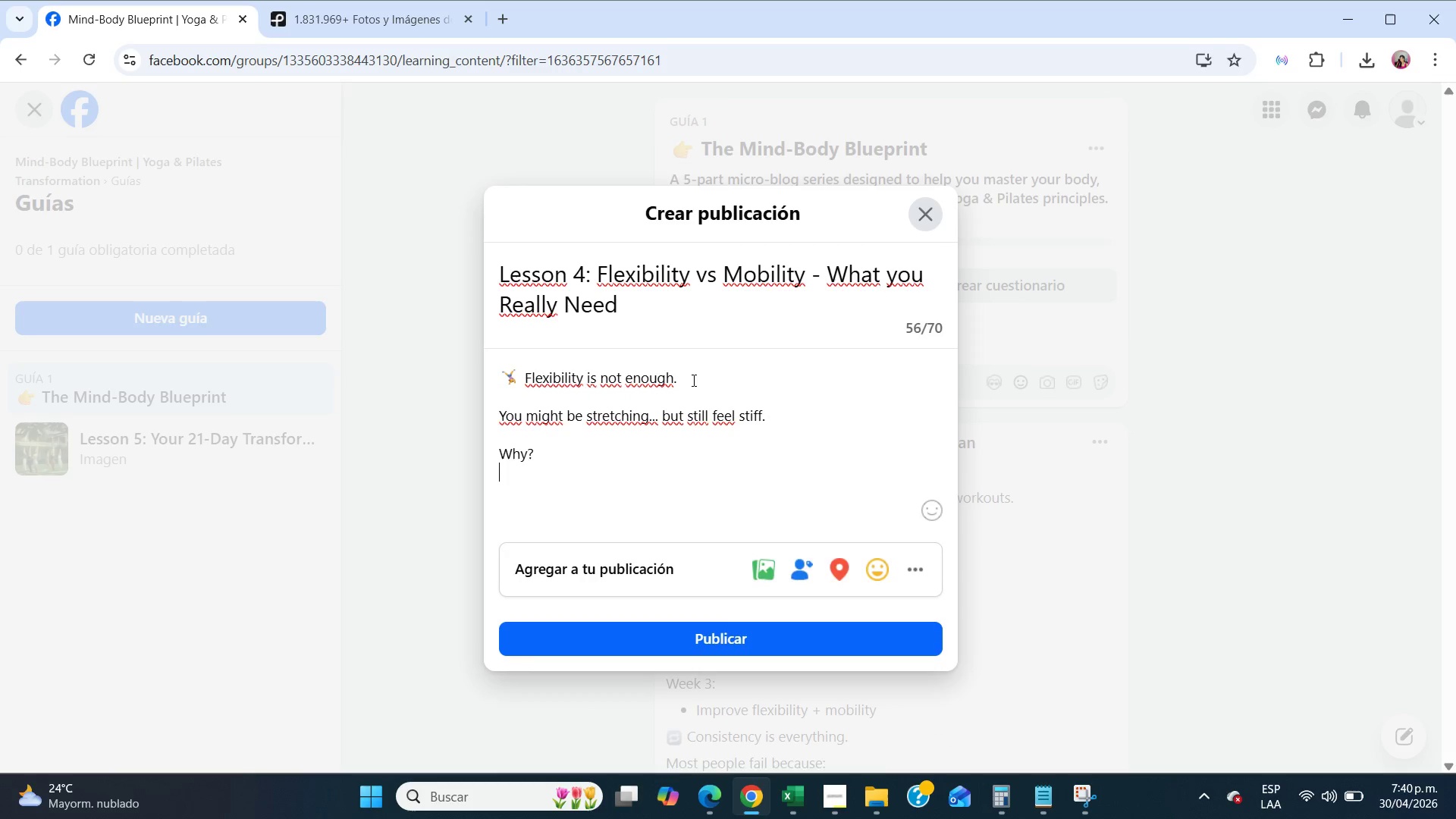 
key(Enter)
 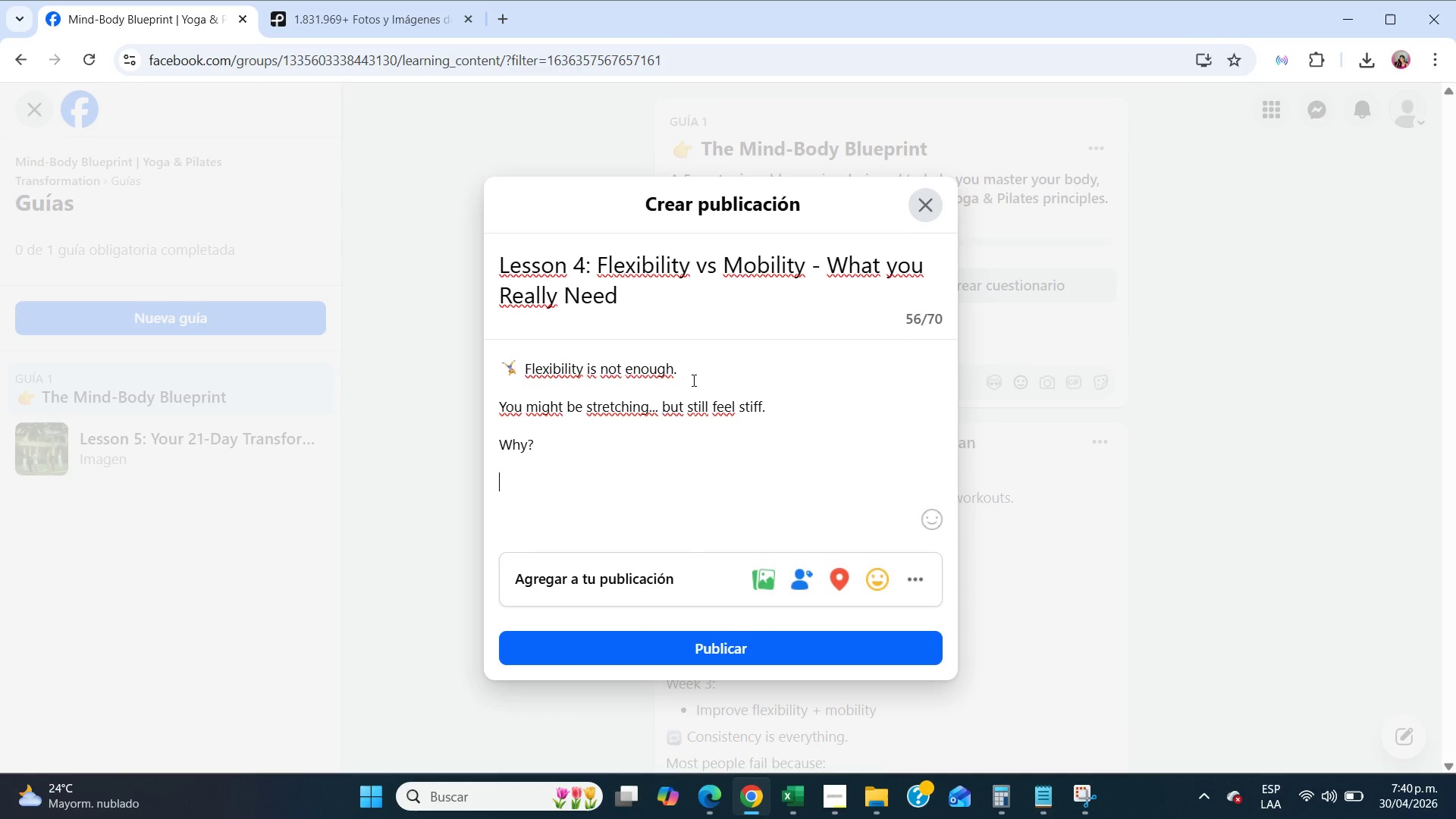 
key(Enter)
 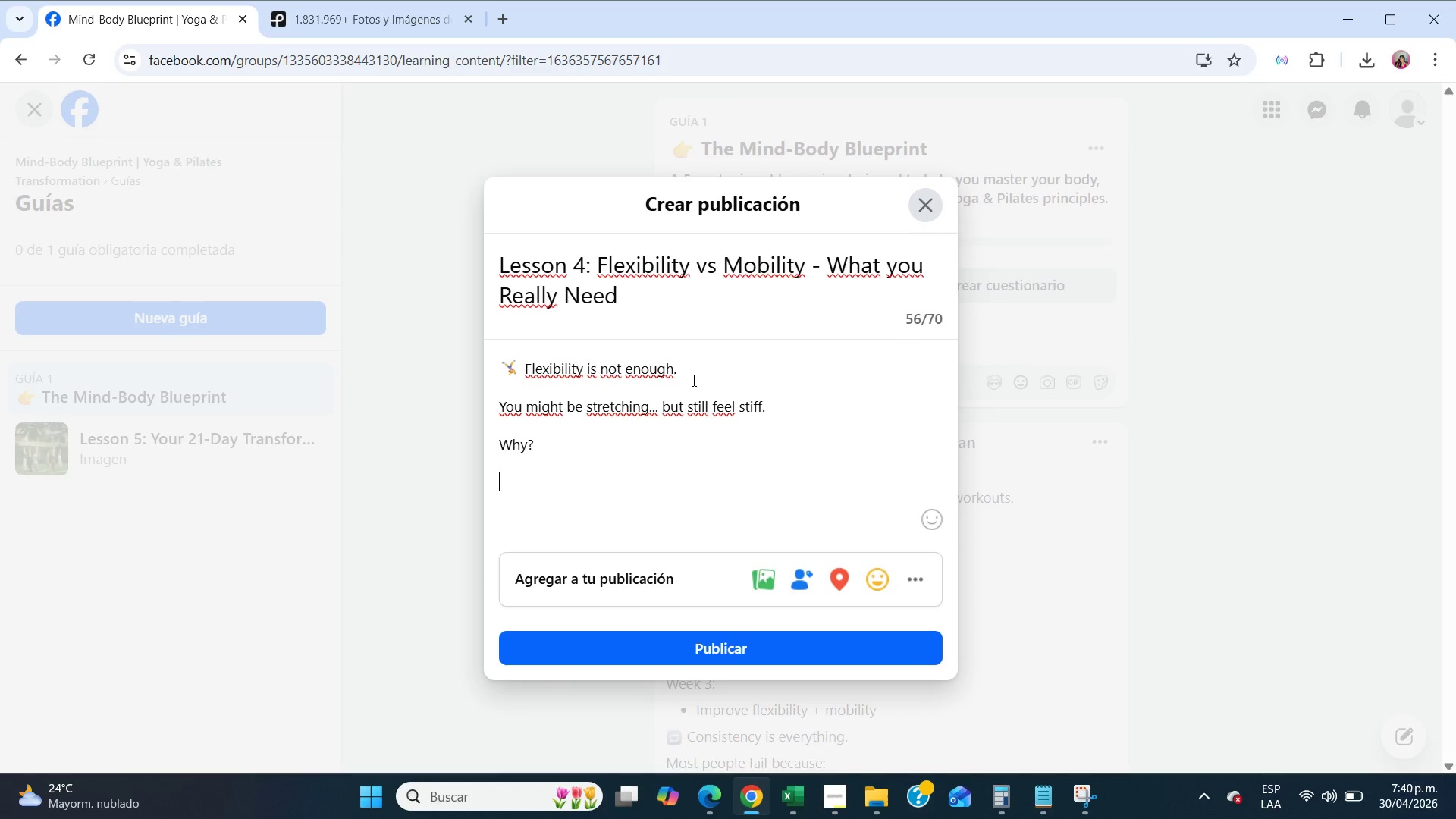 
type(Because flexibility )
 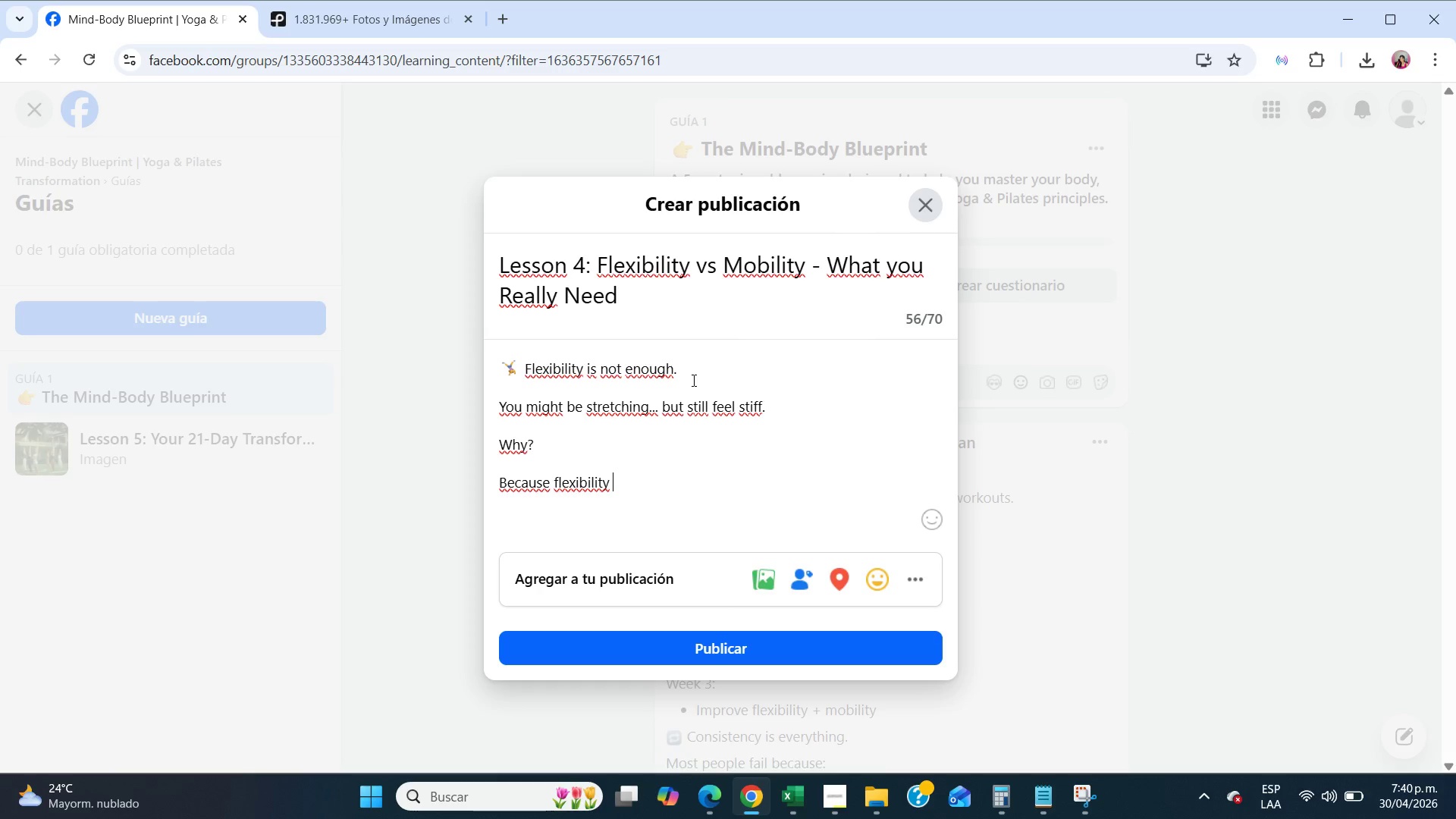 
left_click([931, 524])
 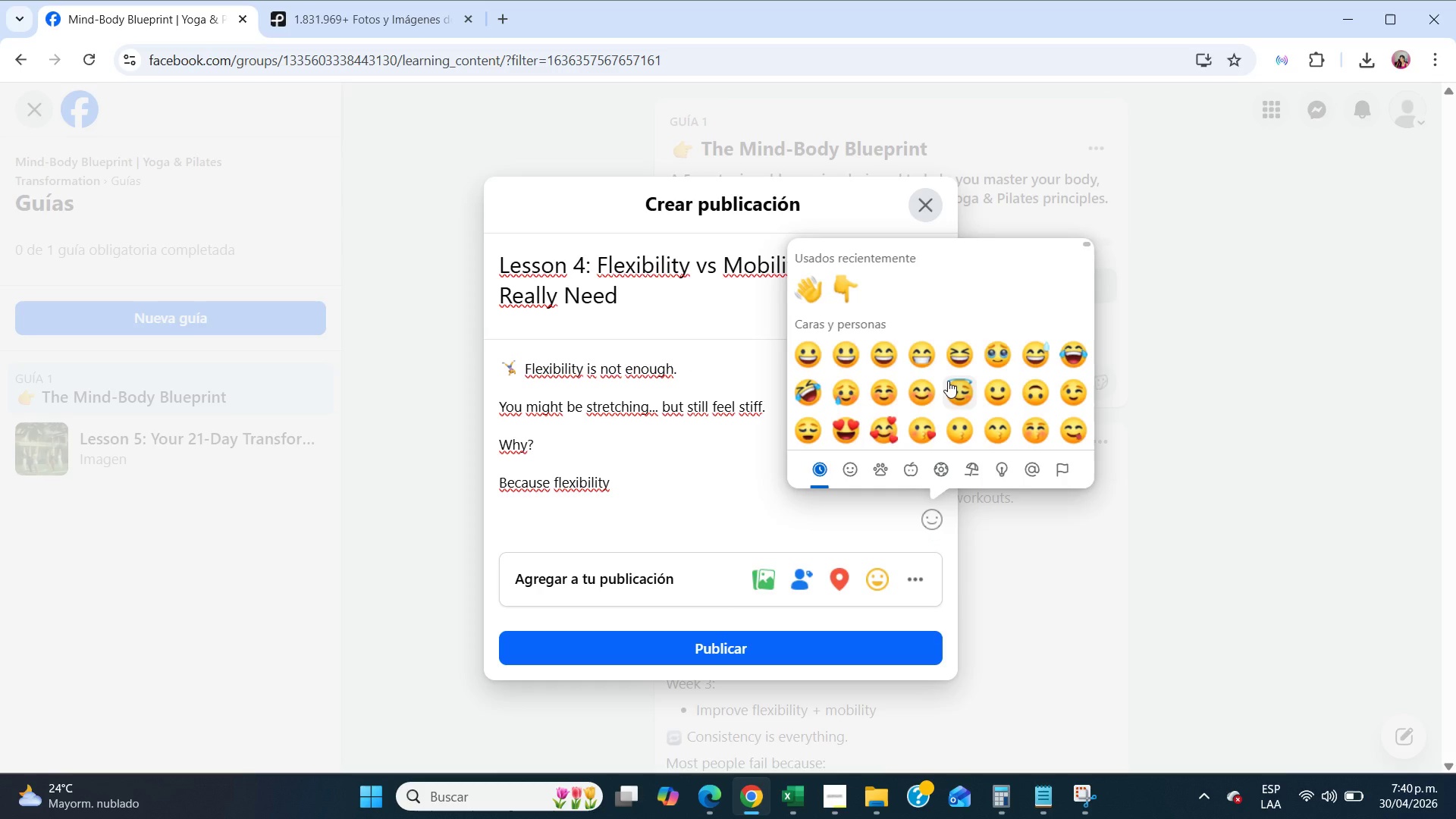 
scroll: coordinate [975, 376], scroll_direction: down, amount: 17.0
 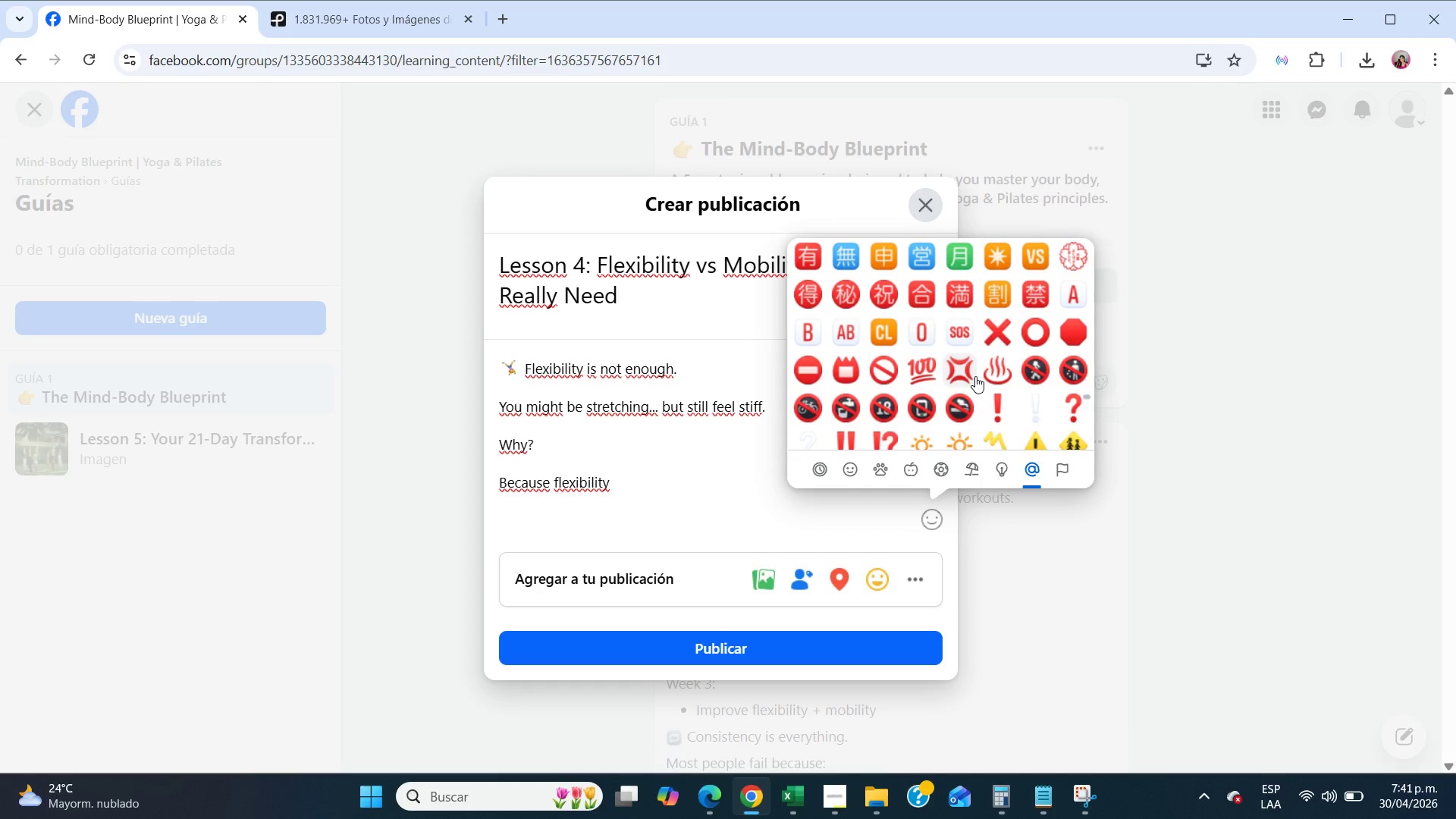 
scroll: coordinate [975, 376], scroll_direction: up, amount: 2.0
 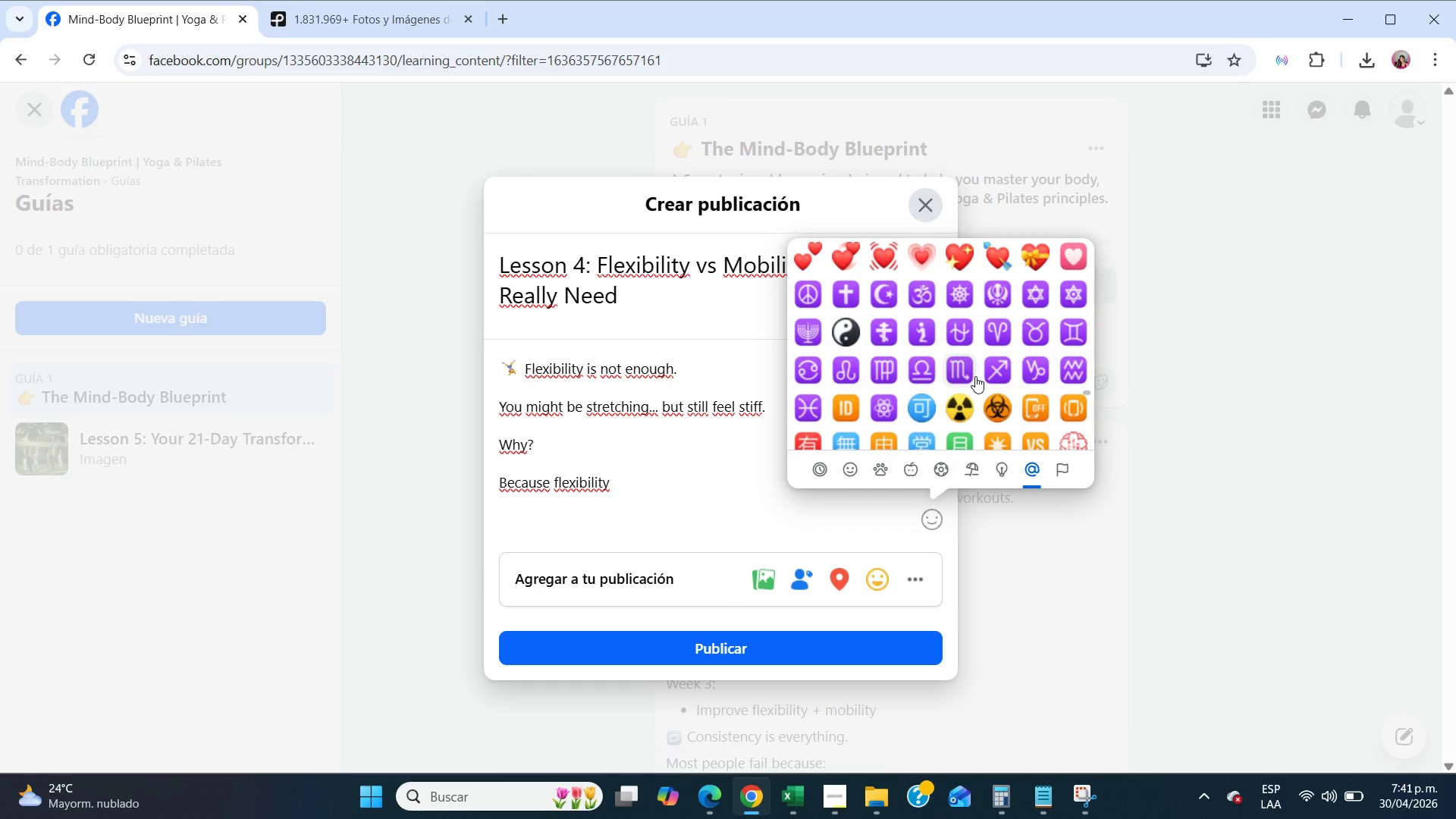 
scroll: coordinate [975, 376], scroll_direction: down, amount: 6.0
 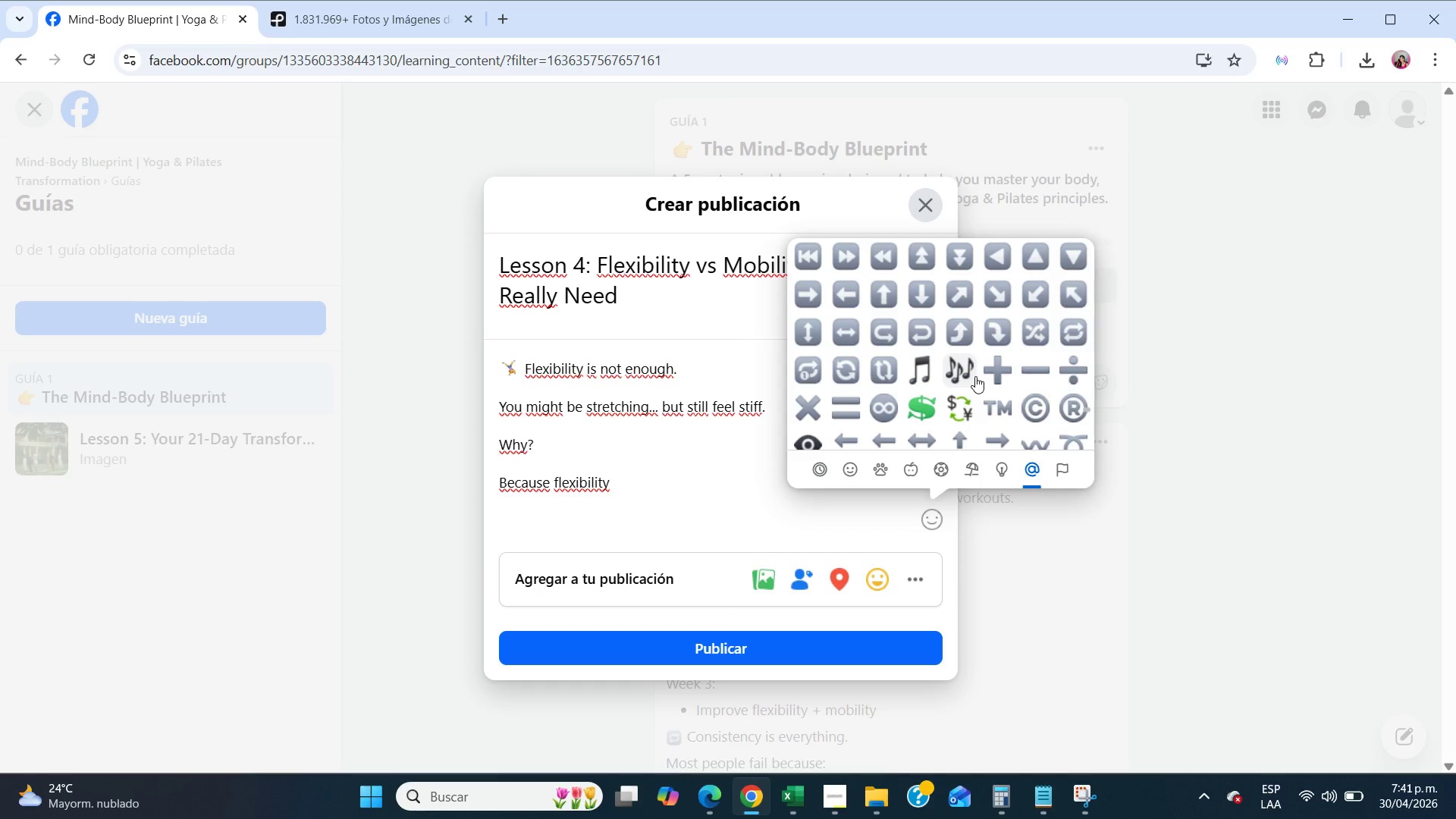 
scroll: coordinate [975, 376], scroll_direction: down, amount: 5.0
 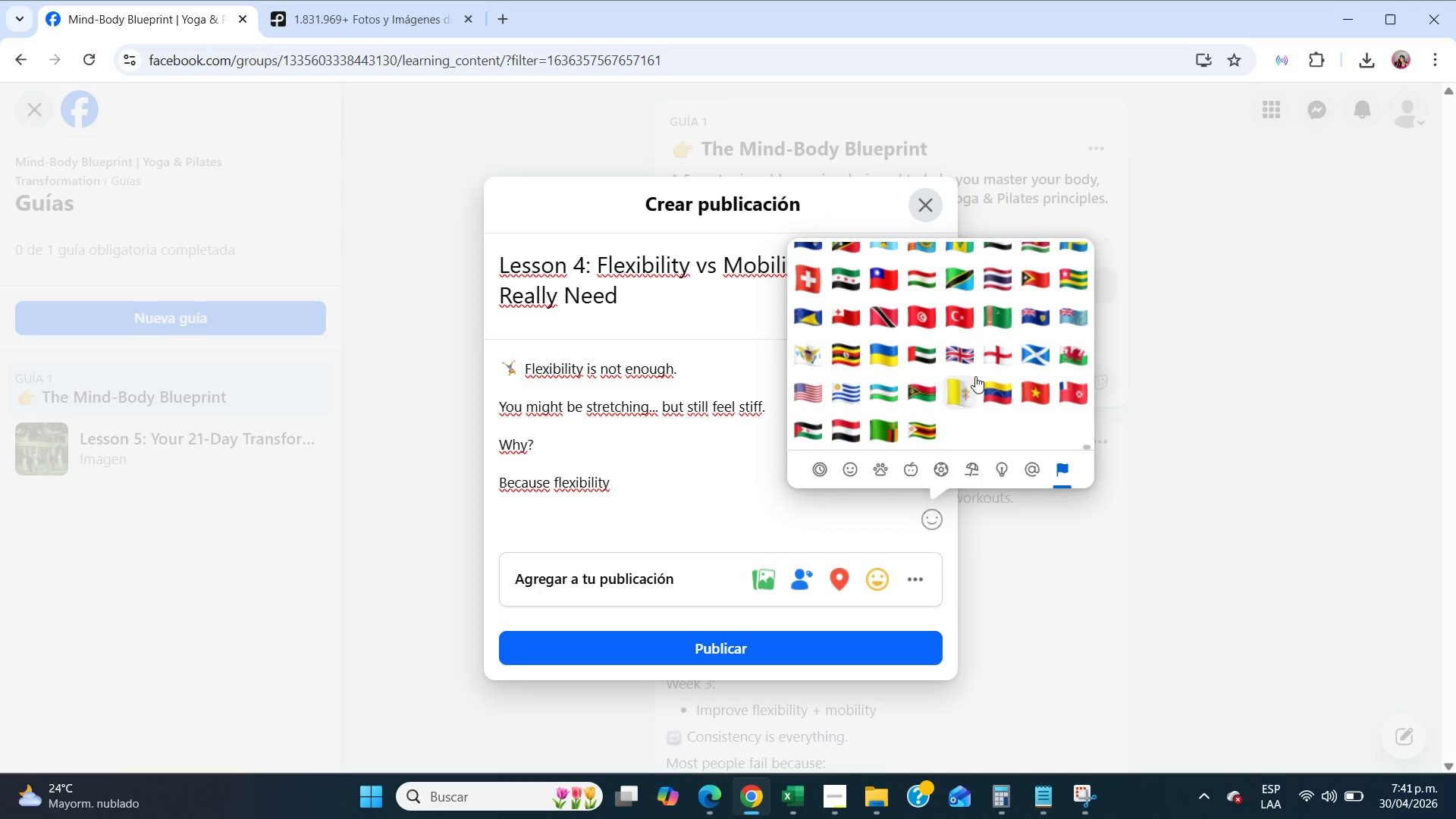 
wait(19.56)
 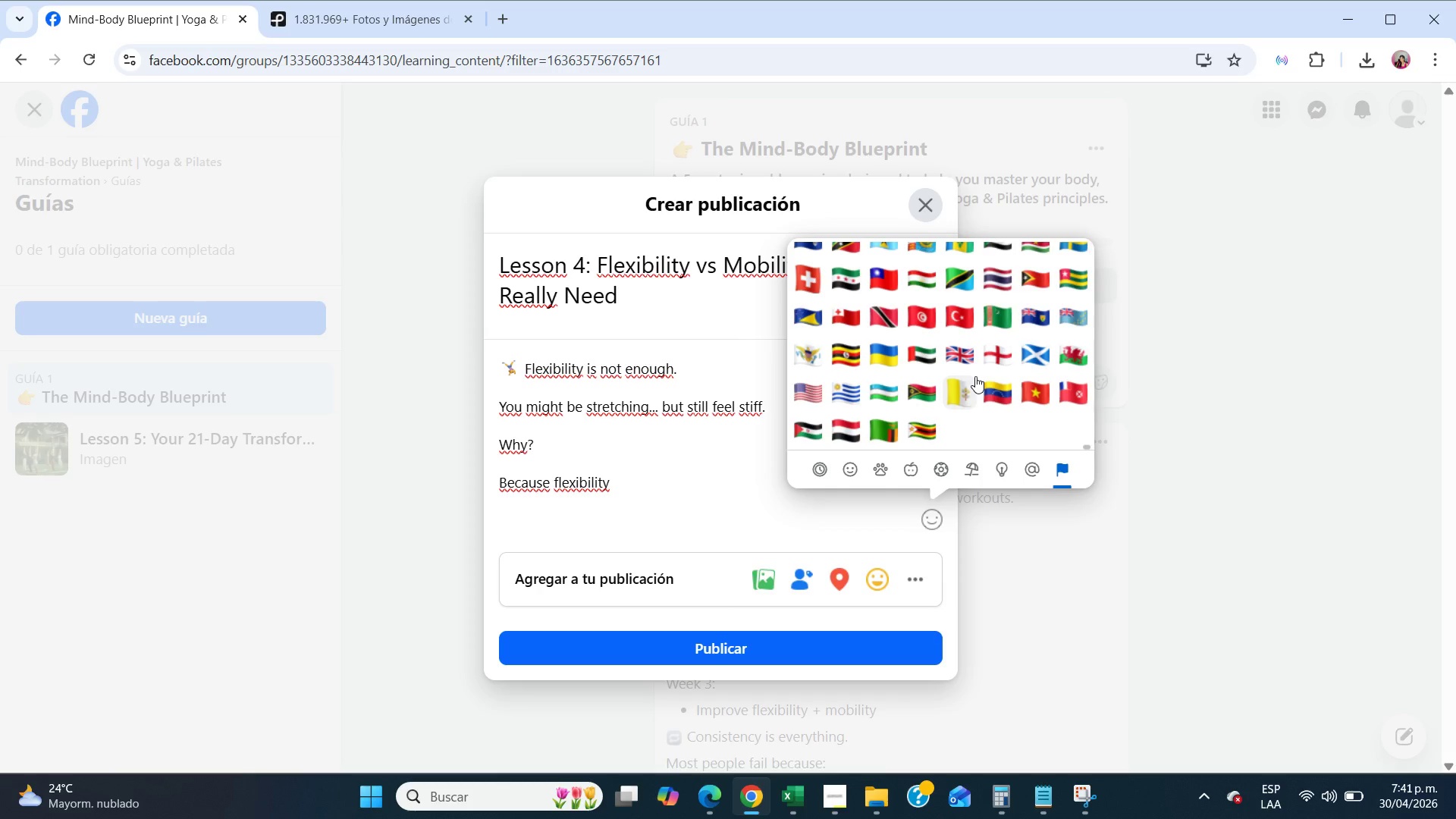 
key(Alt+Numpad8)
 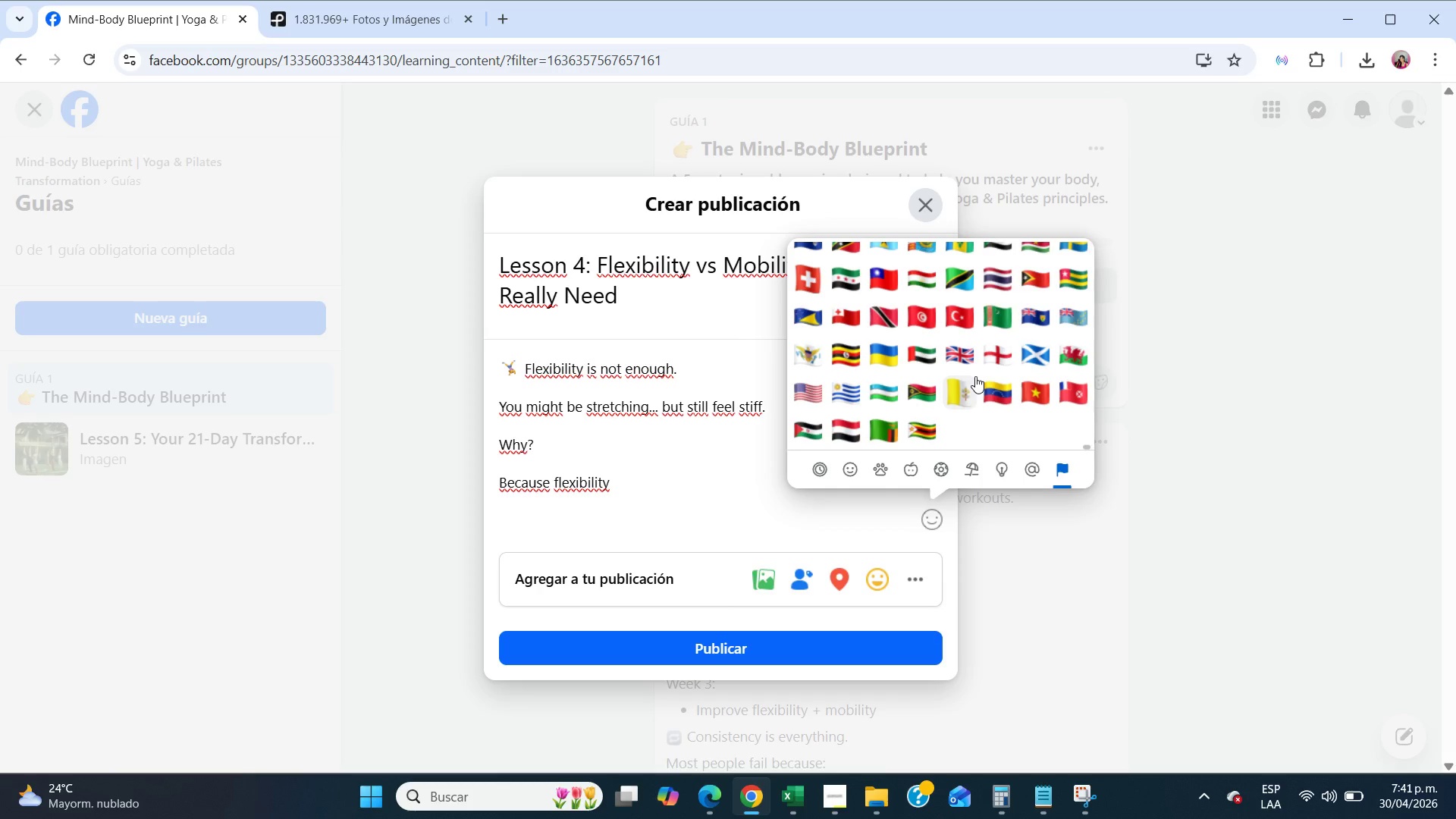 
key(Alt+Numpad8)
 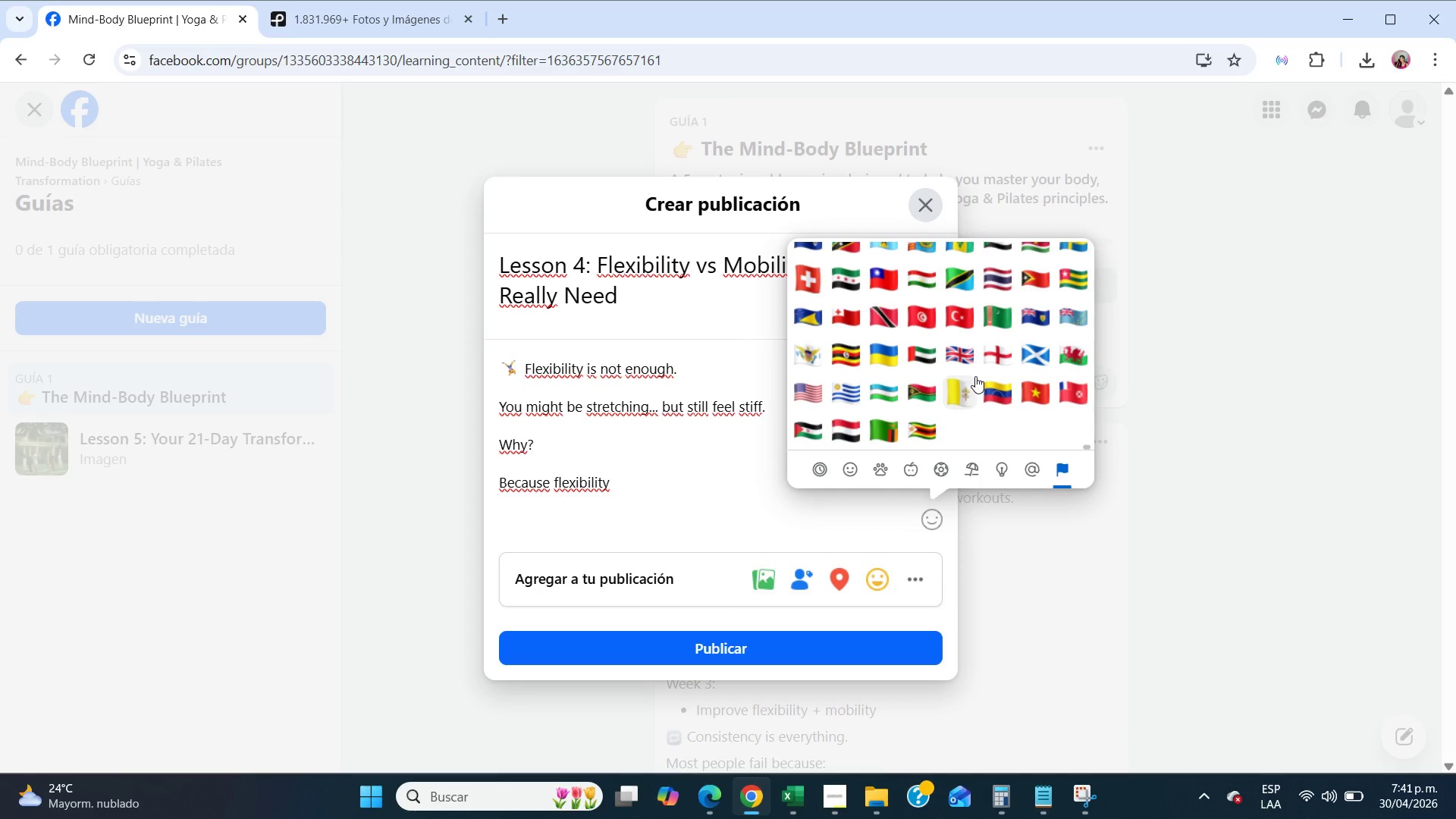 
key(Alt+Numpad0)
 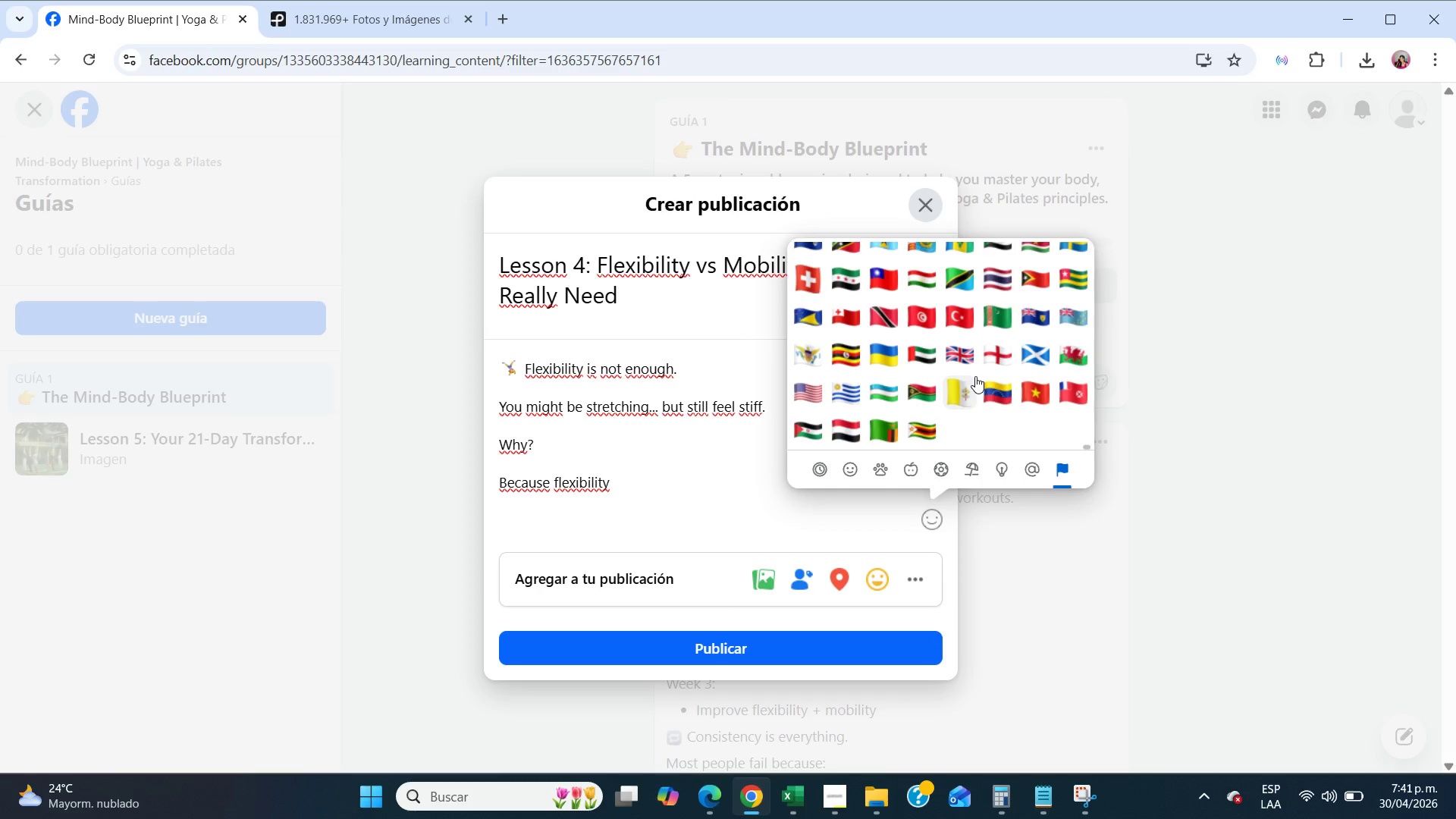 
key(Alt+Numpad0)
 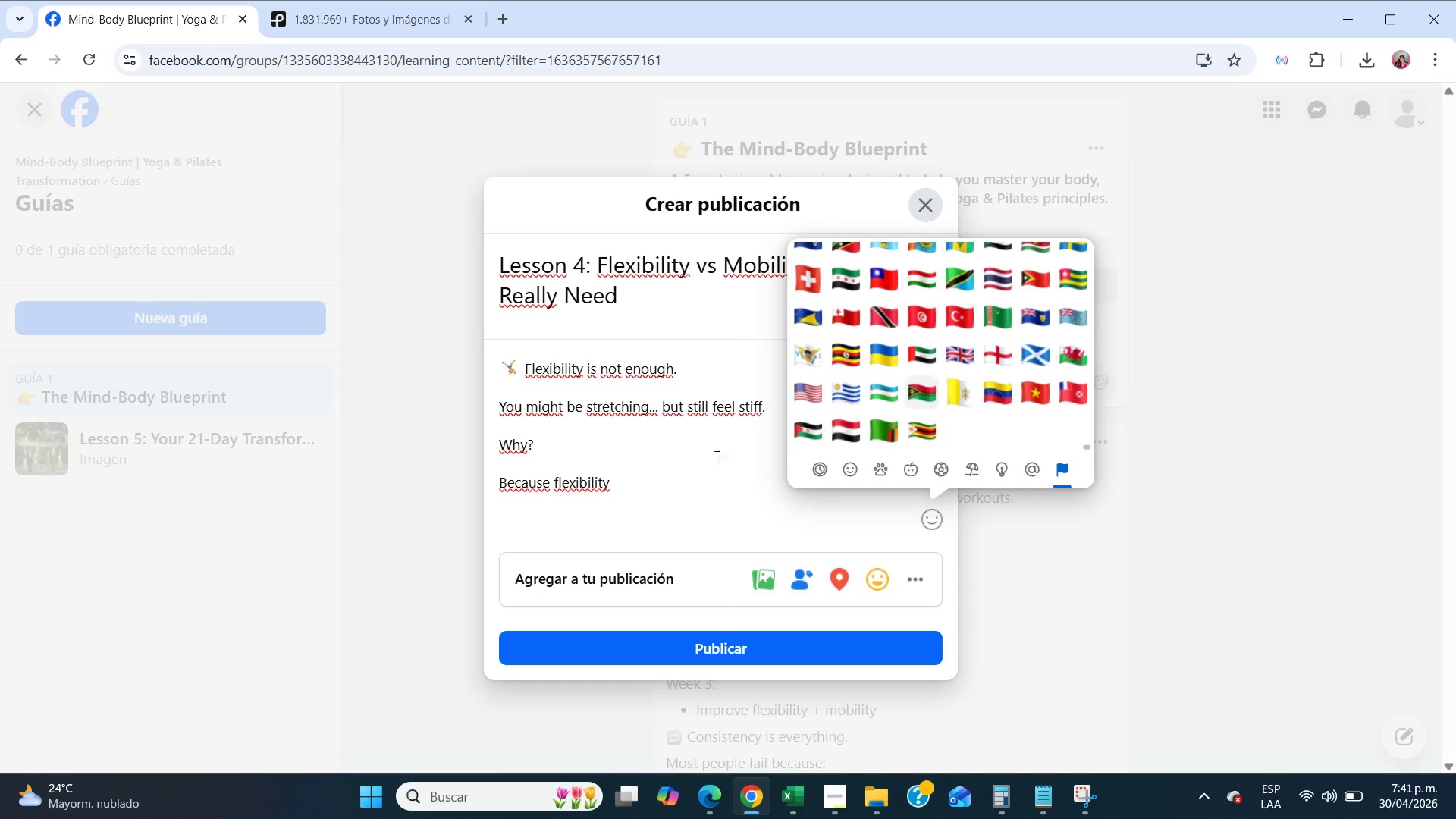 
left_click([653, 485])
 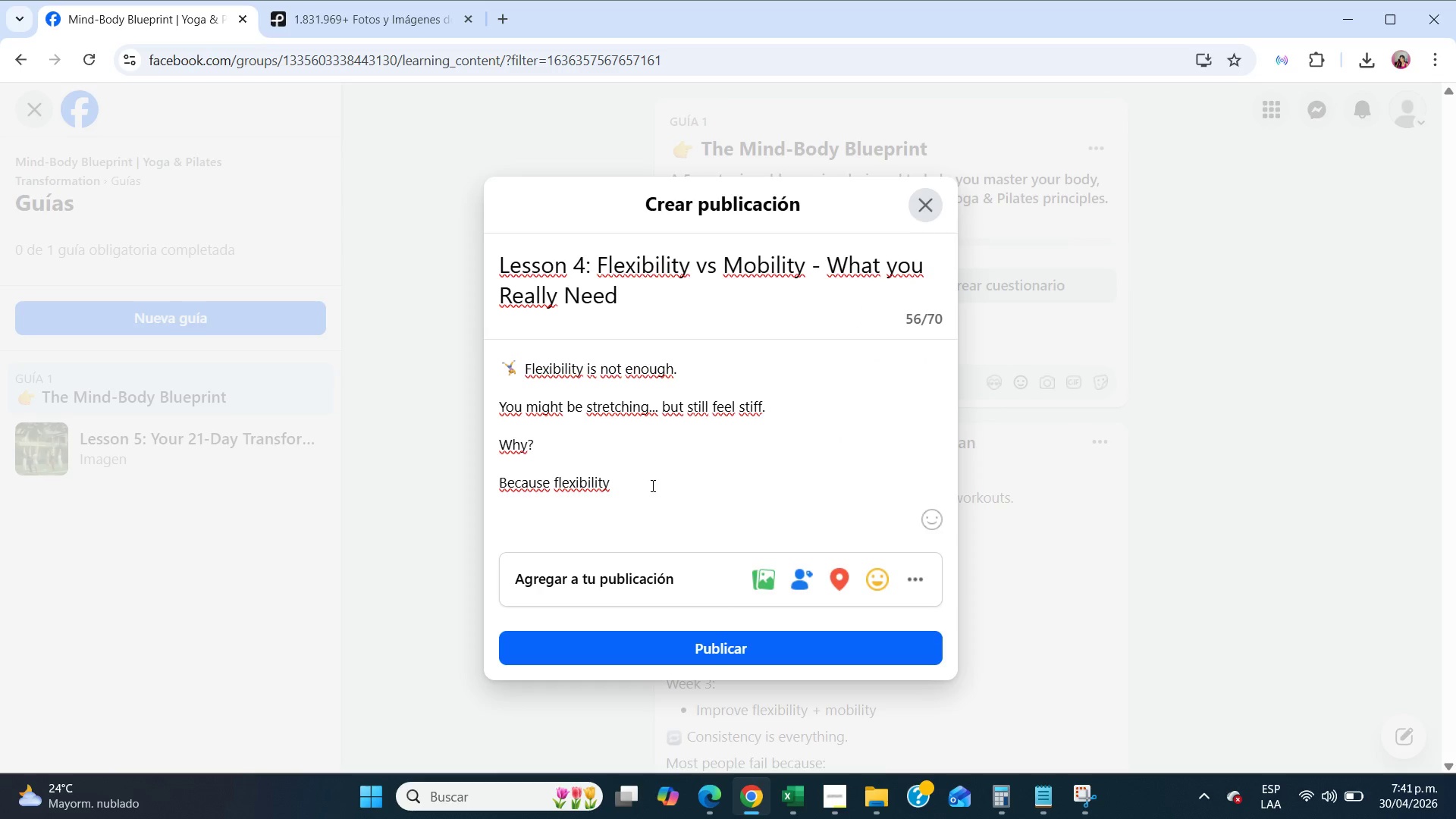 
key(Alt+Numpad8)
 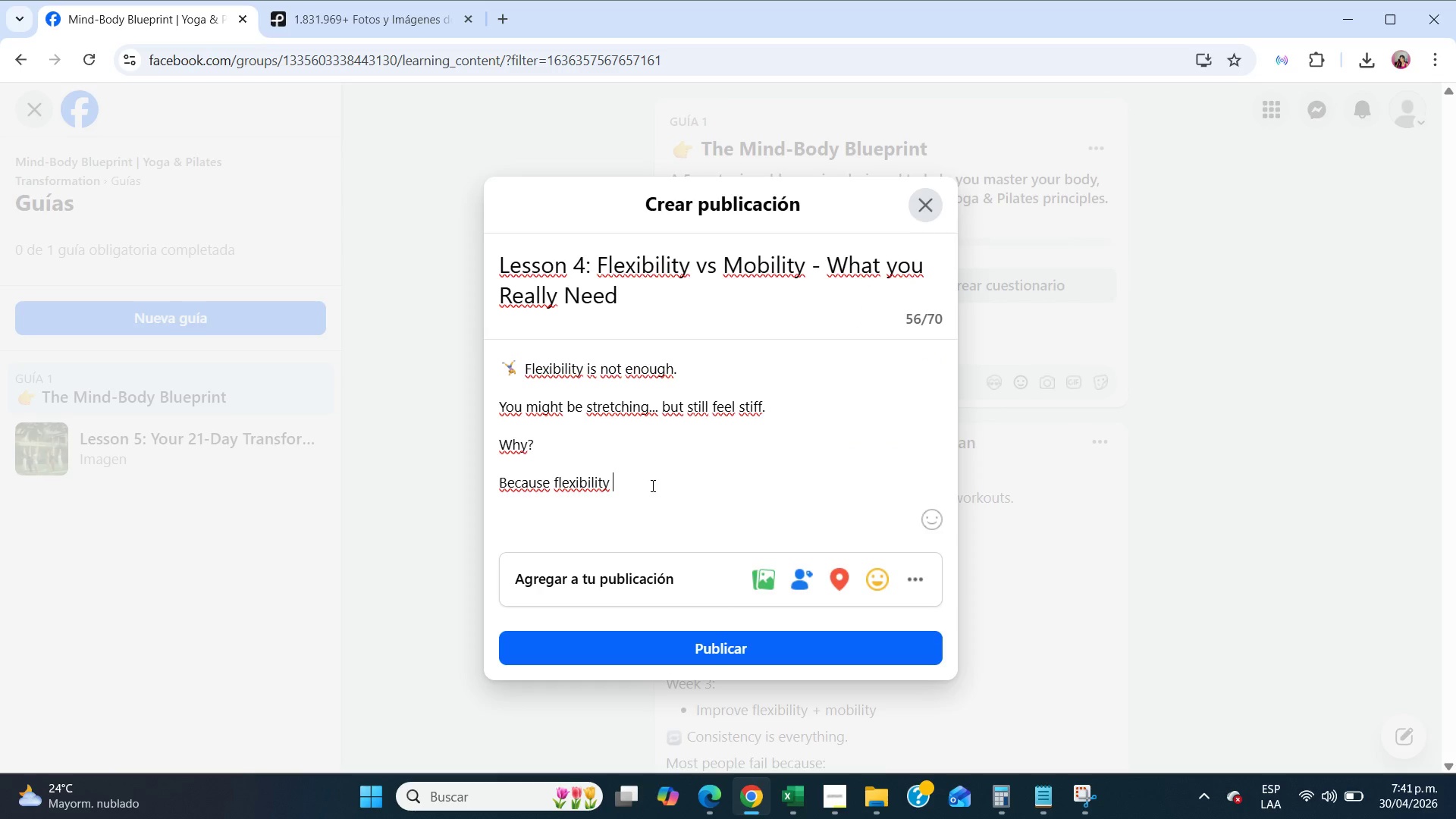 
key(Alt+Numpad8)
 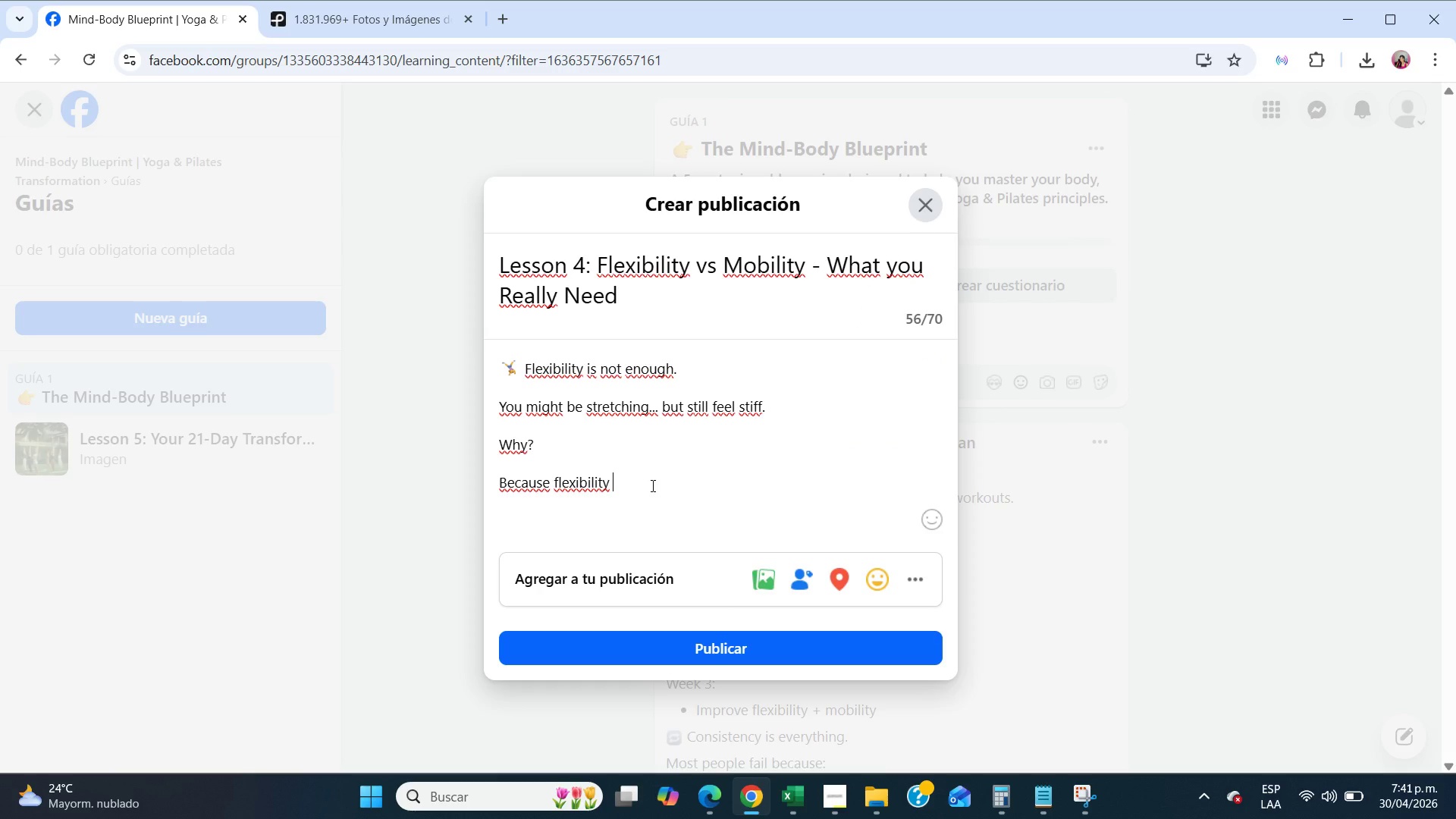 
key(Alt+Numpad0)
 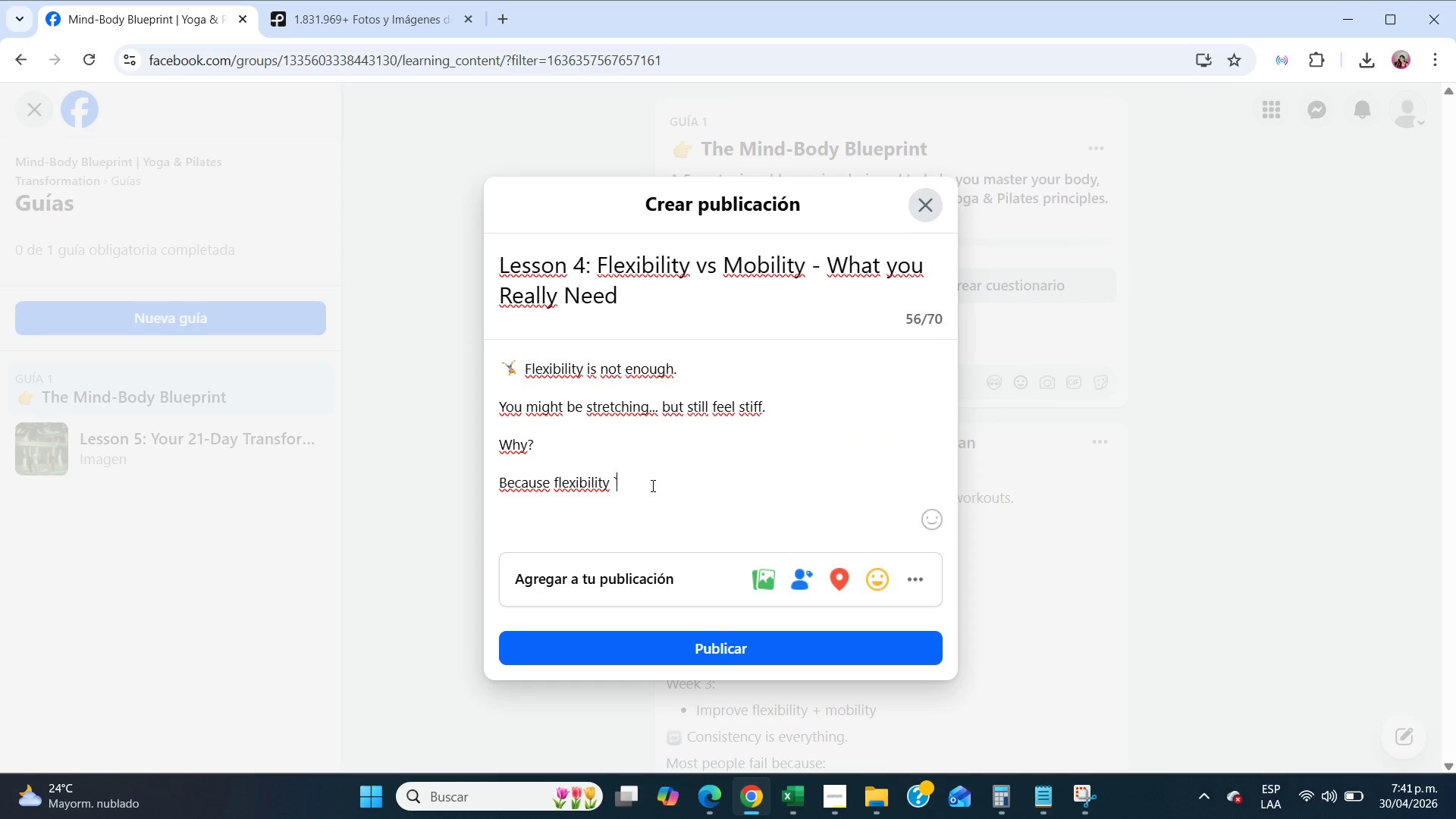 
key(Alt+Numpad0)
 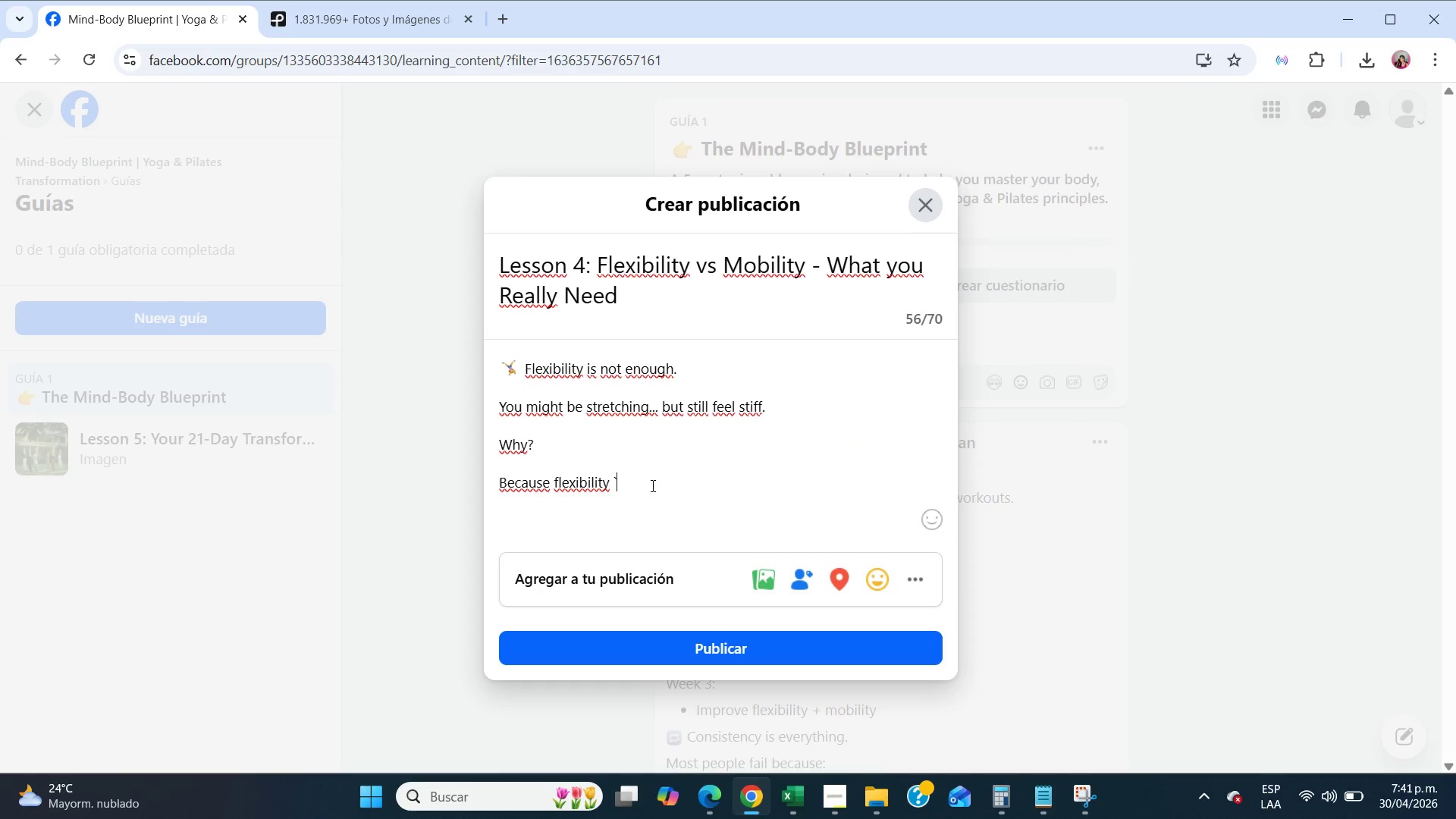 
key(Backspace)
 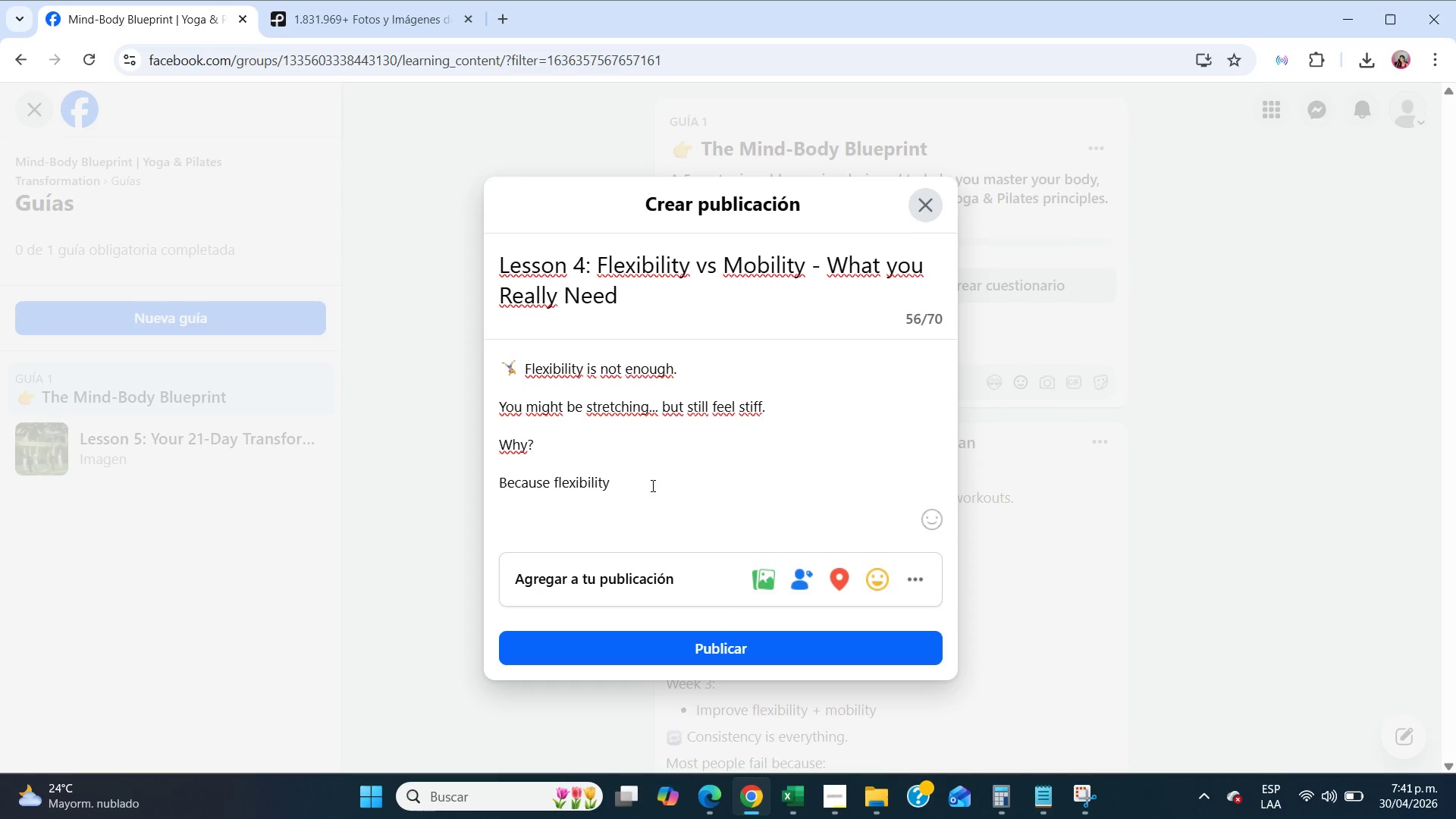 
key(Alt+Numpad8)
 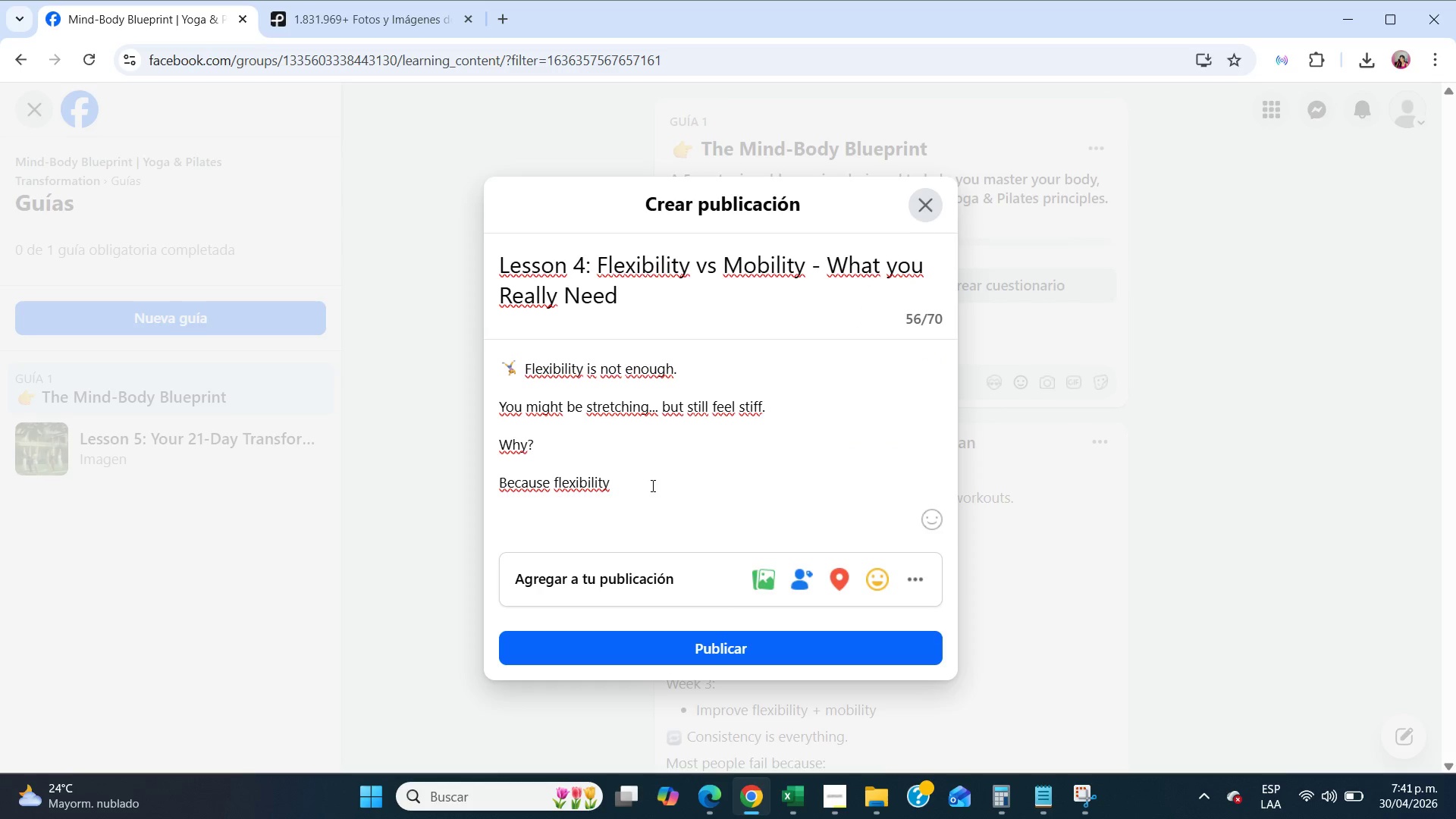 
key(Alt+Numpad8)
 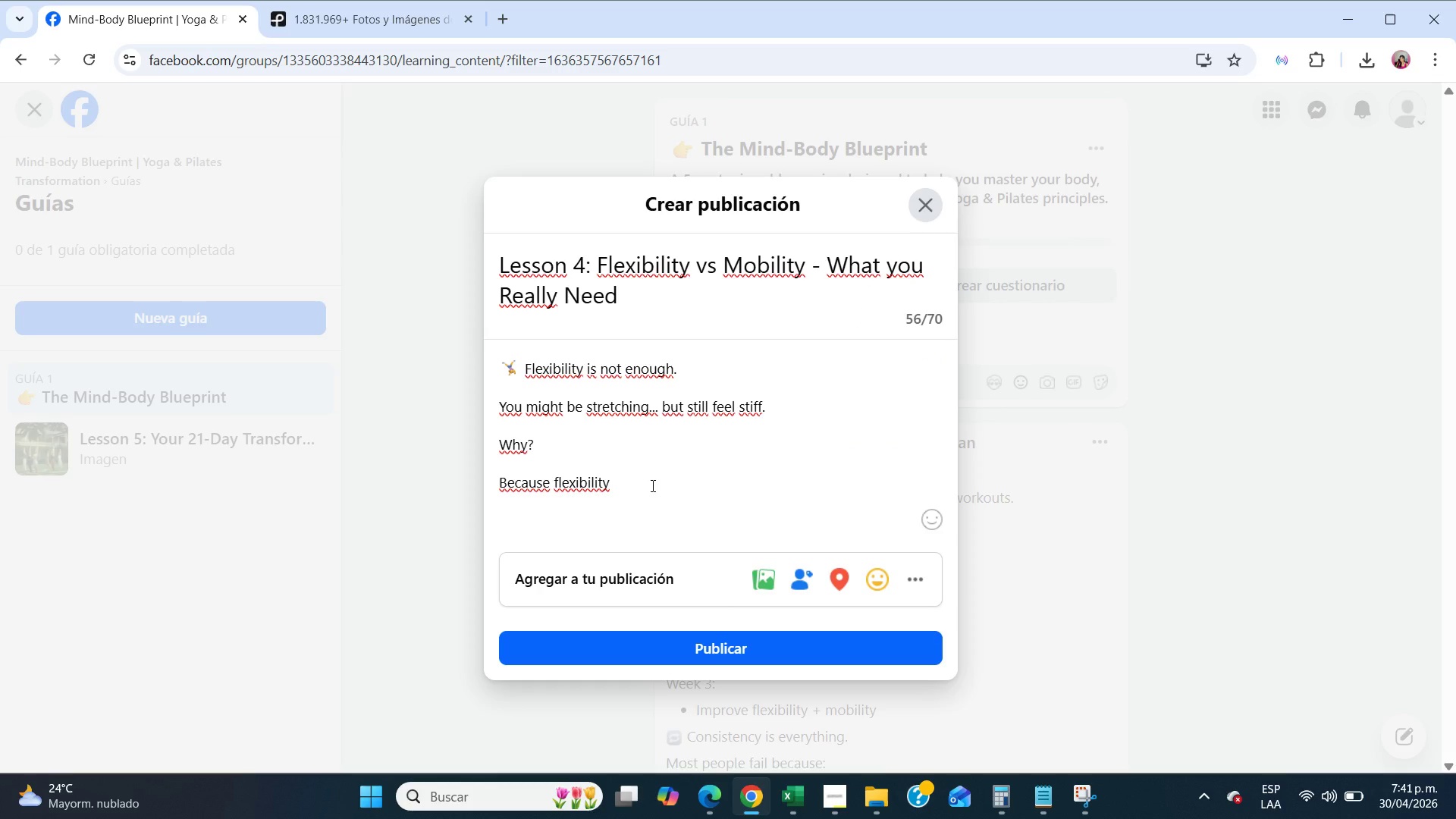 
key(Alt+Numpad0)
 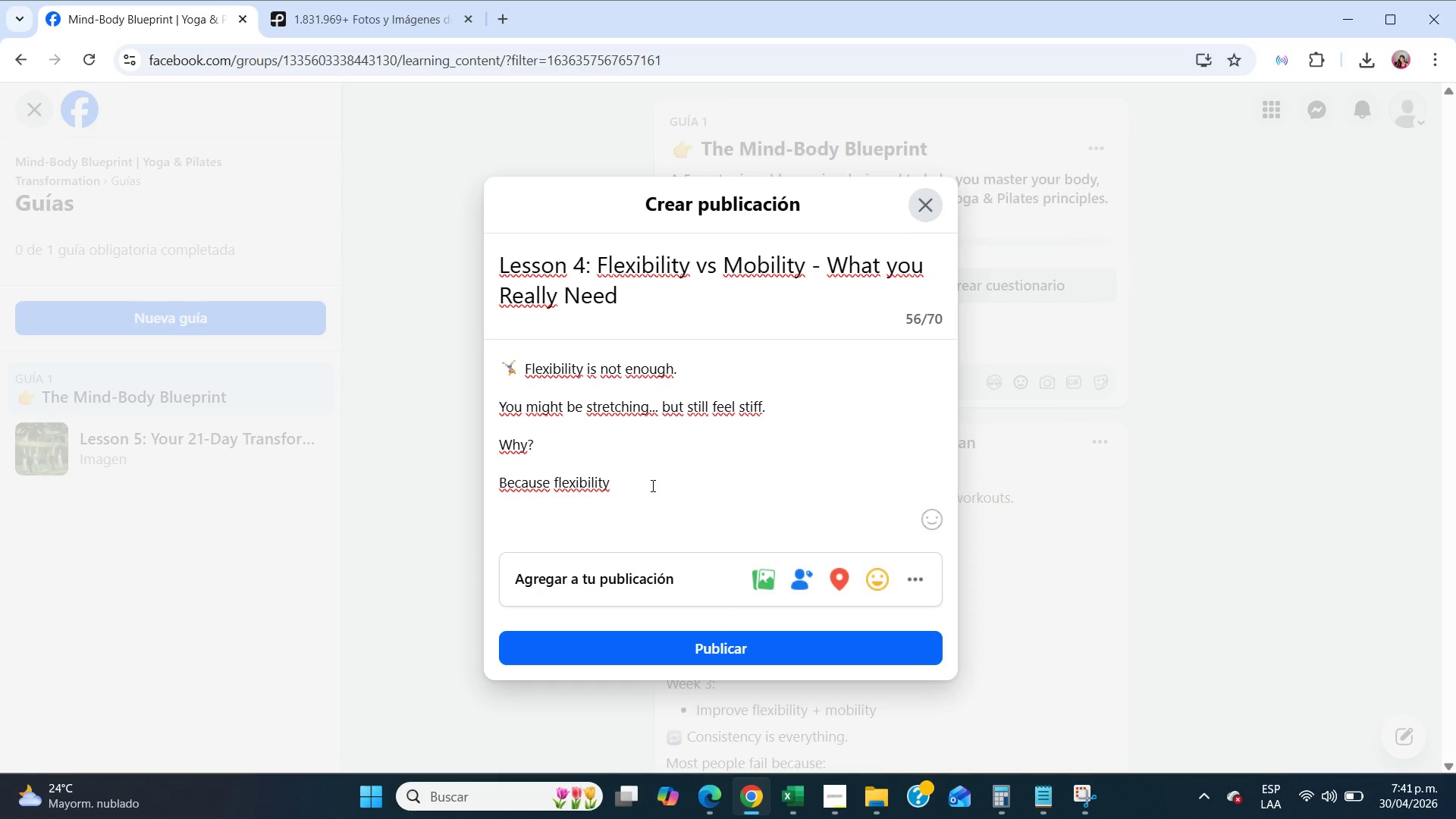 
key(Alt+Numpad0)
 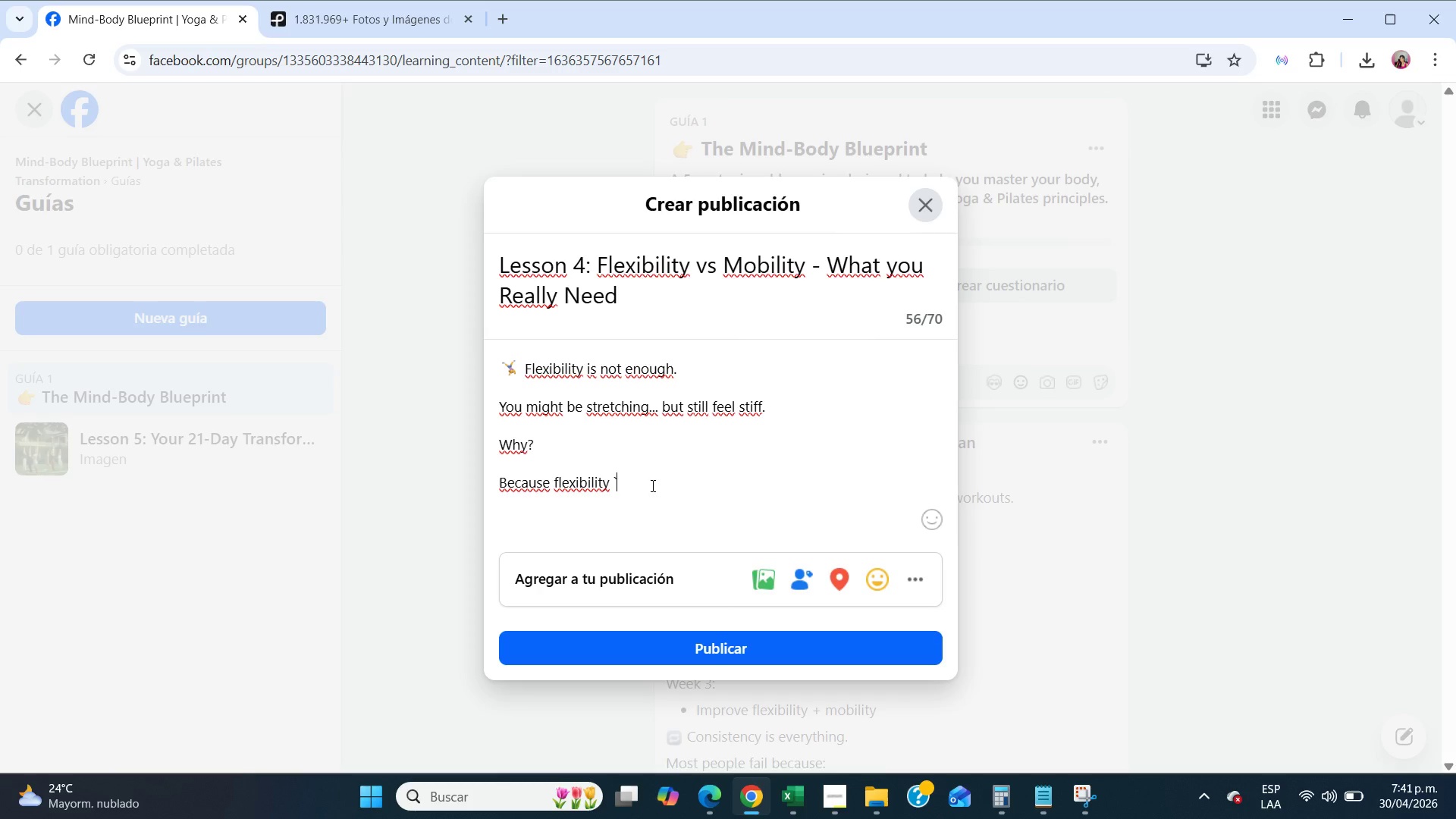 
wait(6.22)
 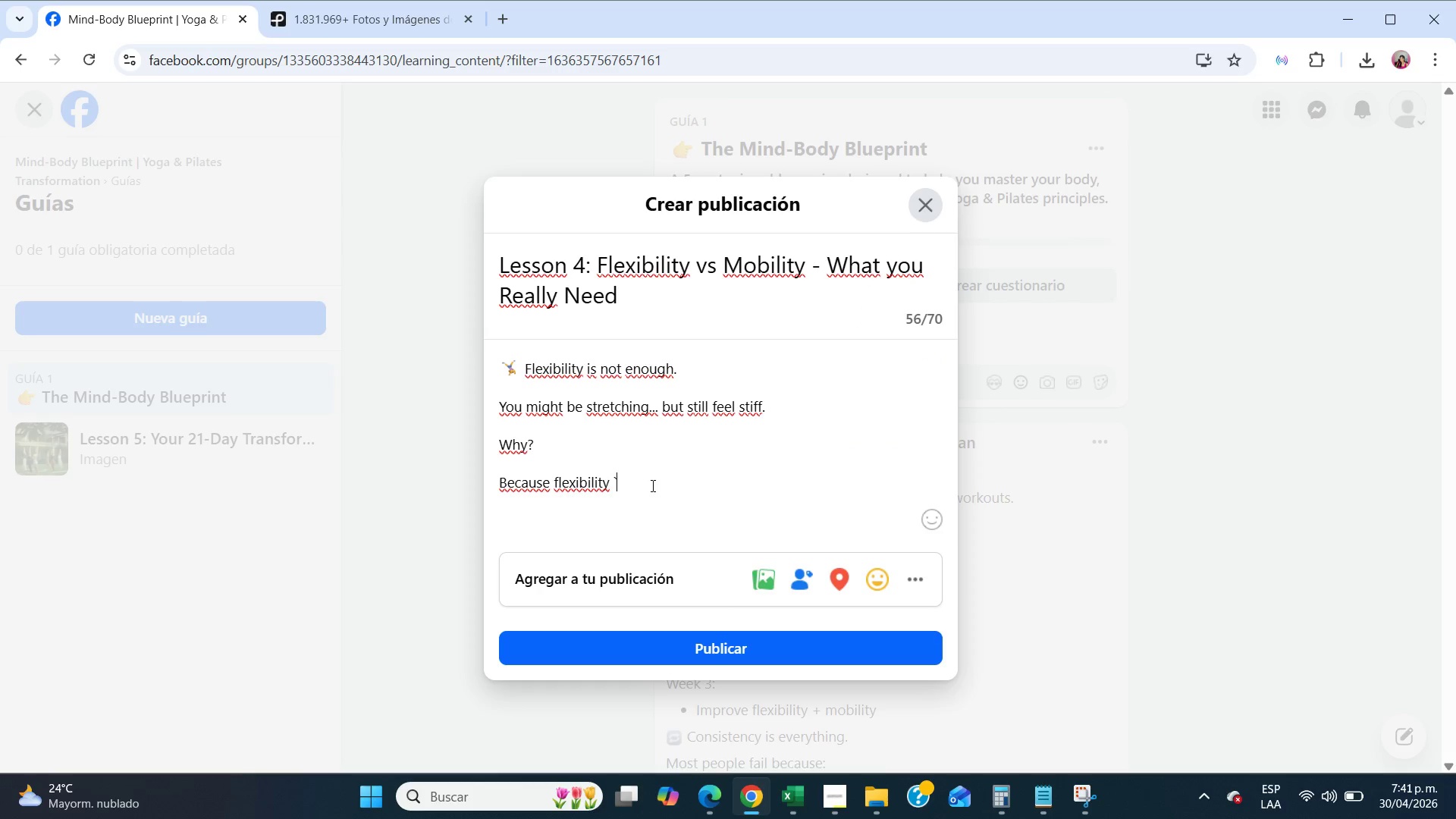 
key(Backspace)
 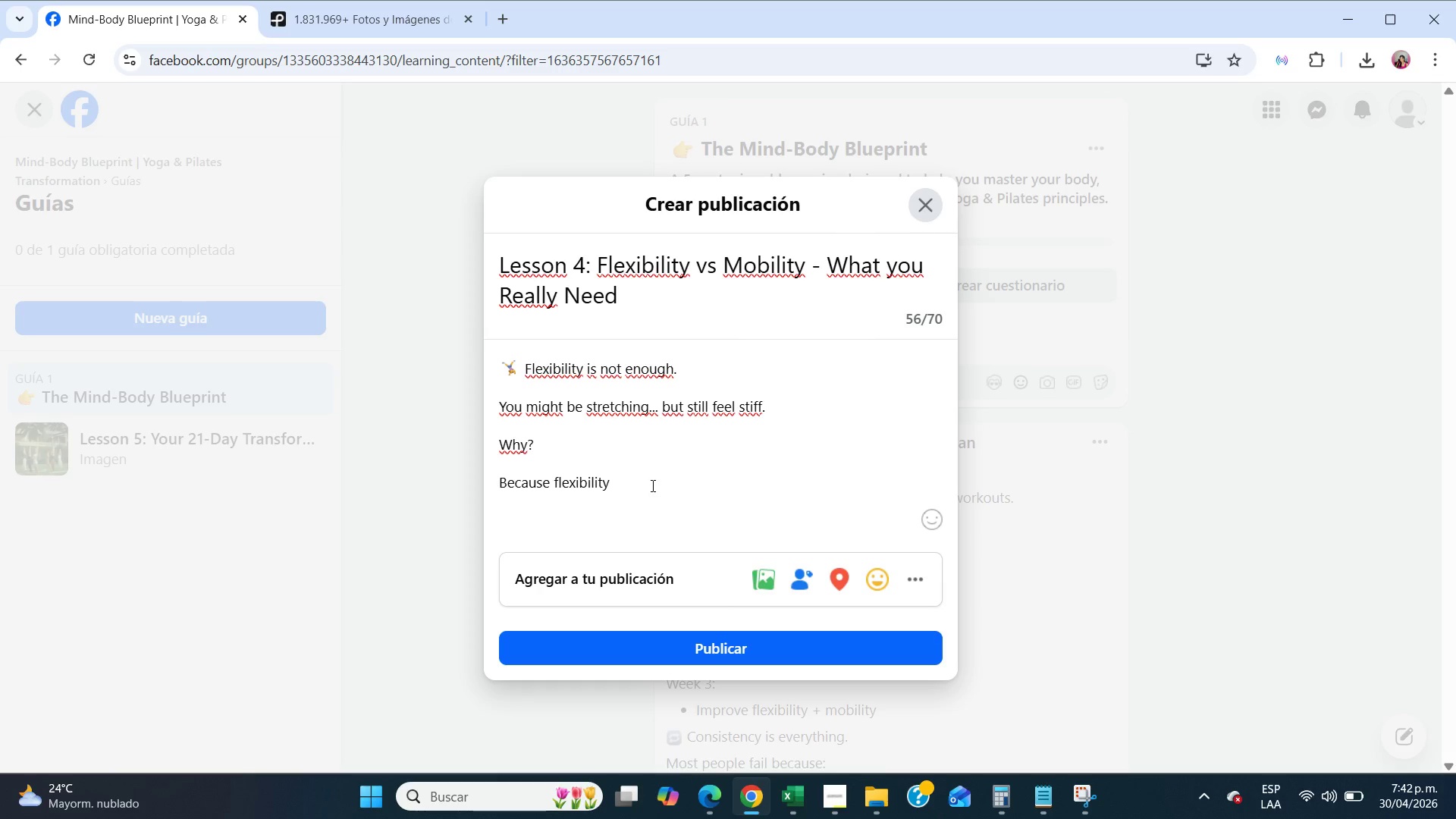 
key(Alt+Numpad2)
 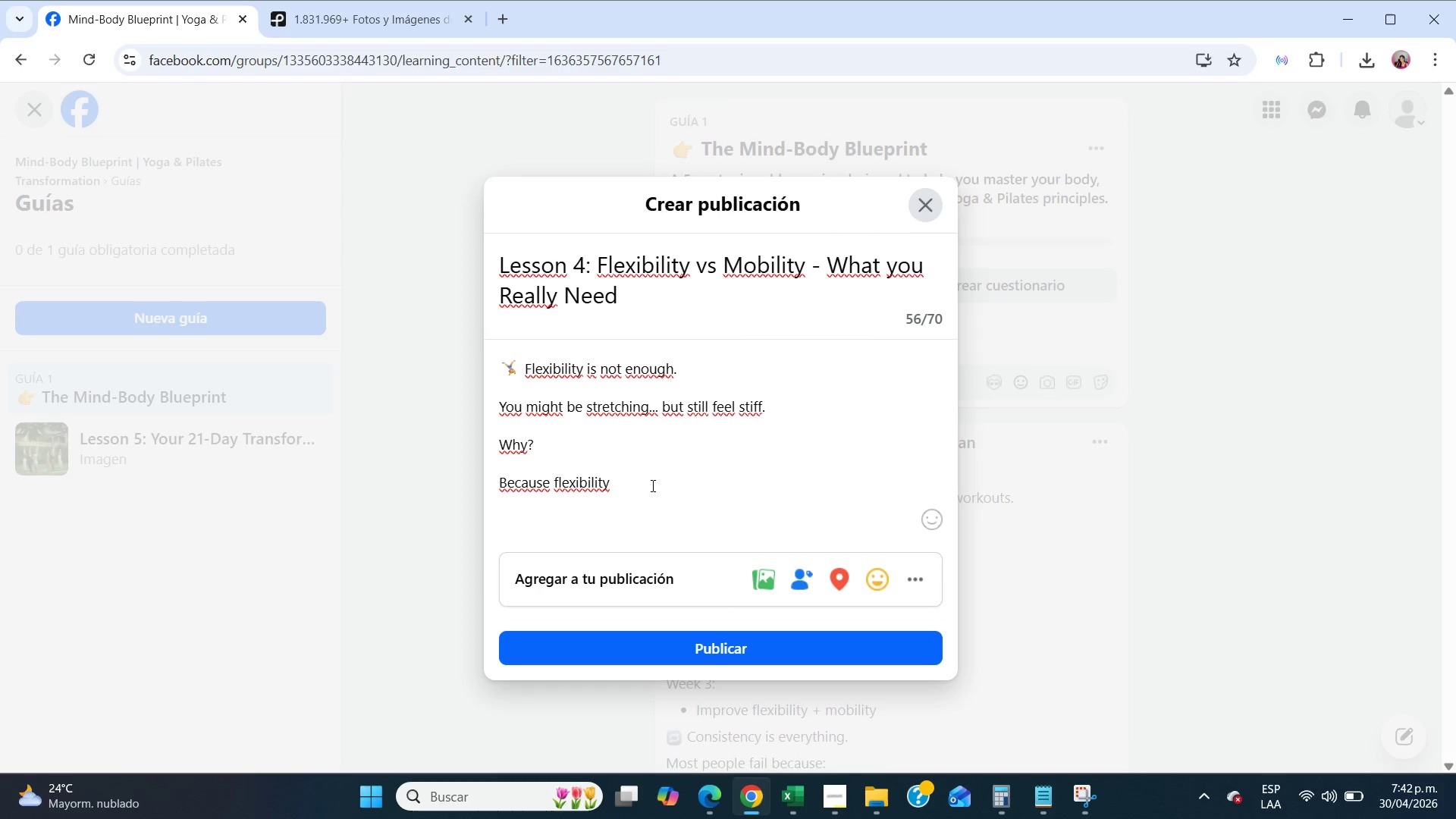 
key(Alt+Numpad2)
 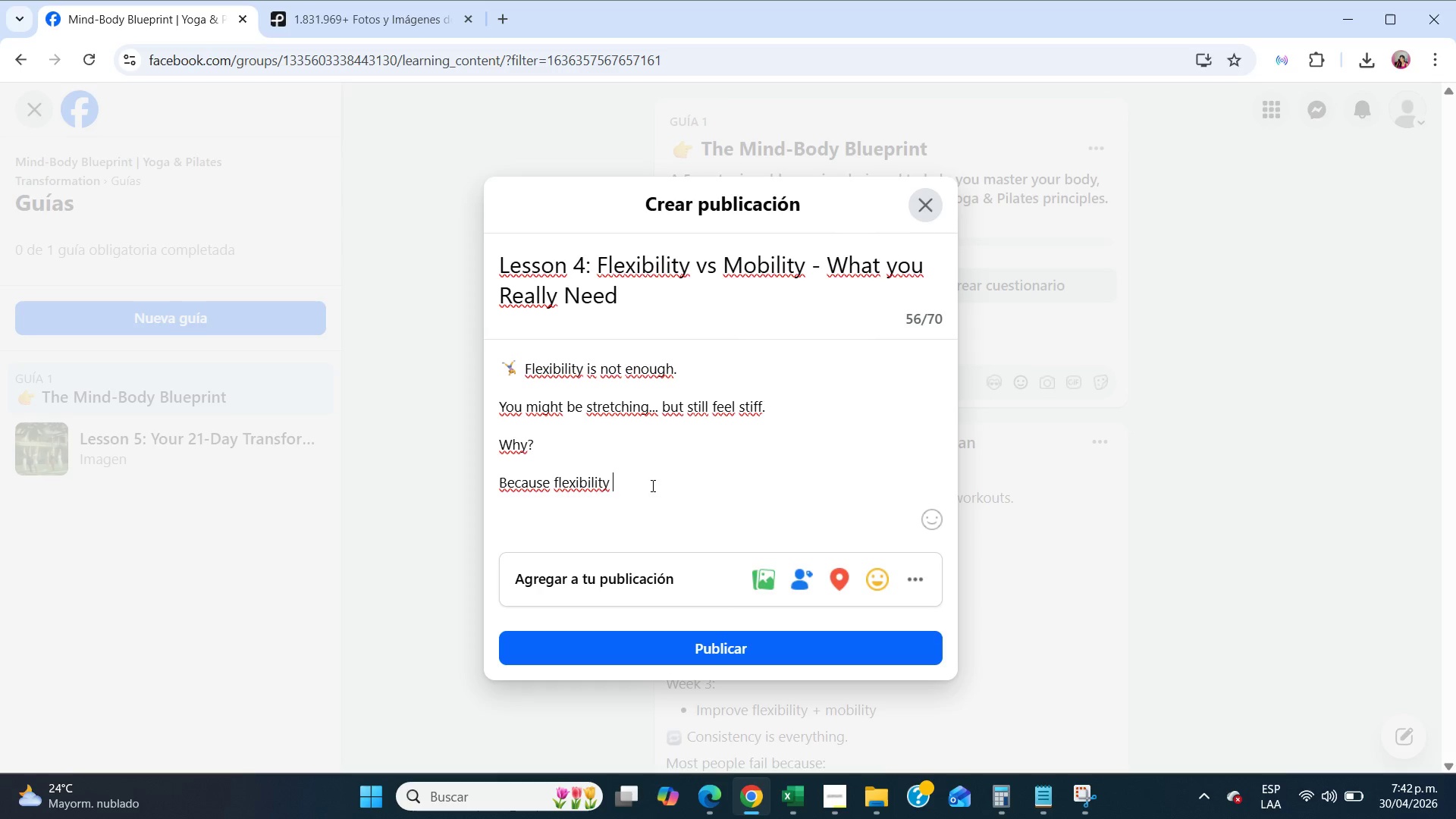 
key(Alt+Numpad6)
 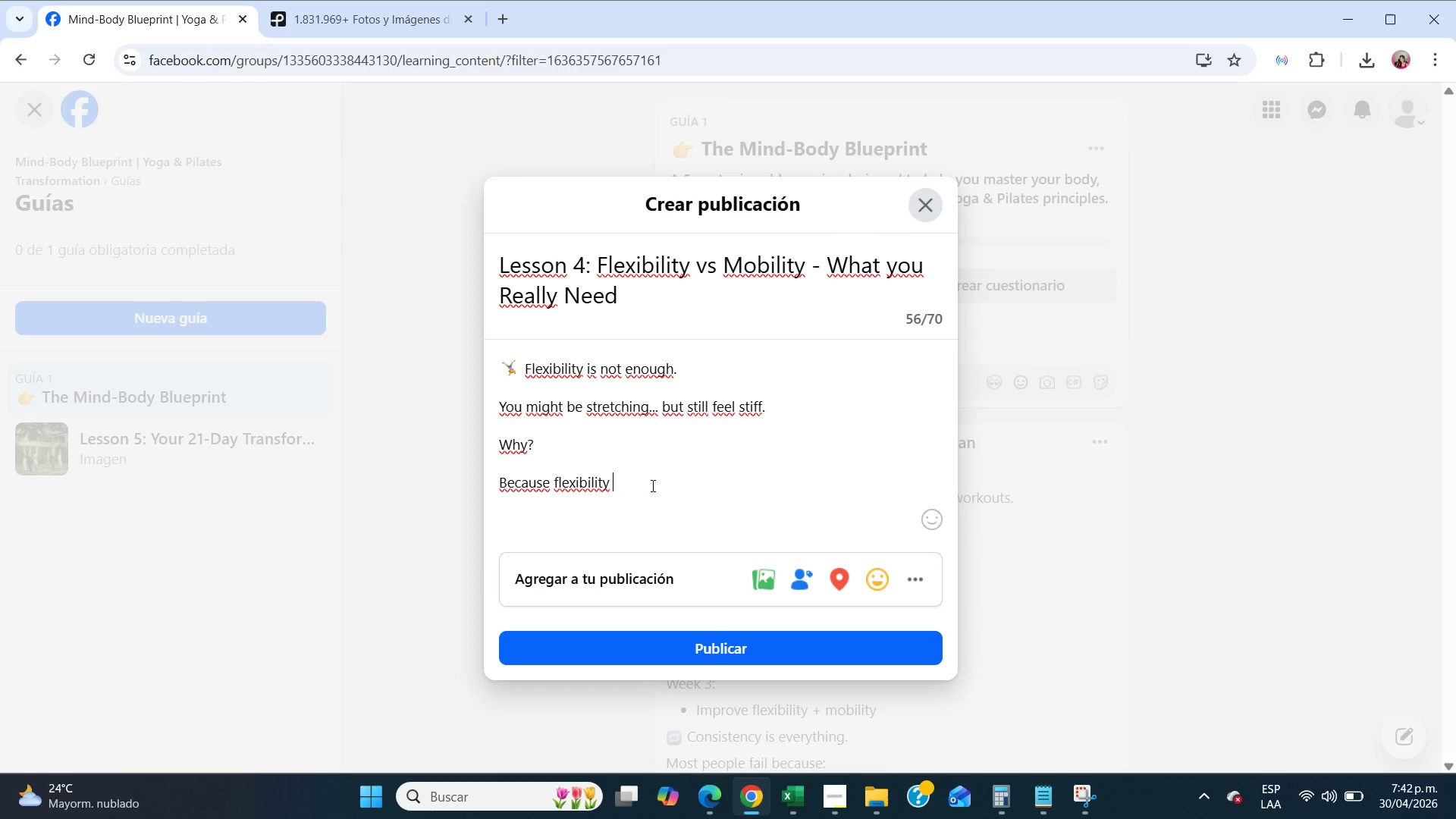 
key(Alt+Numpad0)
 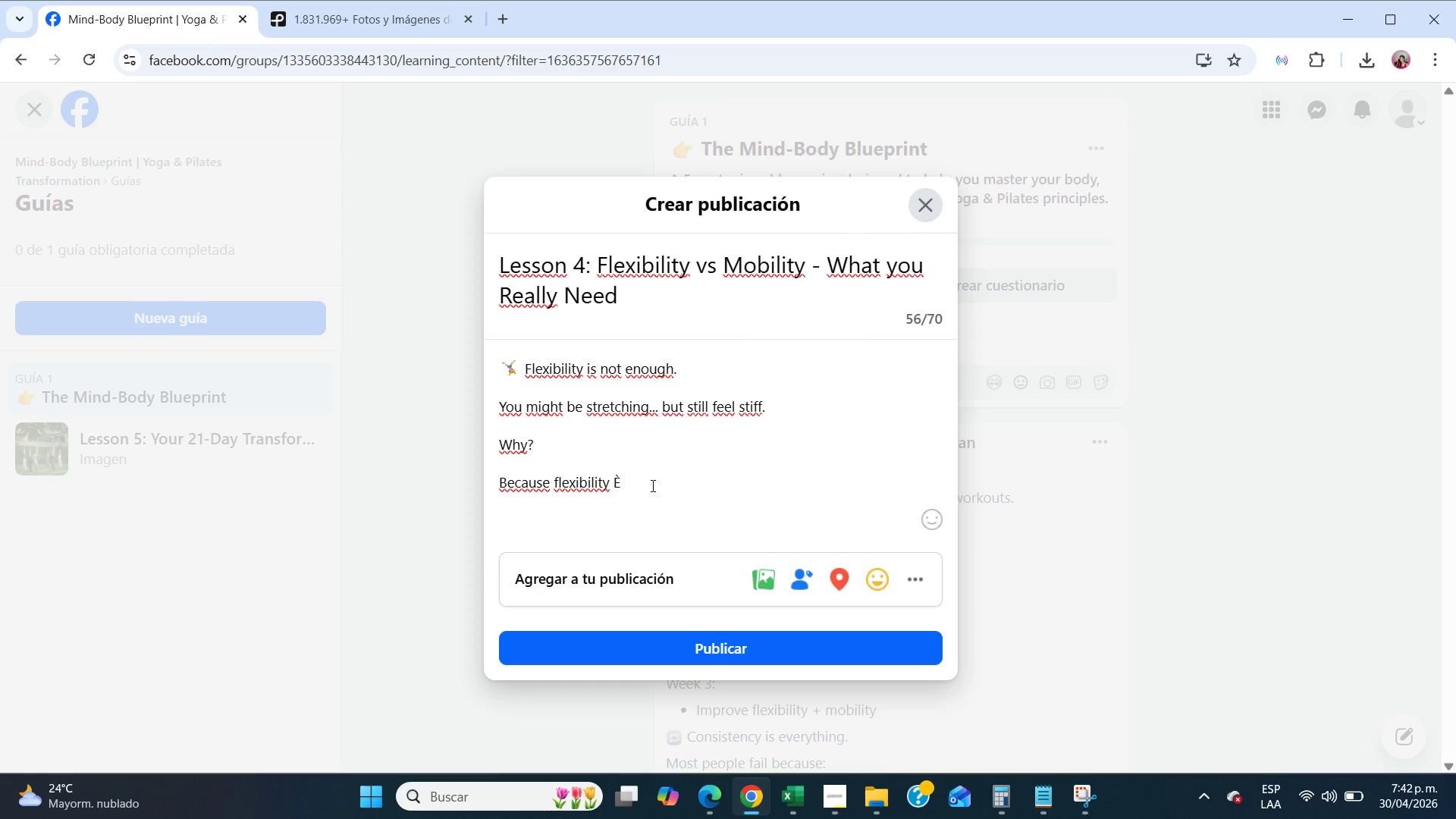 
key(Backspace)
 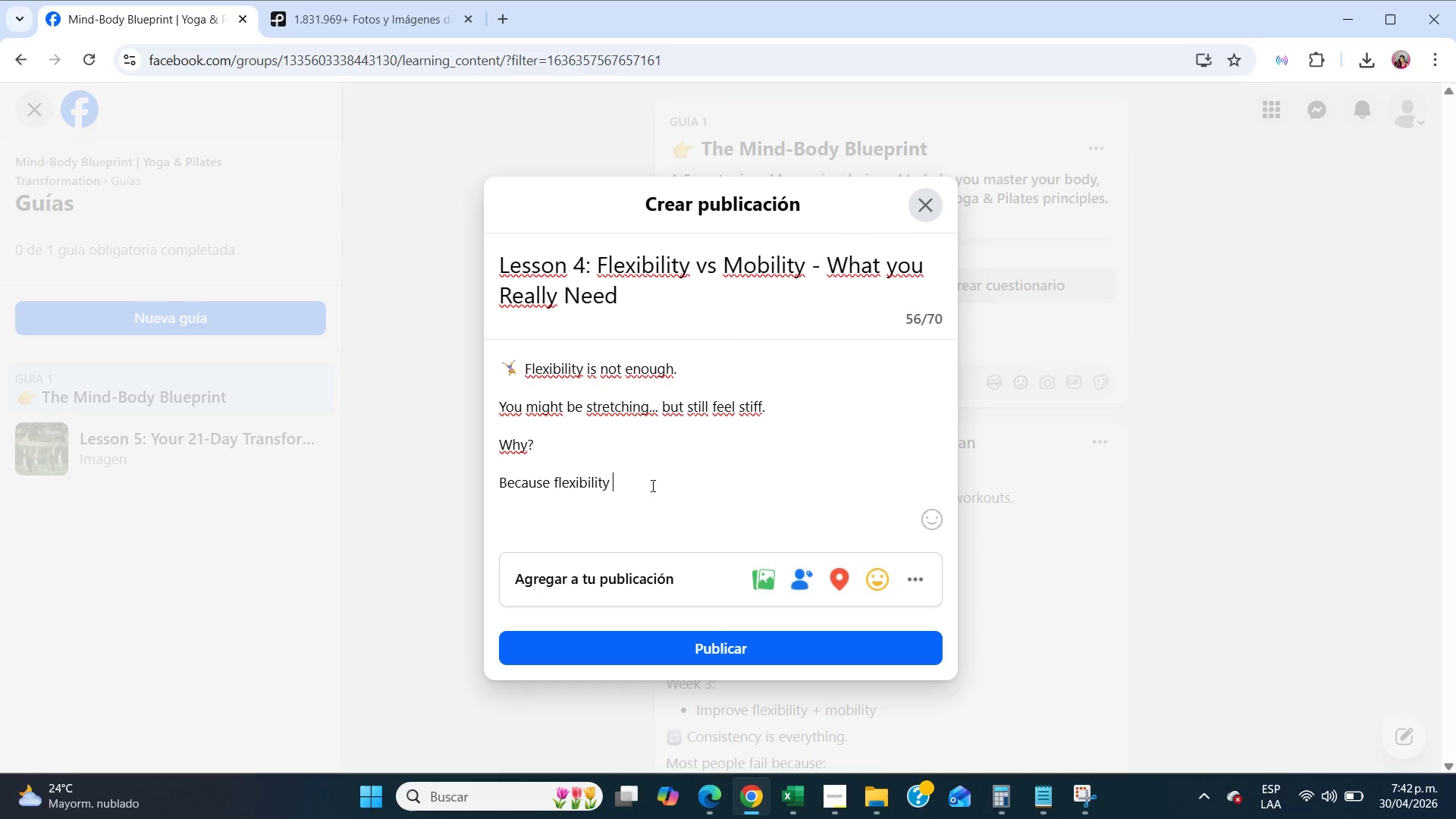 
key(Alt+Numpad2)
 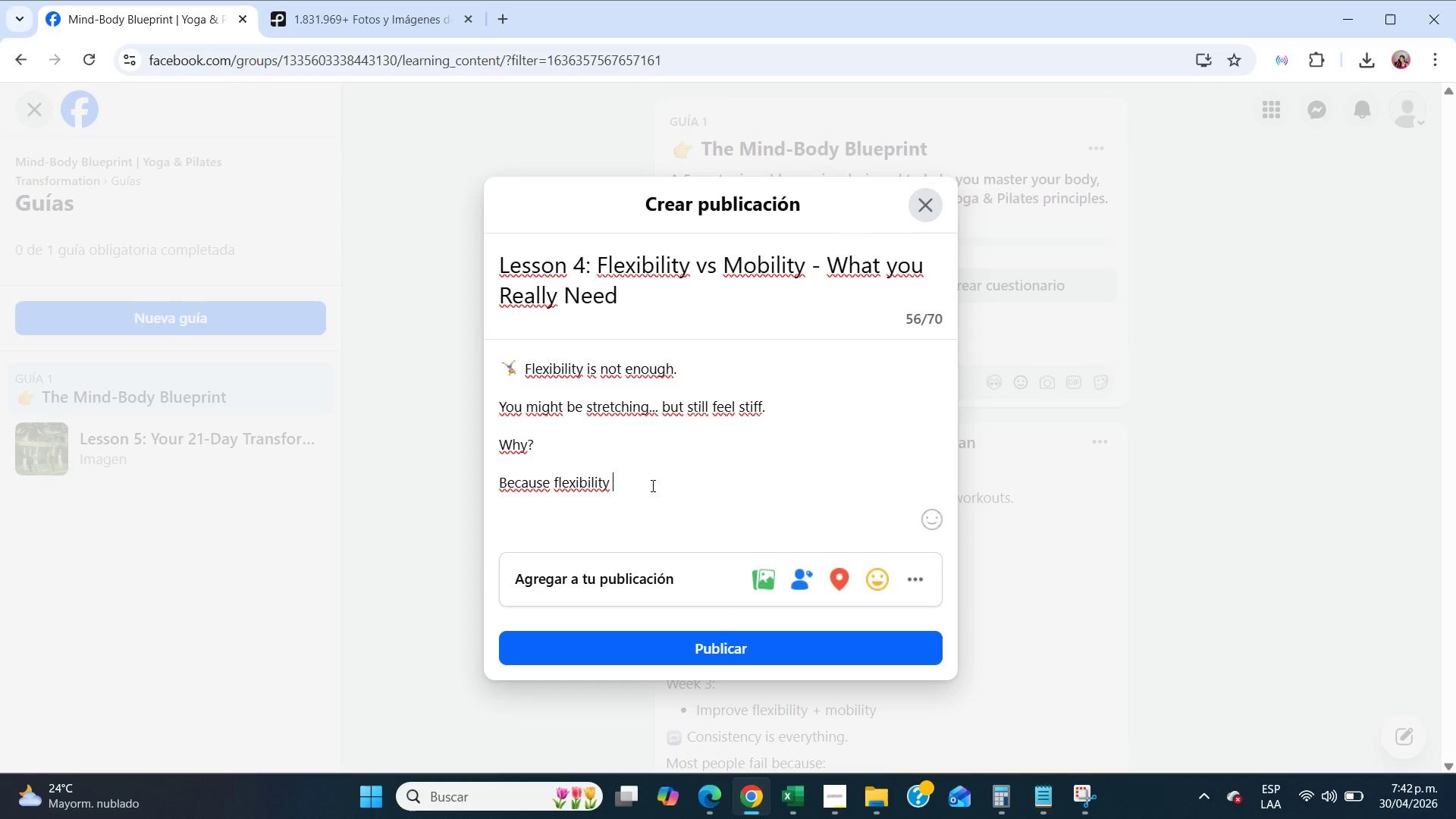 
key(Alt+Numpad2)
 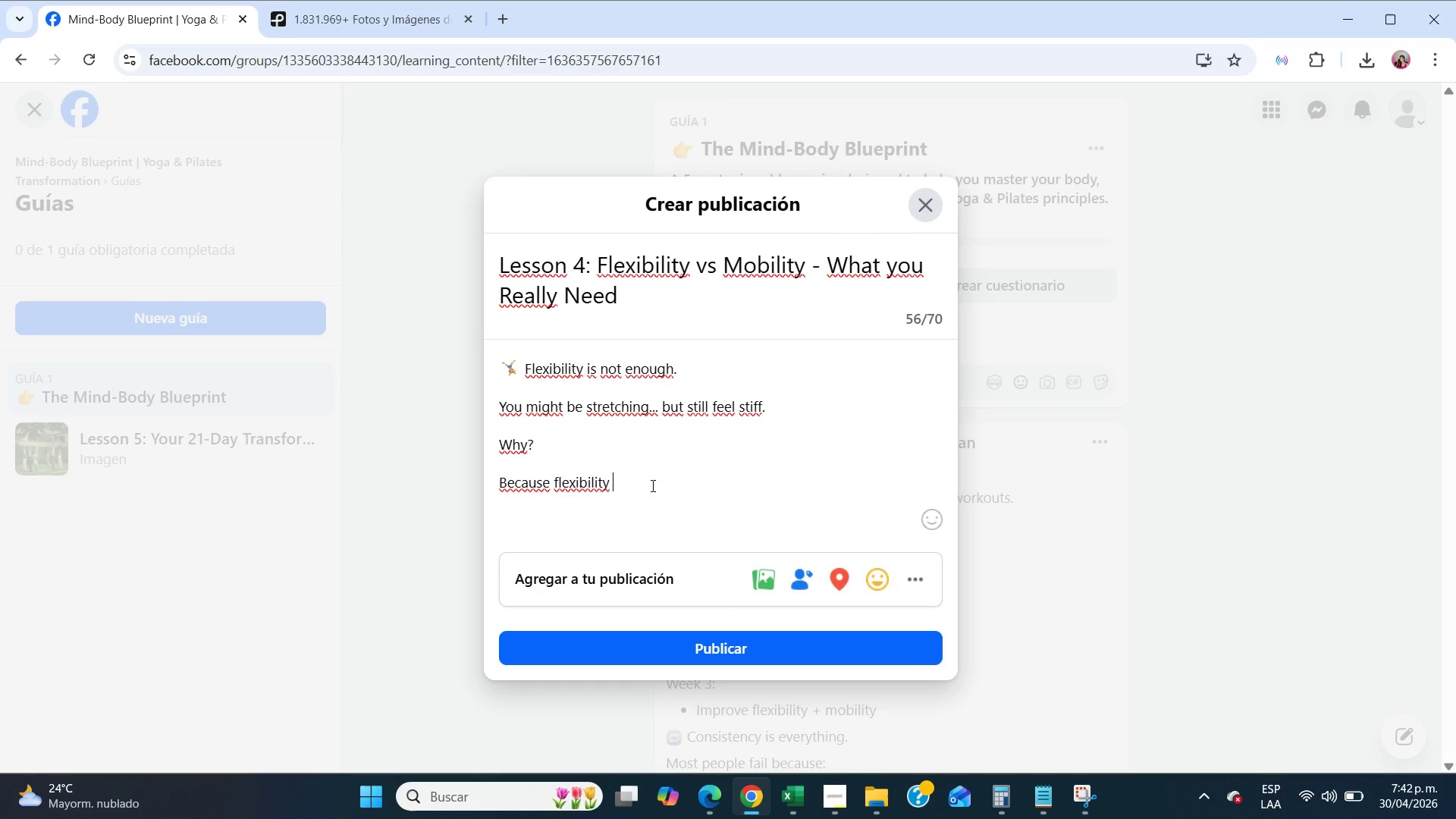 
key(Alt+Numpad6)
 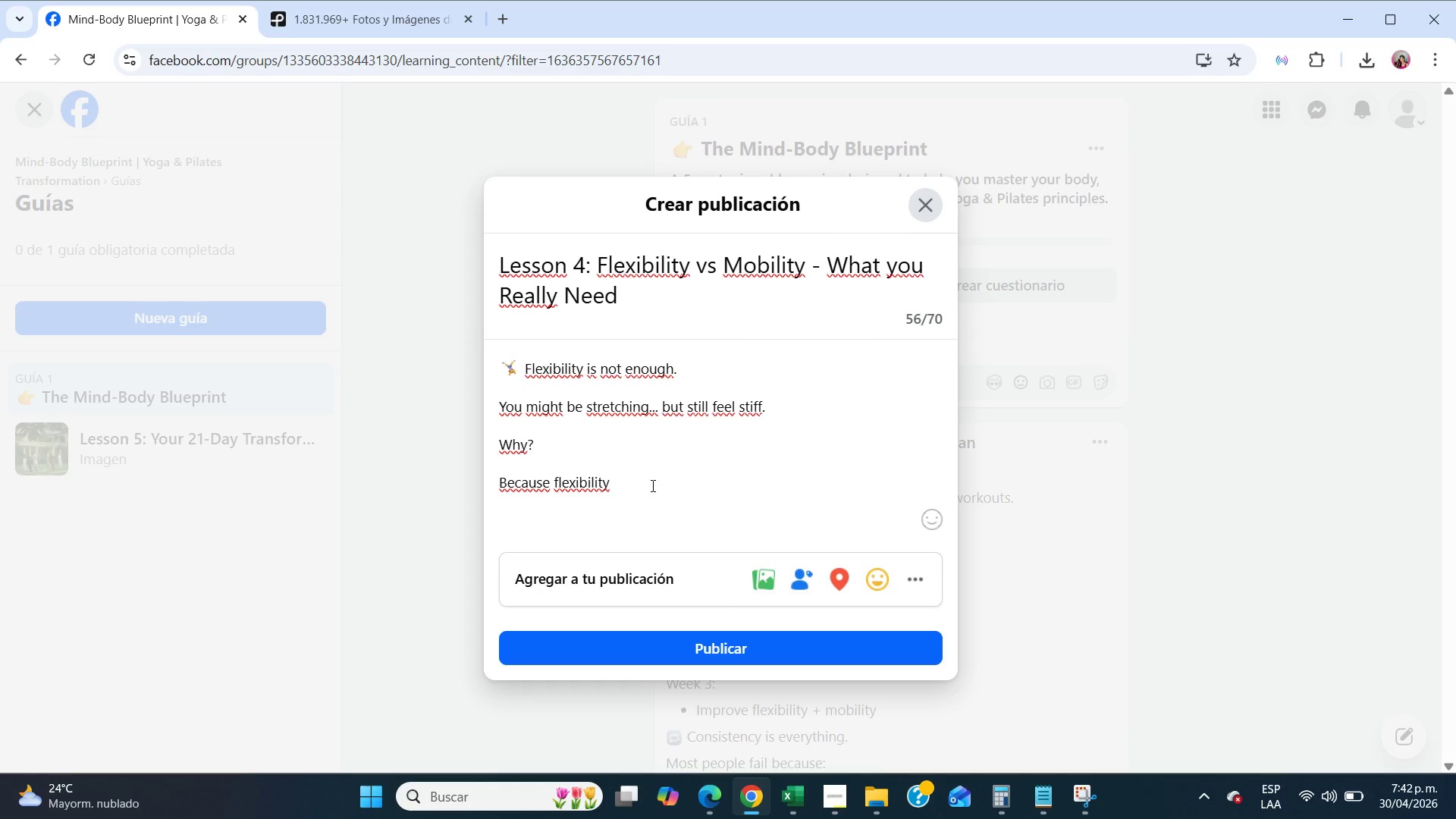 
key(Alt+Numpad0)
 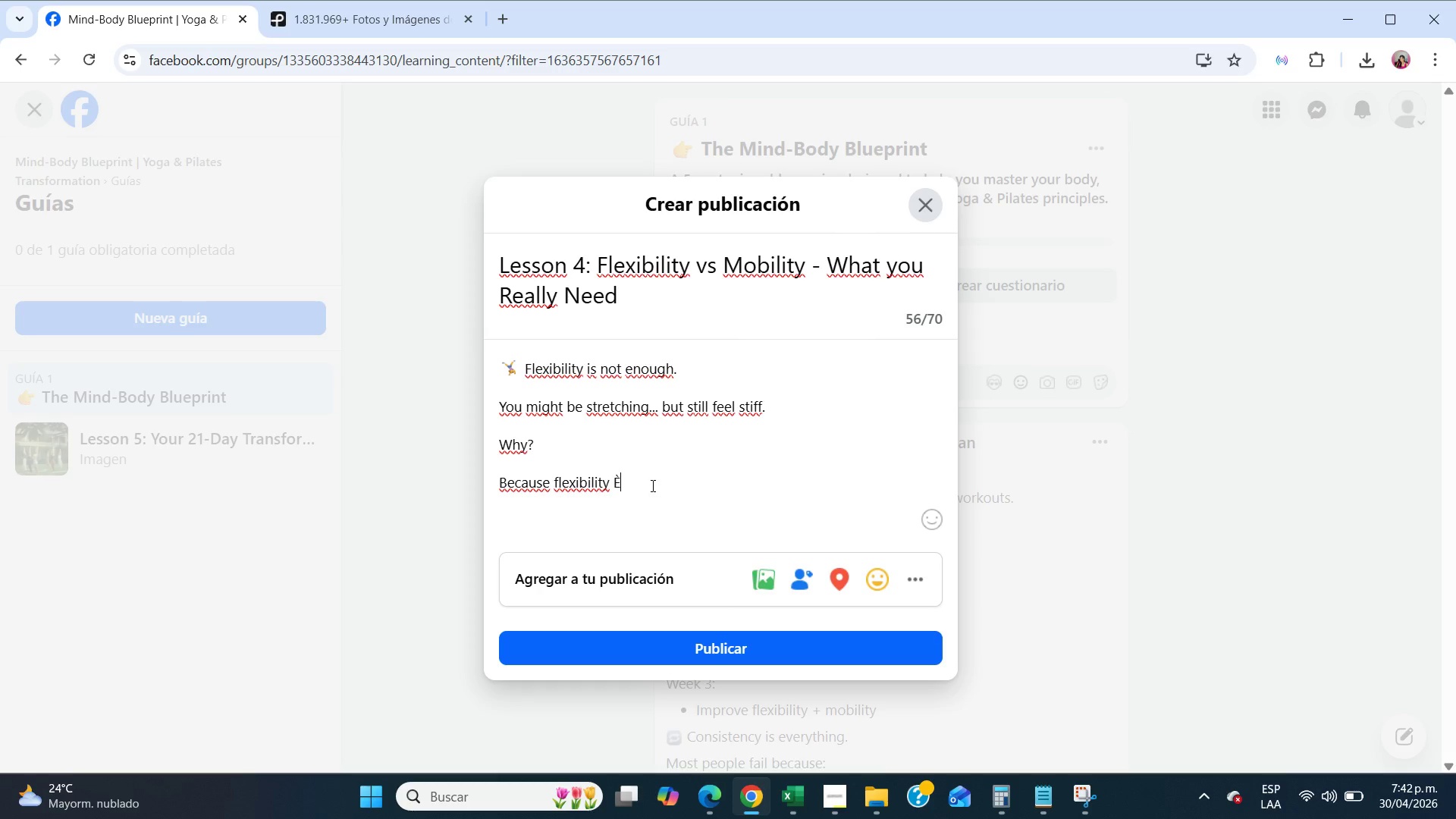 
key(Backspace)
 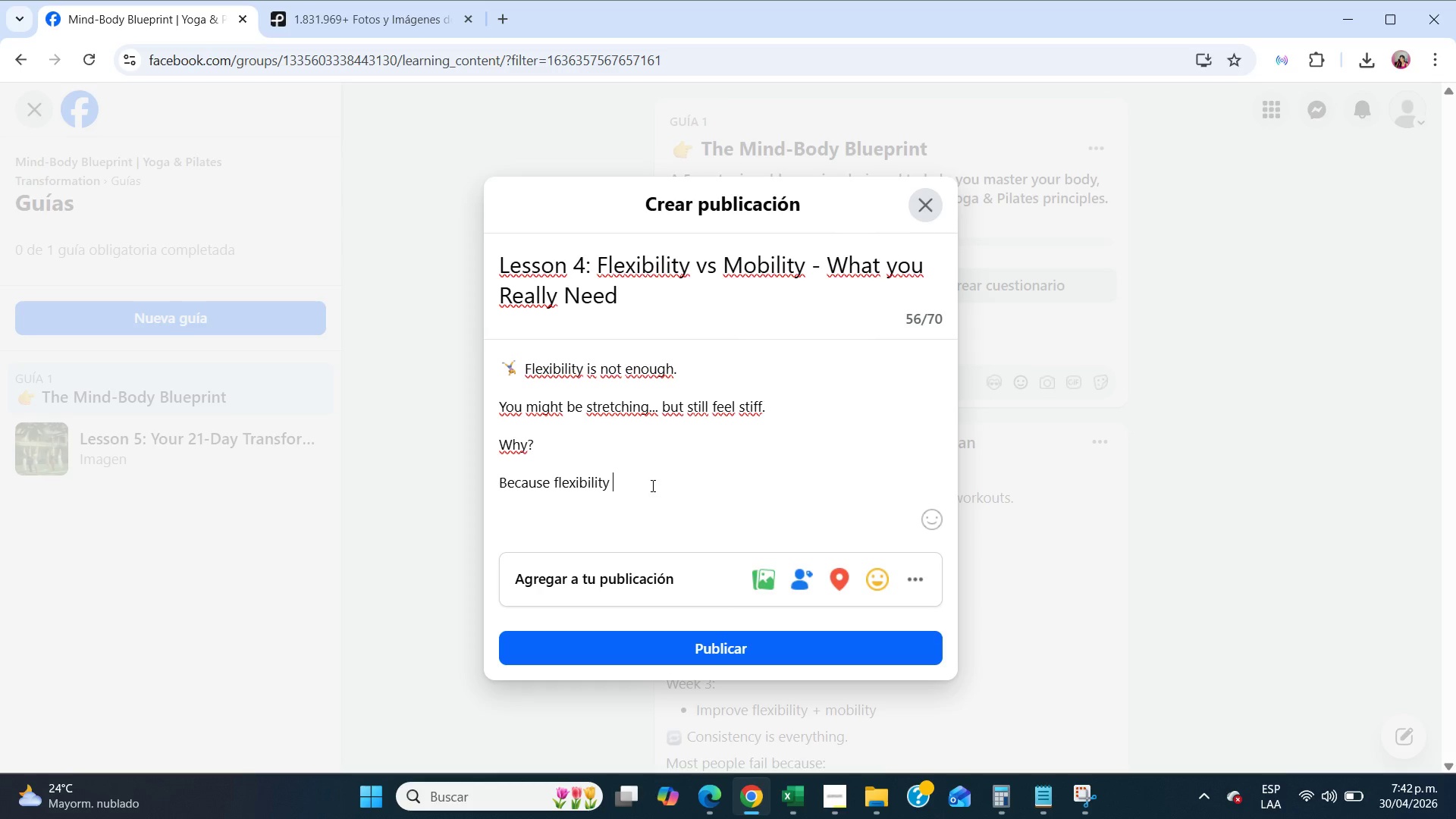 
hold_key(key=NumpadAdd, duration=1.05)
 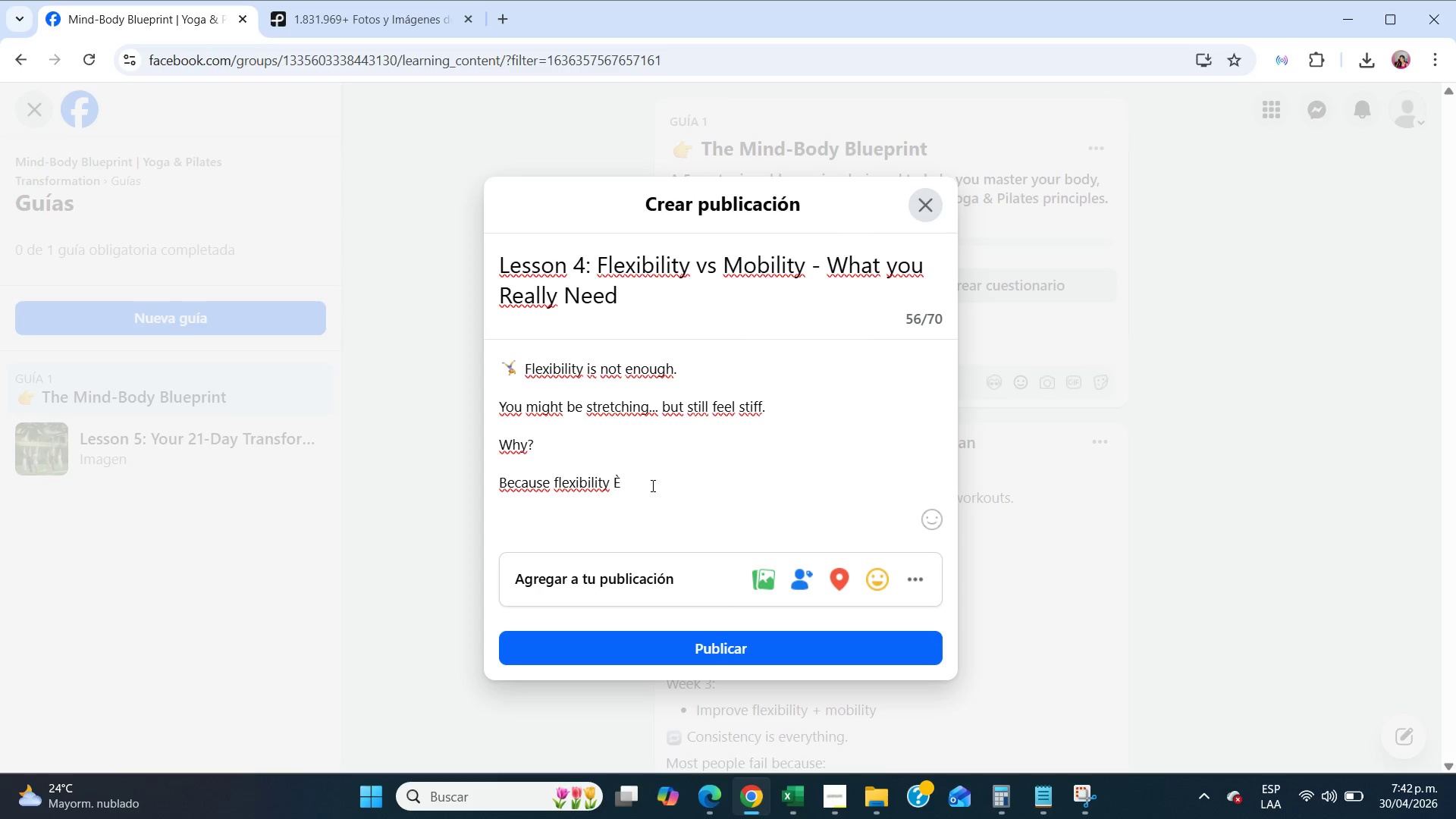 
key(Alt+Numpad2)
 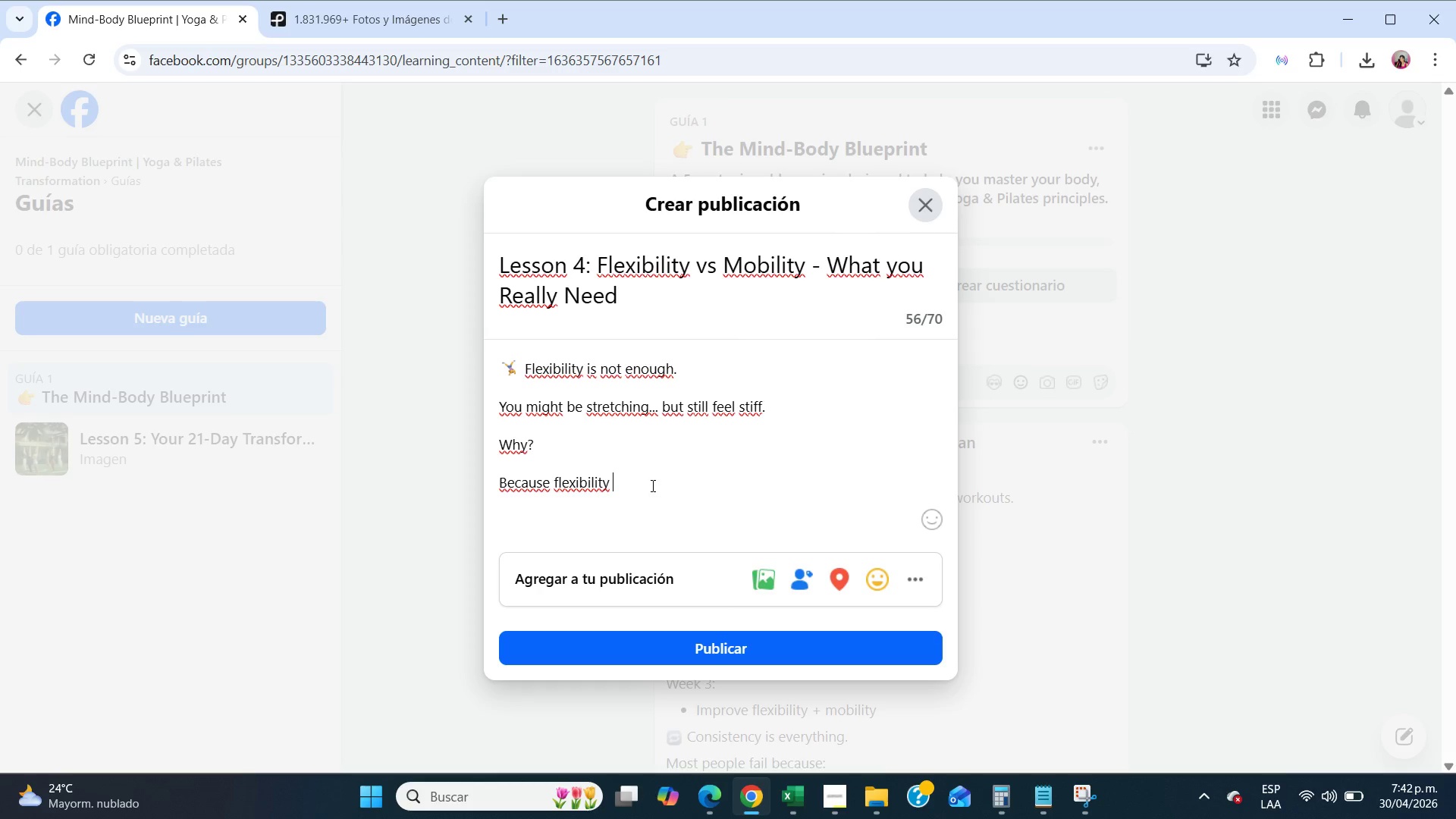 
key(Alt+Numpad2)
 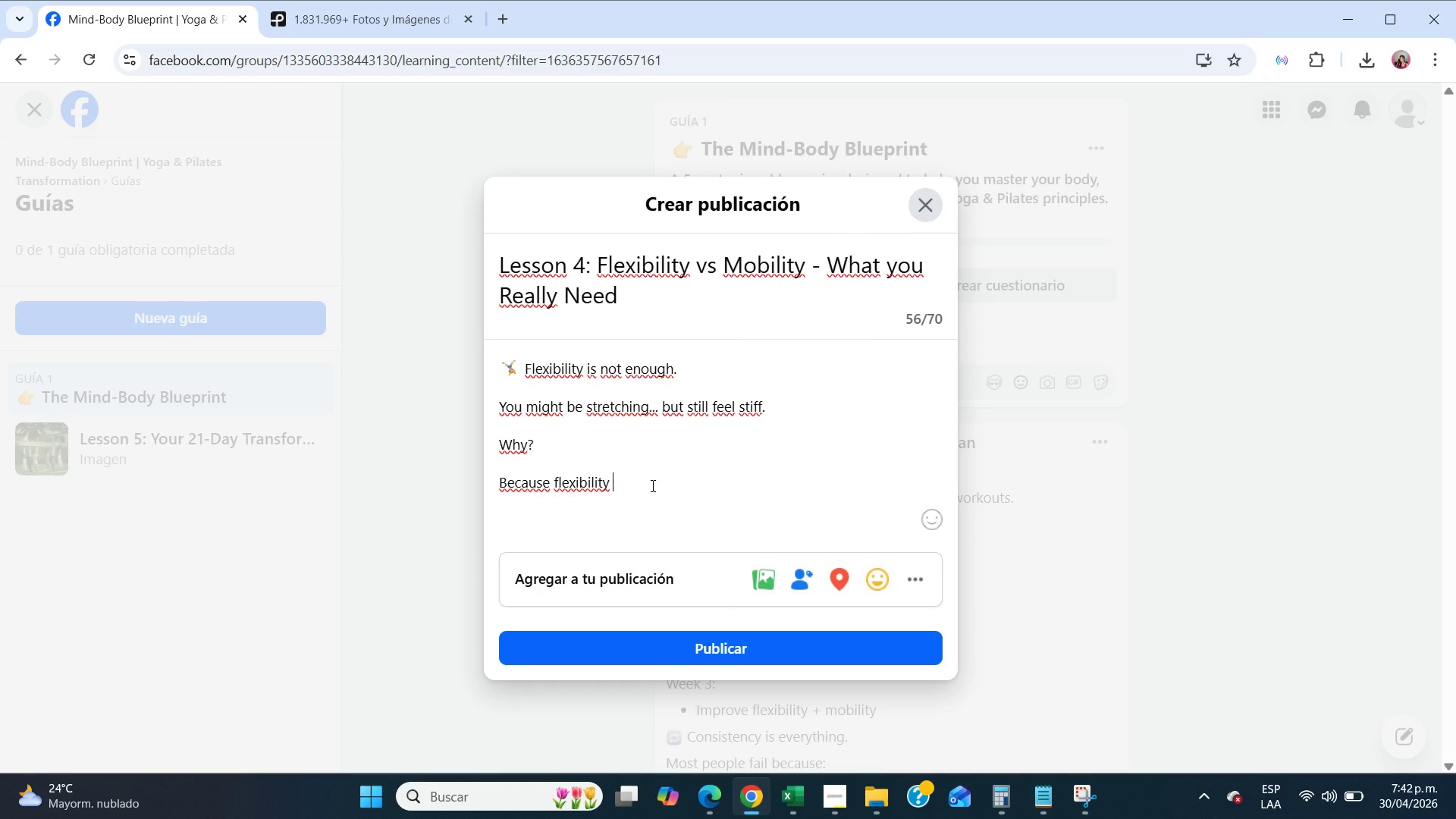 
key(Alt+Numpad6)
 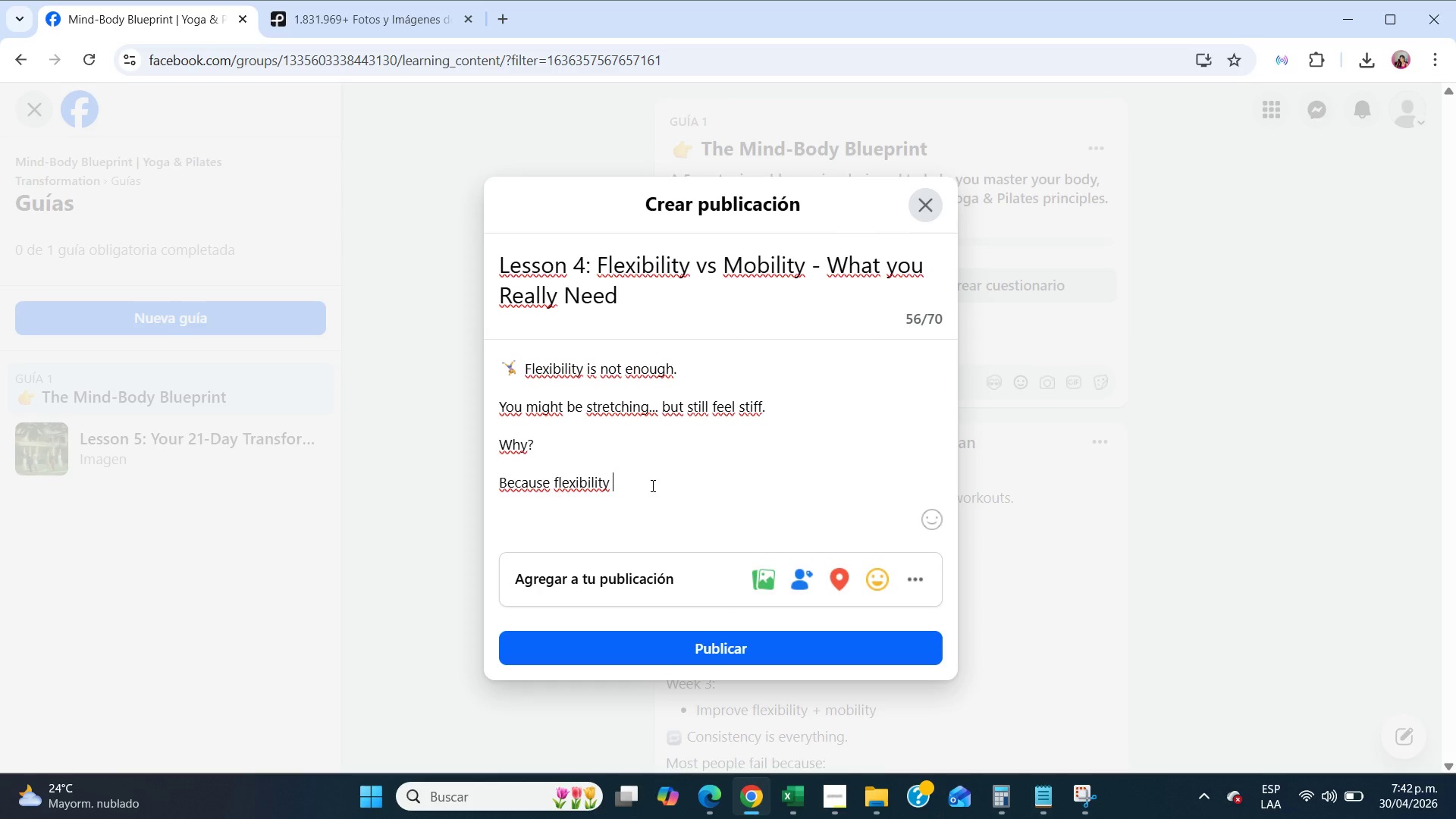 
key(Alt+Numpad0)
 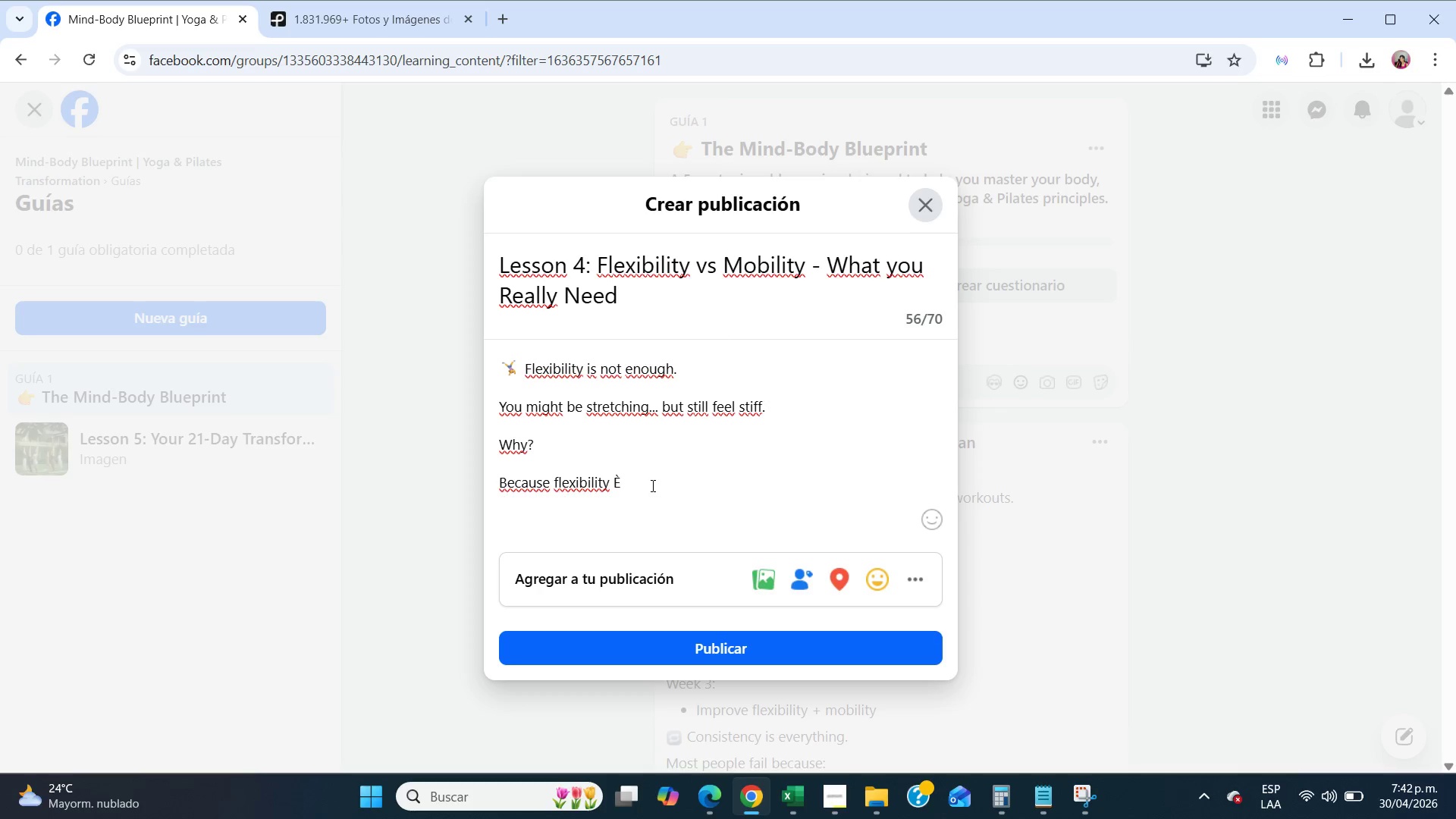 
key(Backspace)
 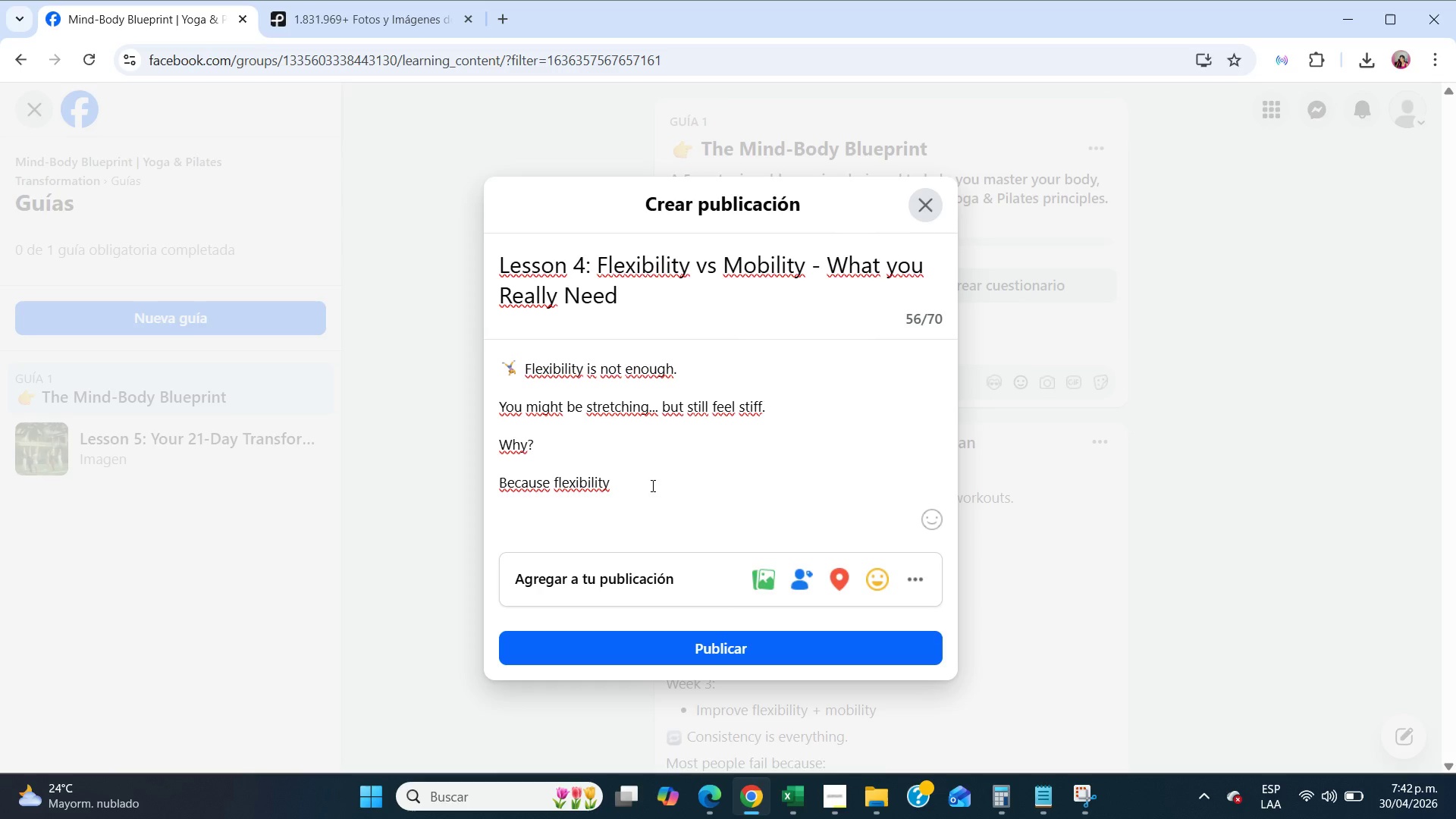 
wait(37.47)
 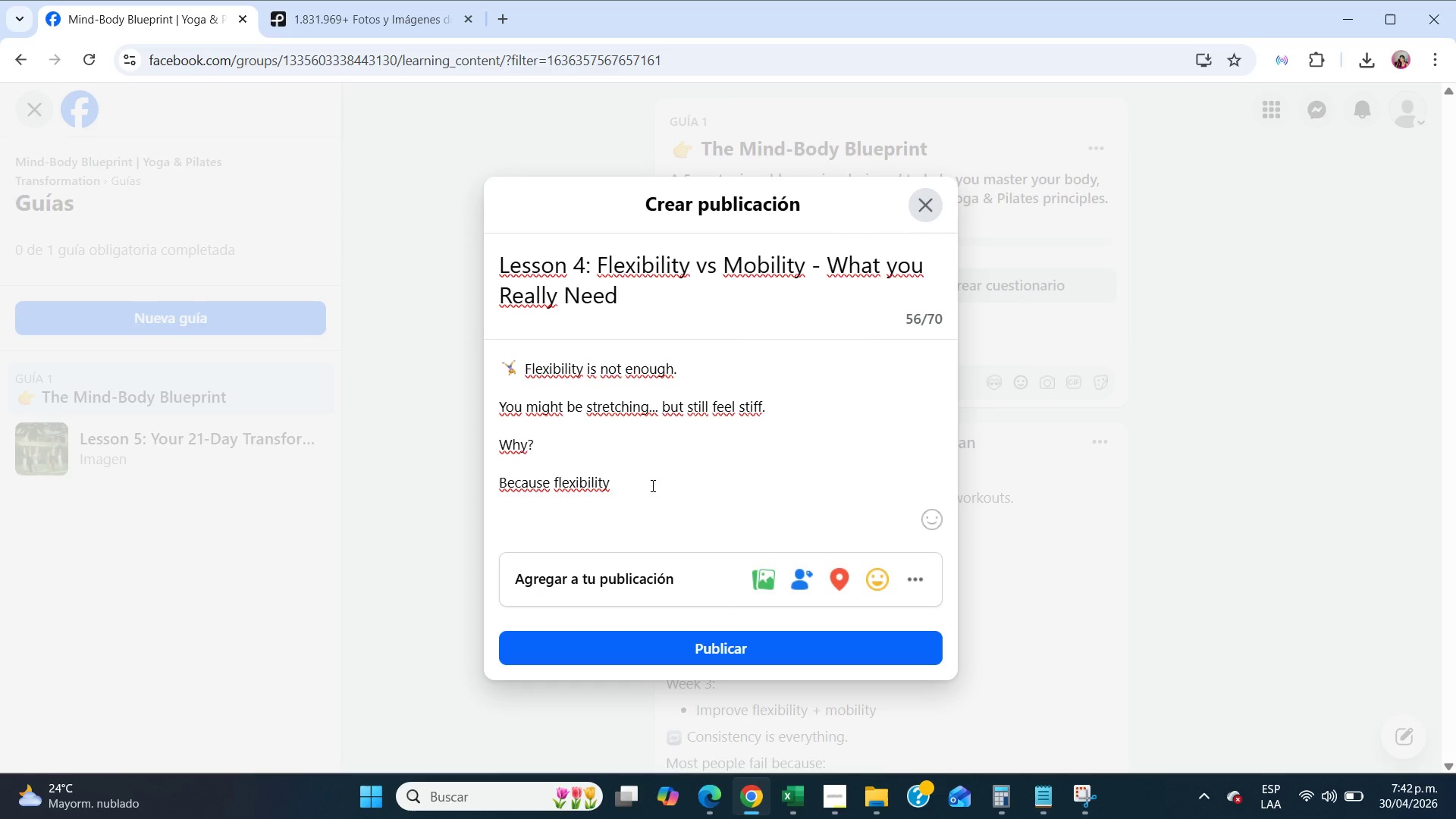 
left_click([651, 485])
 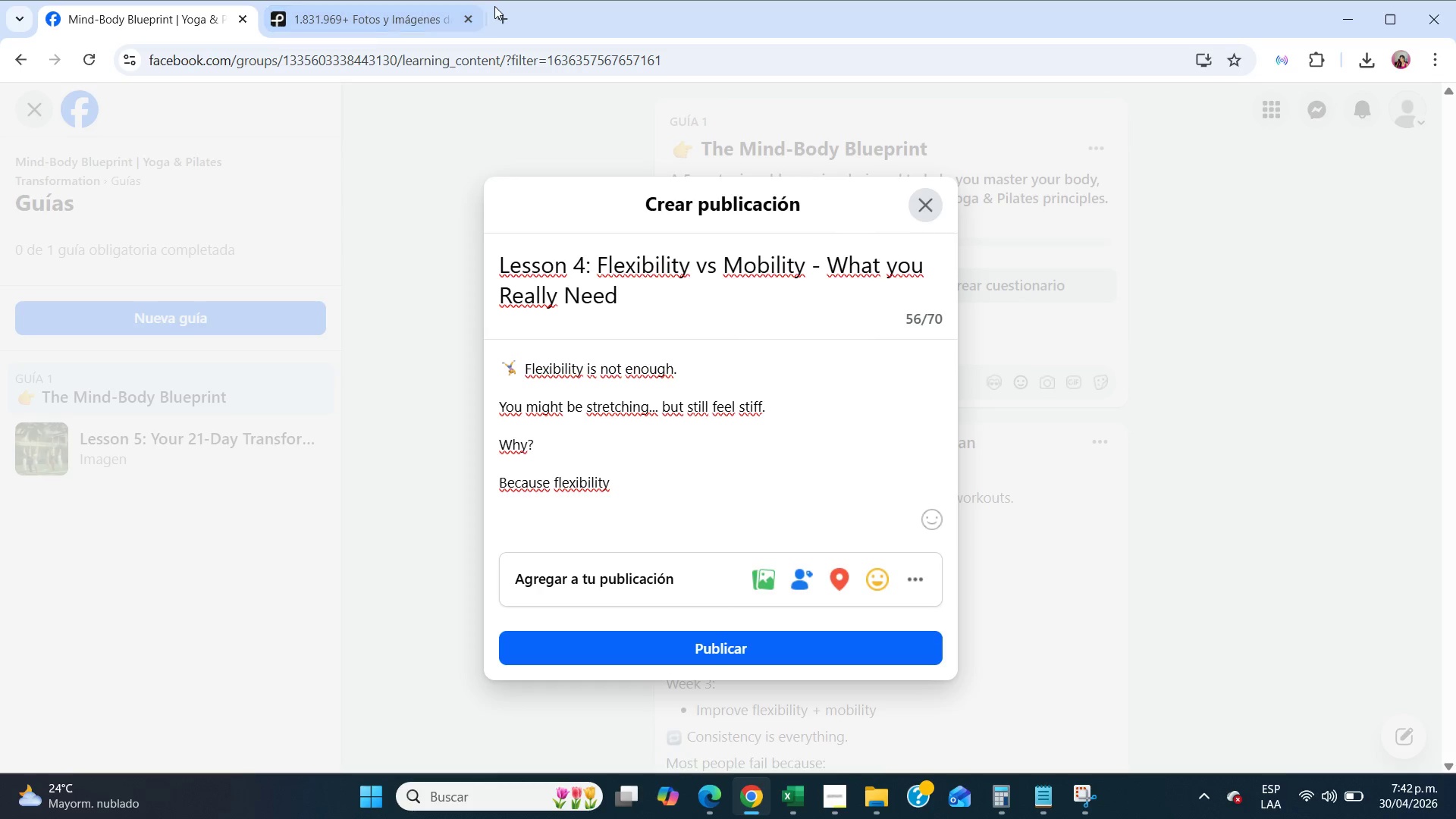 
left_click([495, 11])
 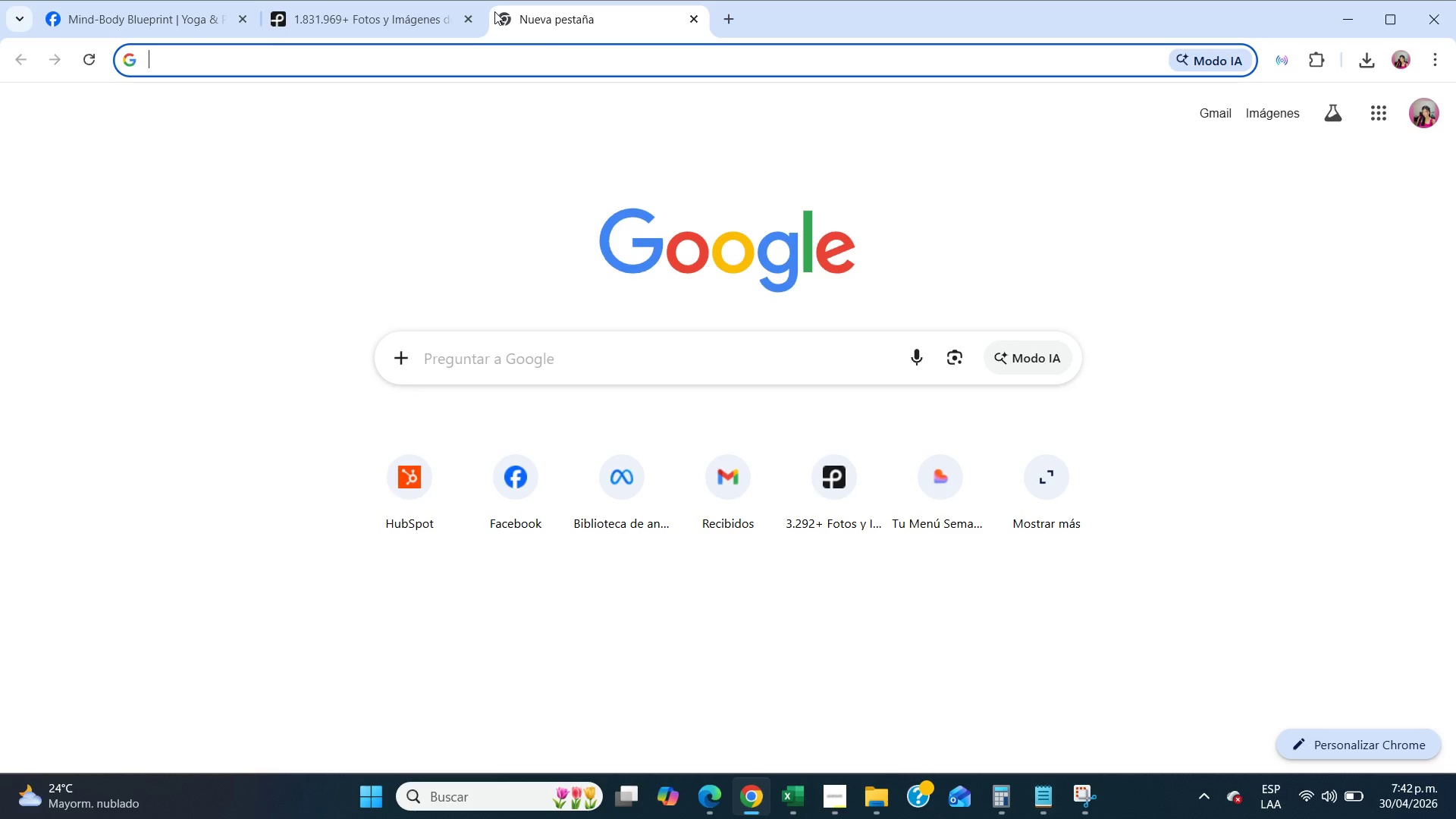 
type(sibolo de diferente)
 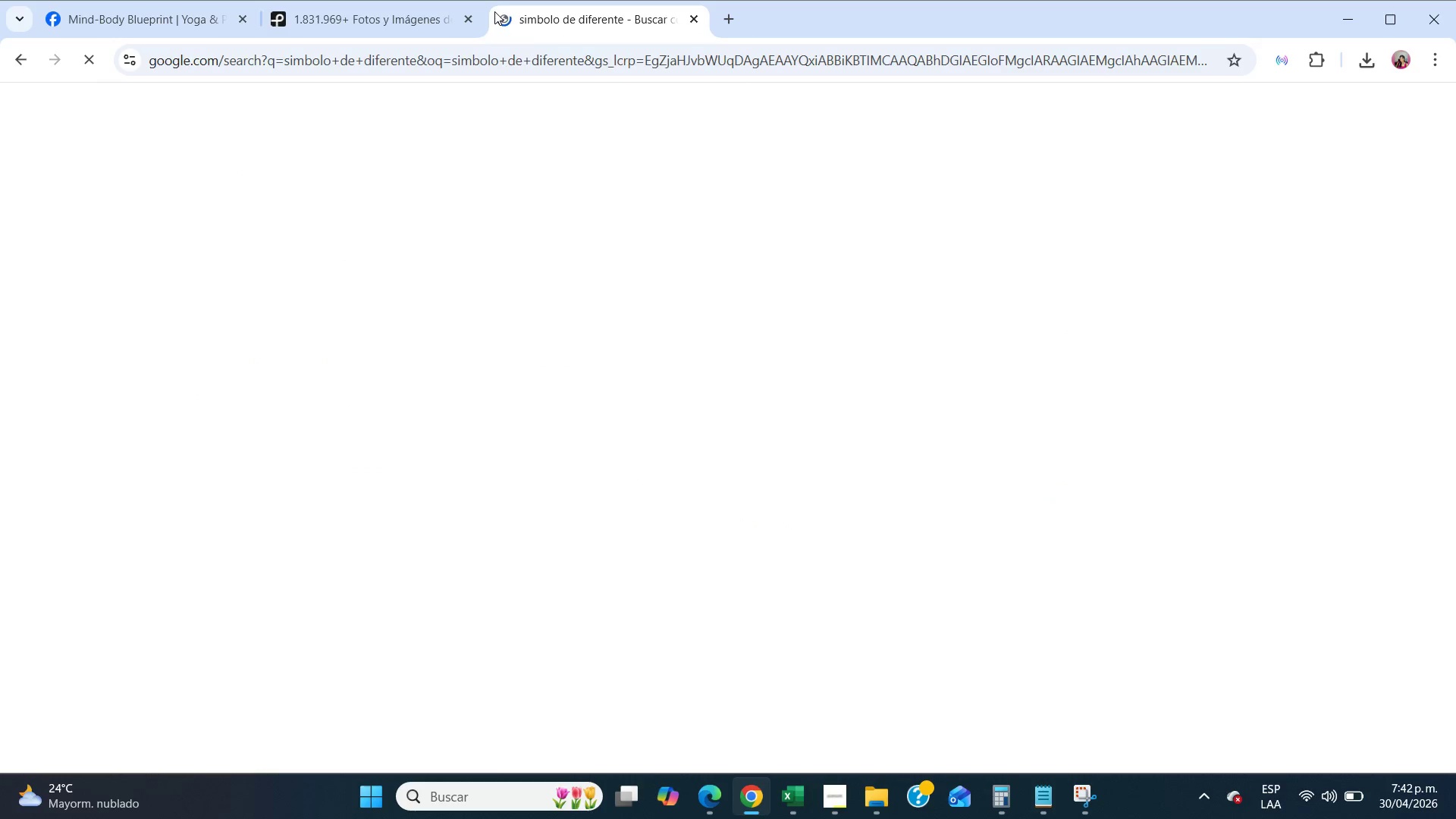 
key(Enter)
 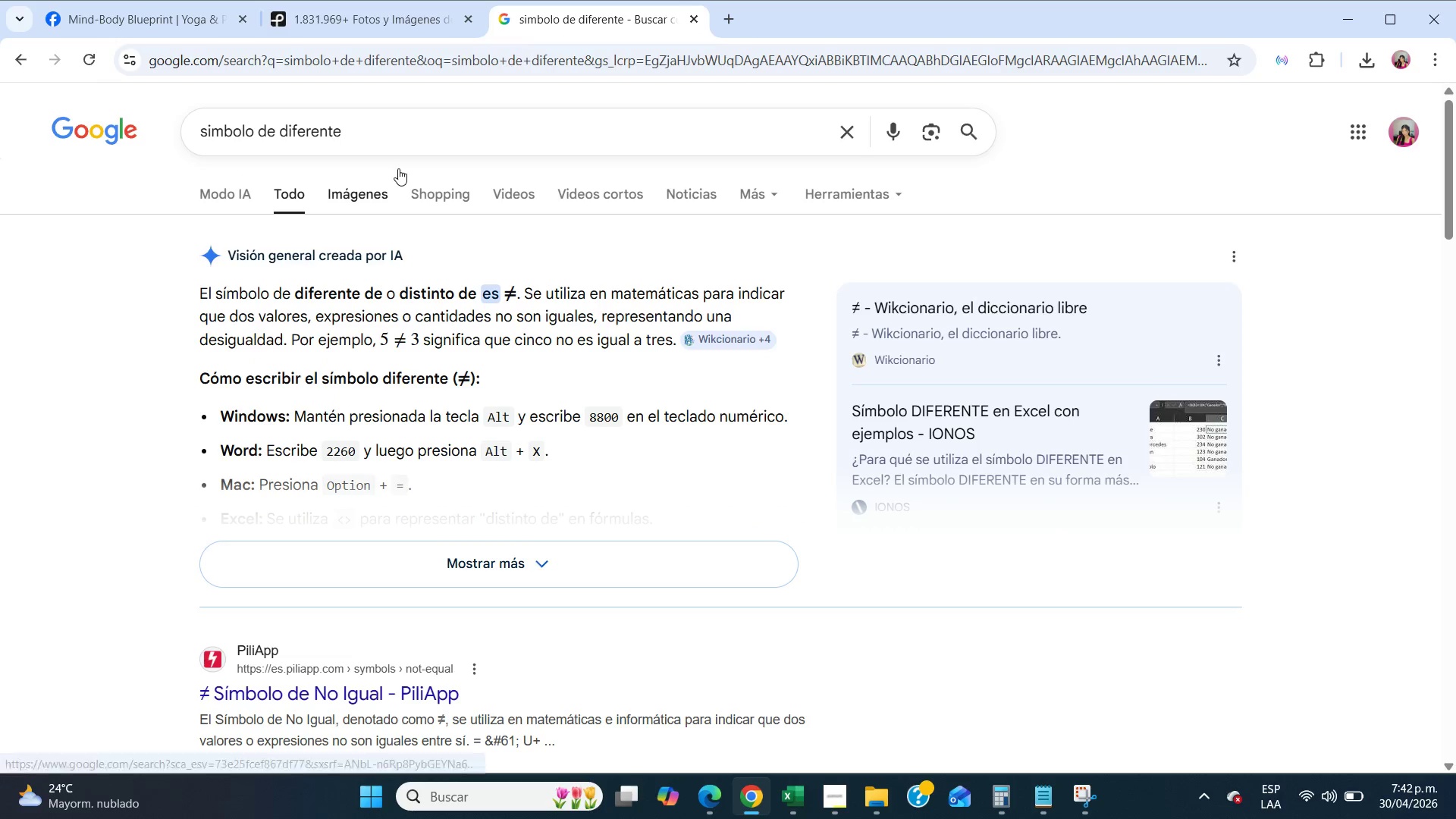 
left_click_drag(start_coordinate=[519, 284], to_coordinate=[501, 292])
 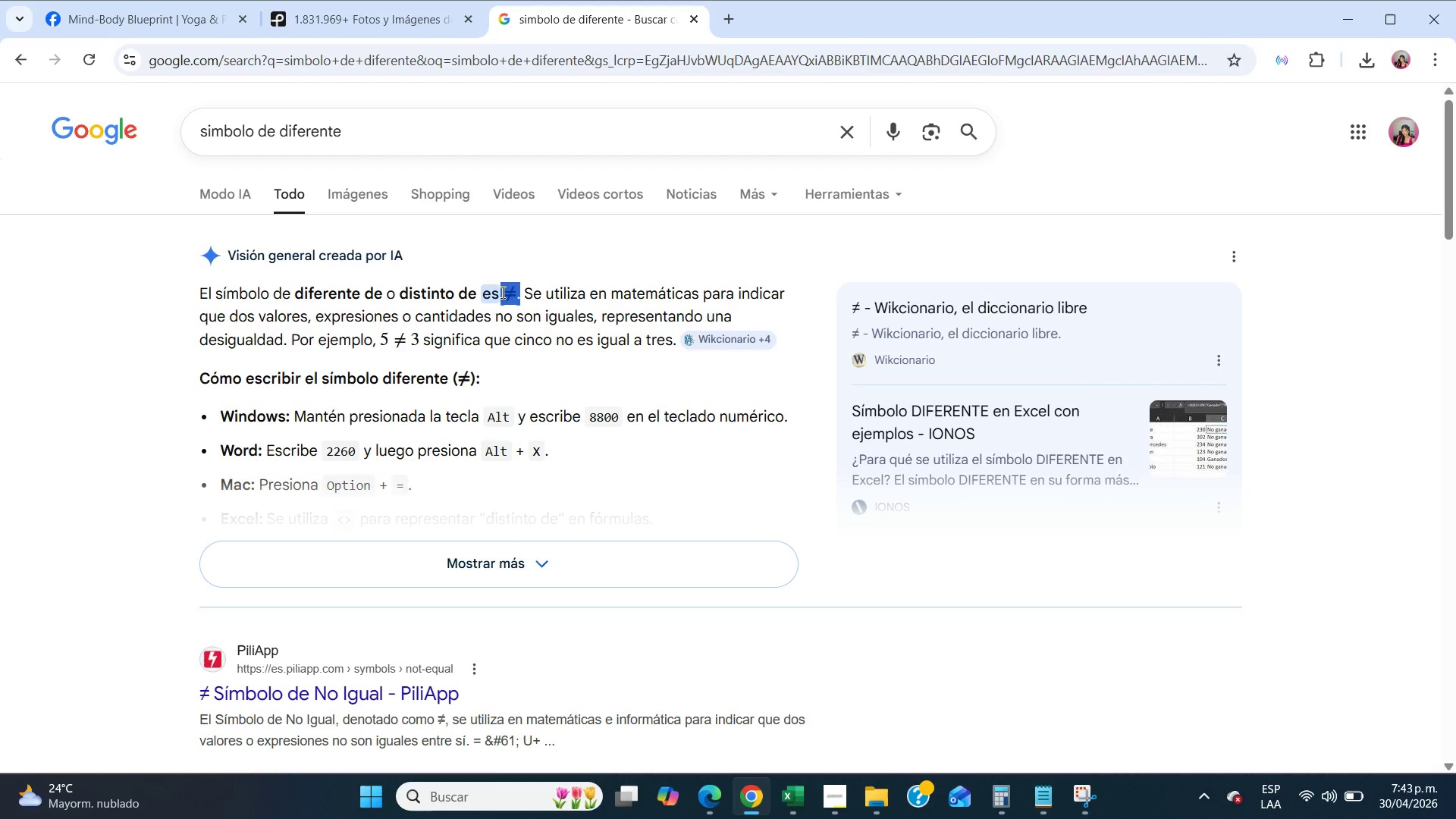 
key(Control+C)
 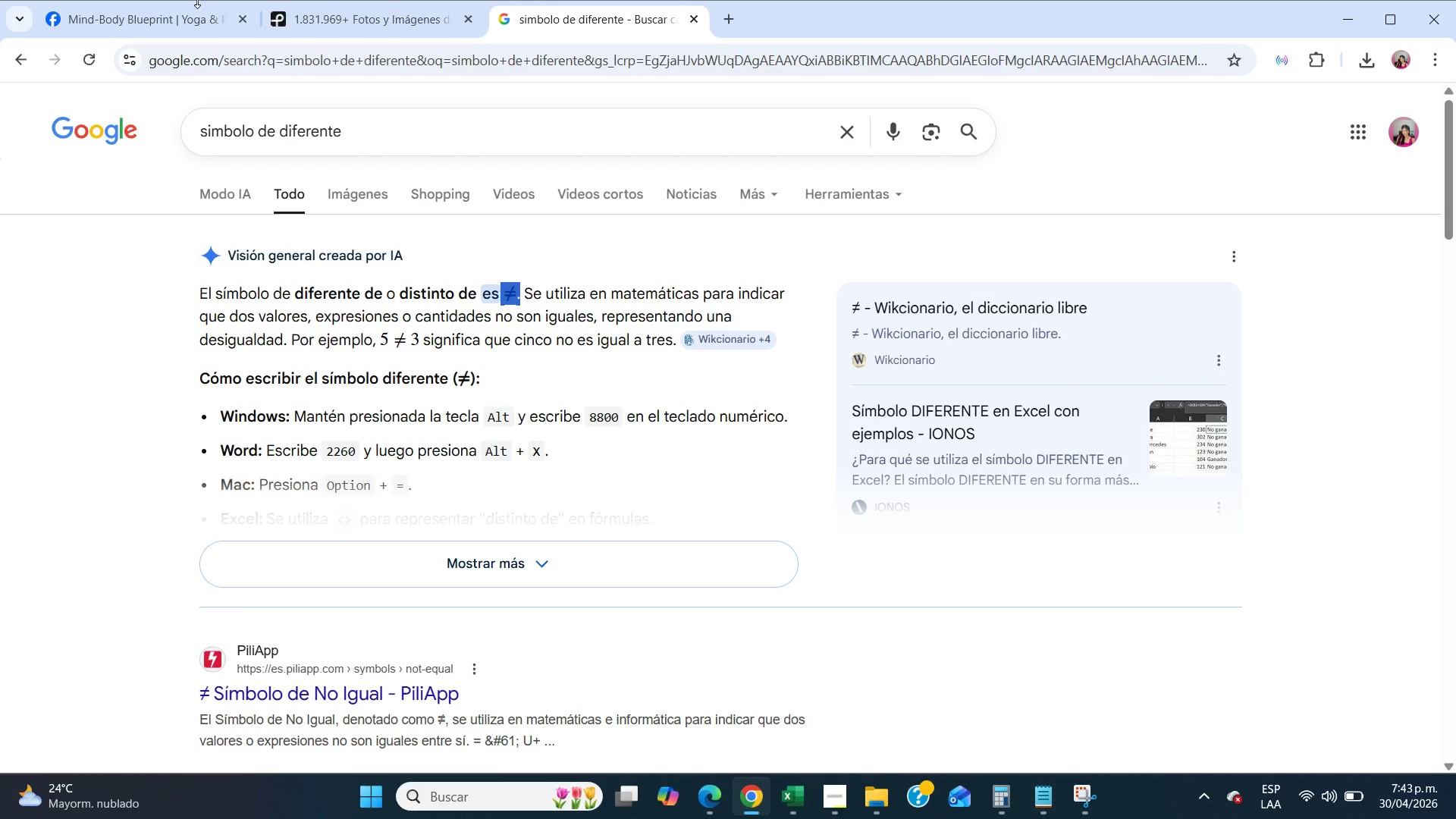 
left_click([197, 0])
 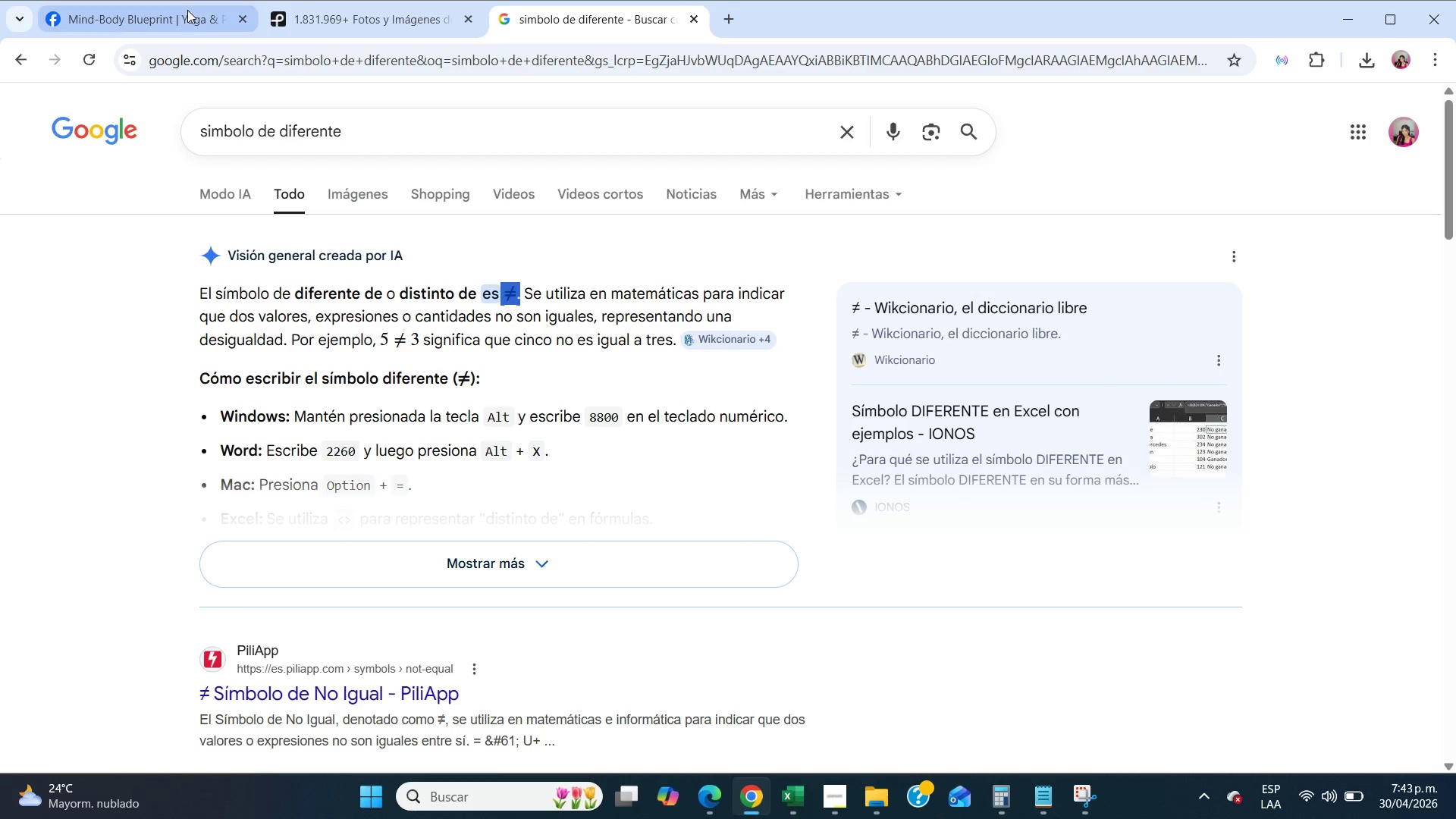 
left_click([187, 10])
 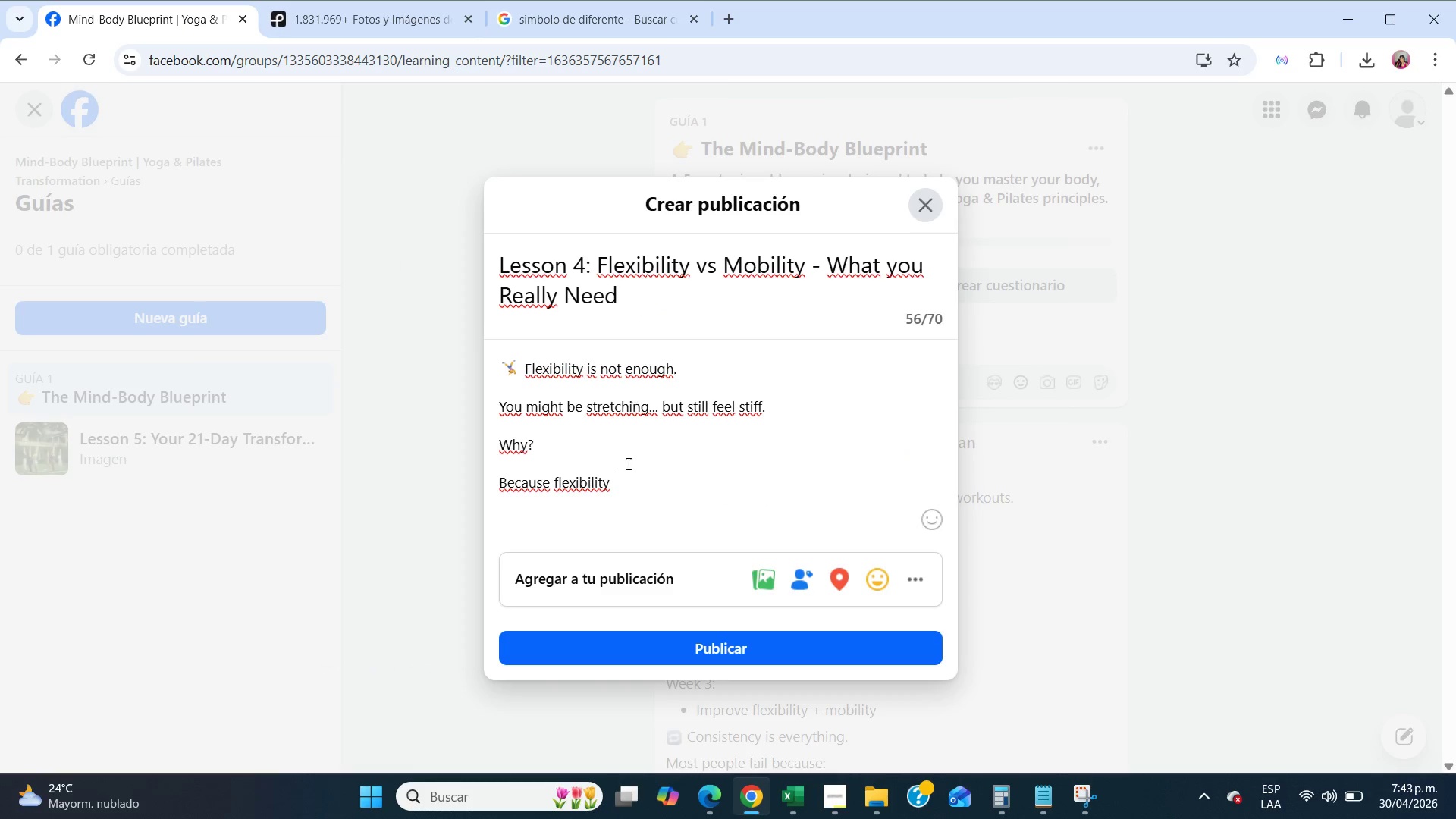 
key(Control+V)
 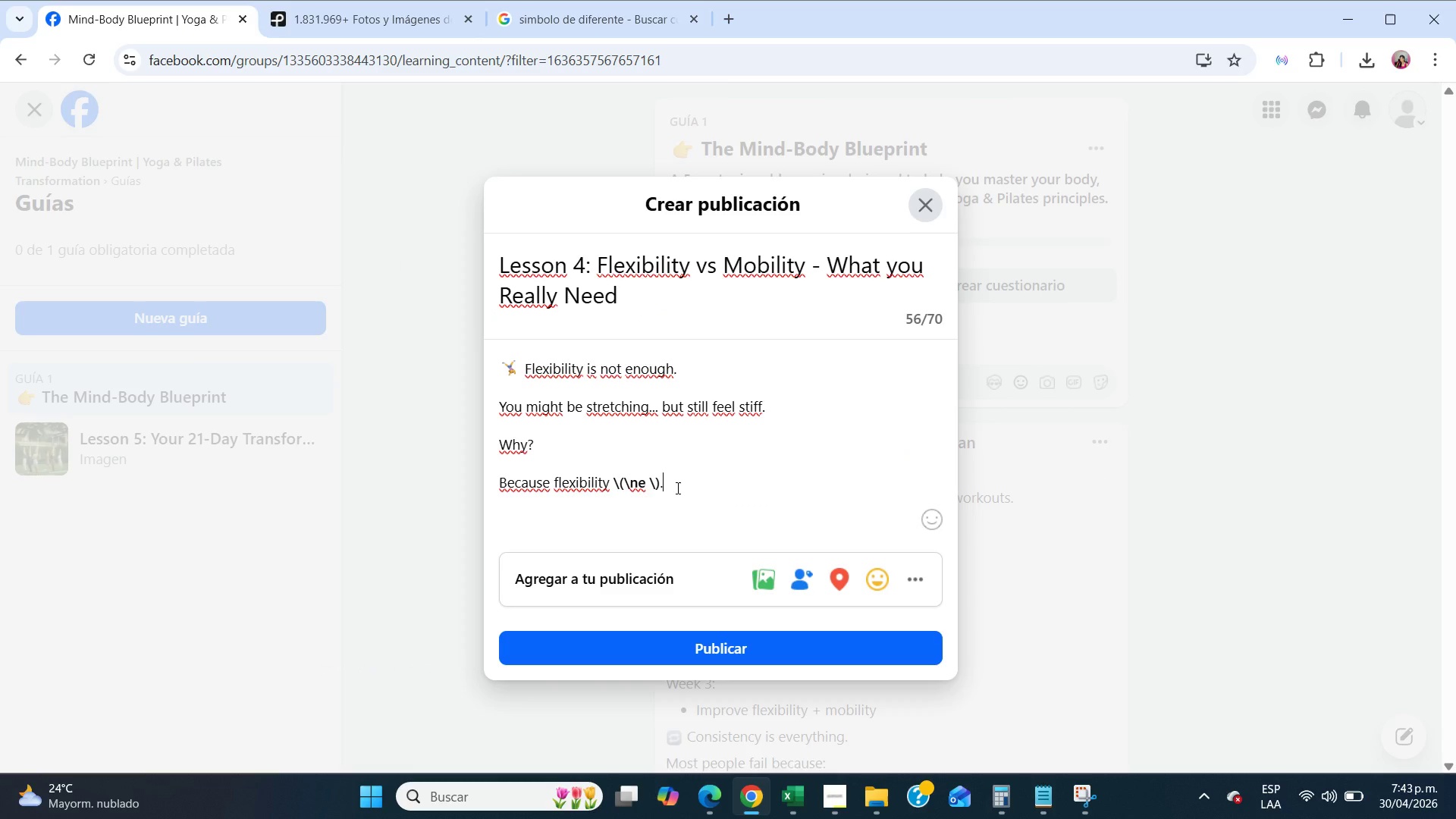 
key(Backspace)
 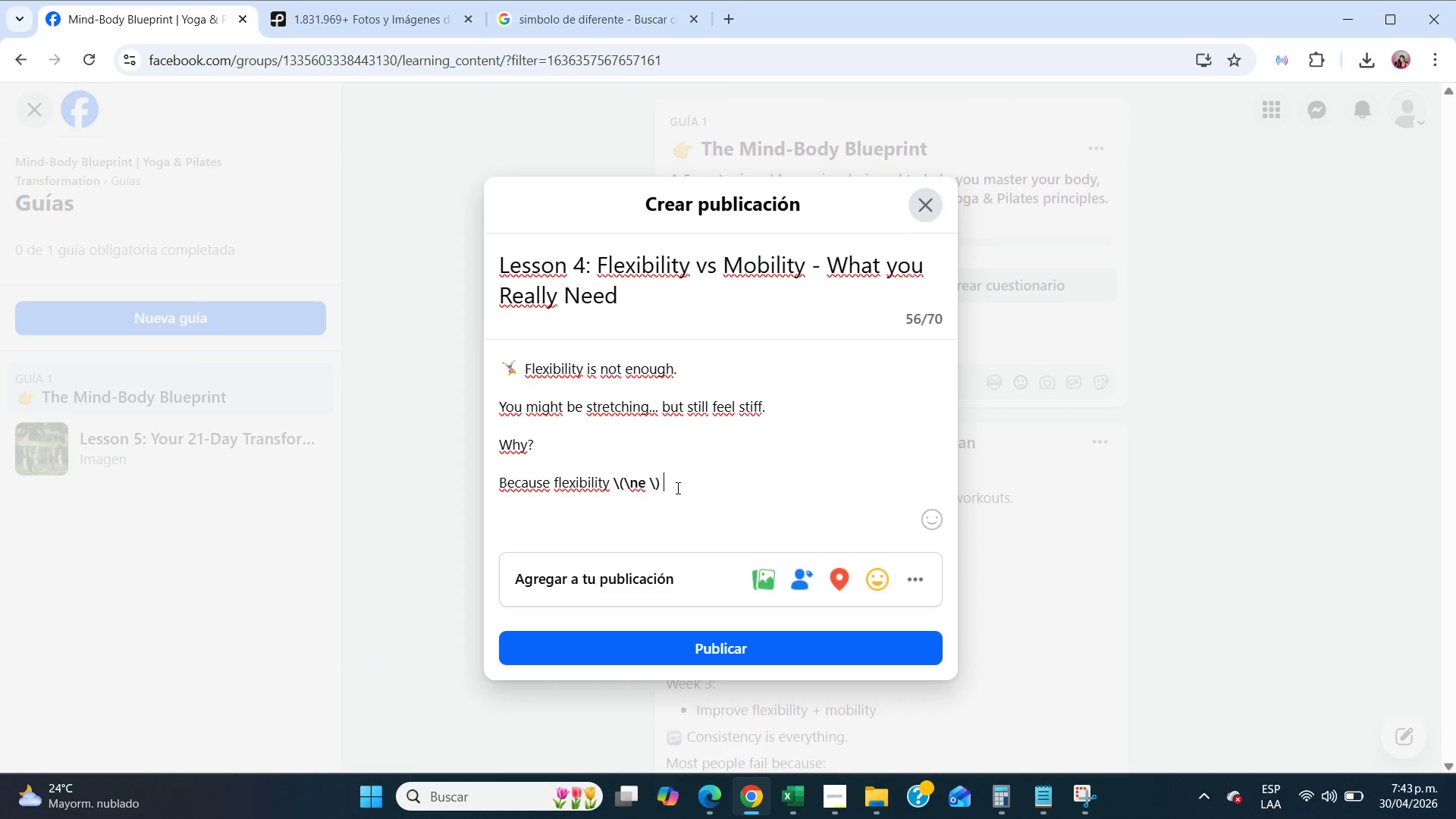 
key(Space)
 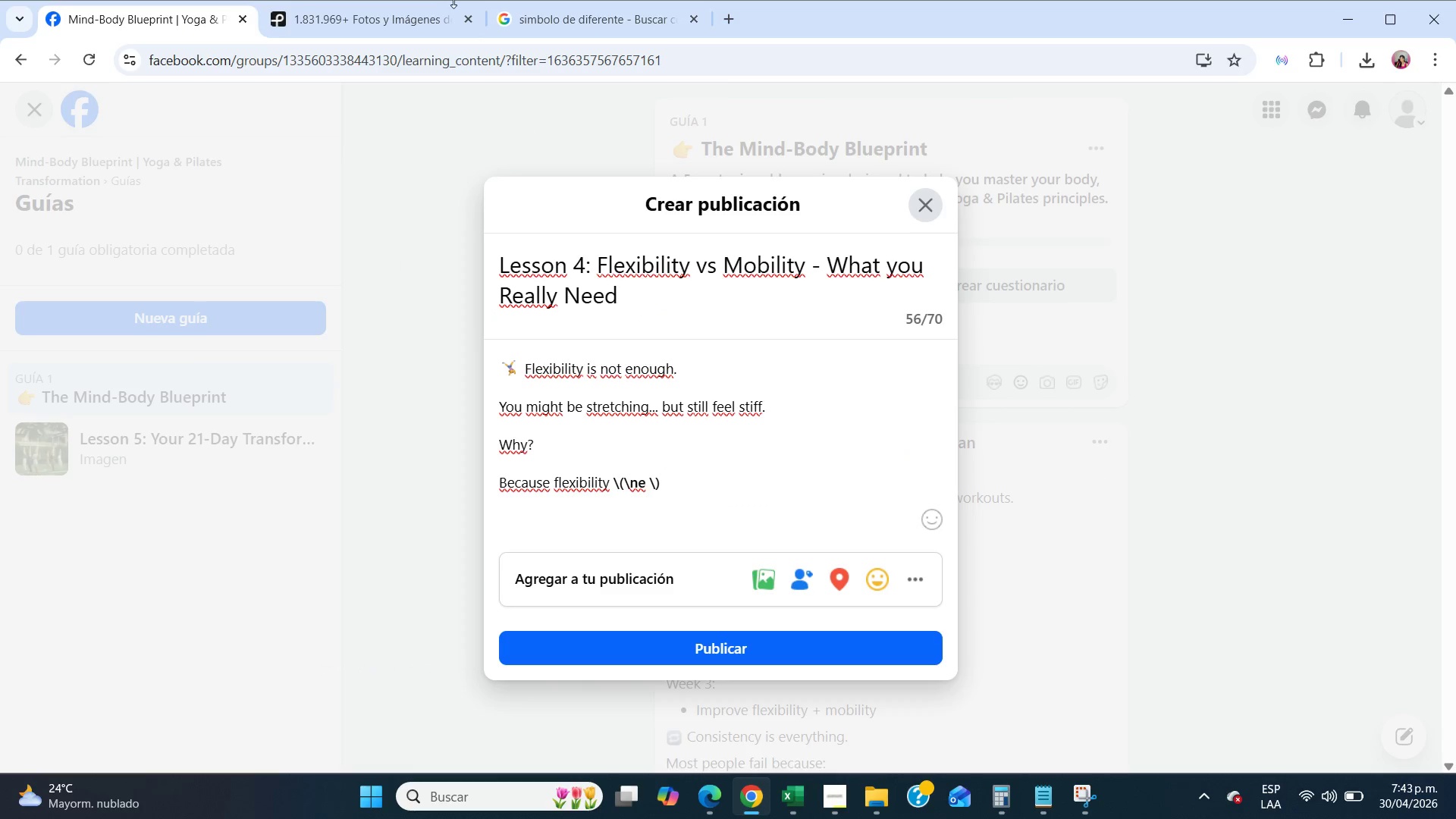 
left_click([521, 7])
 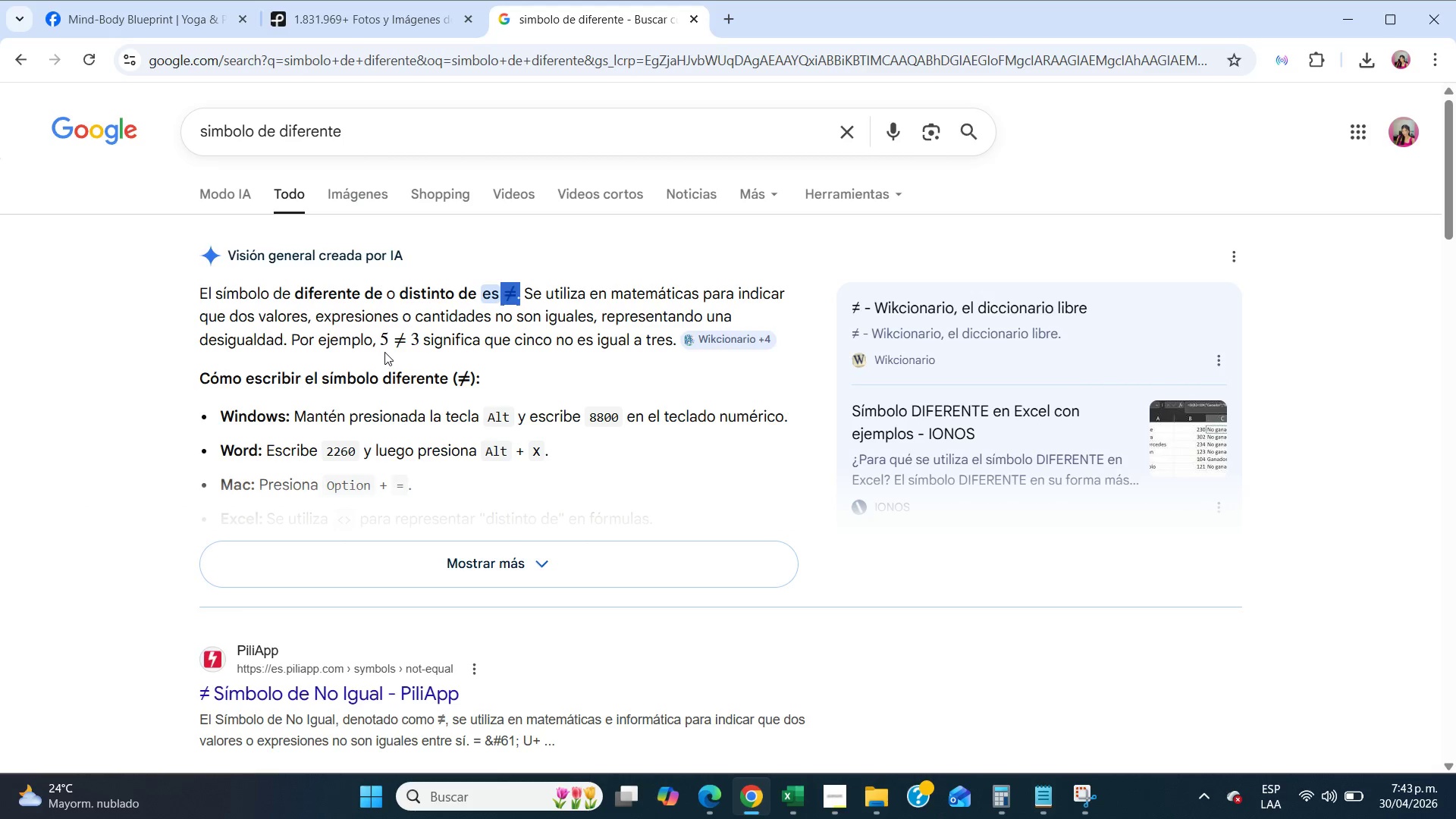 
left_click_drag(start_coordinate=[391, 342], to_coordinate=[405, 340])
 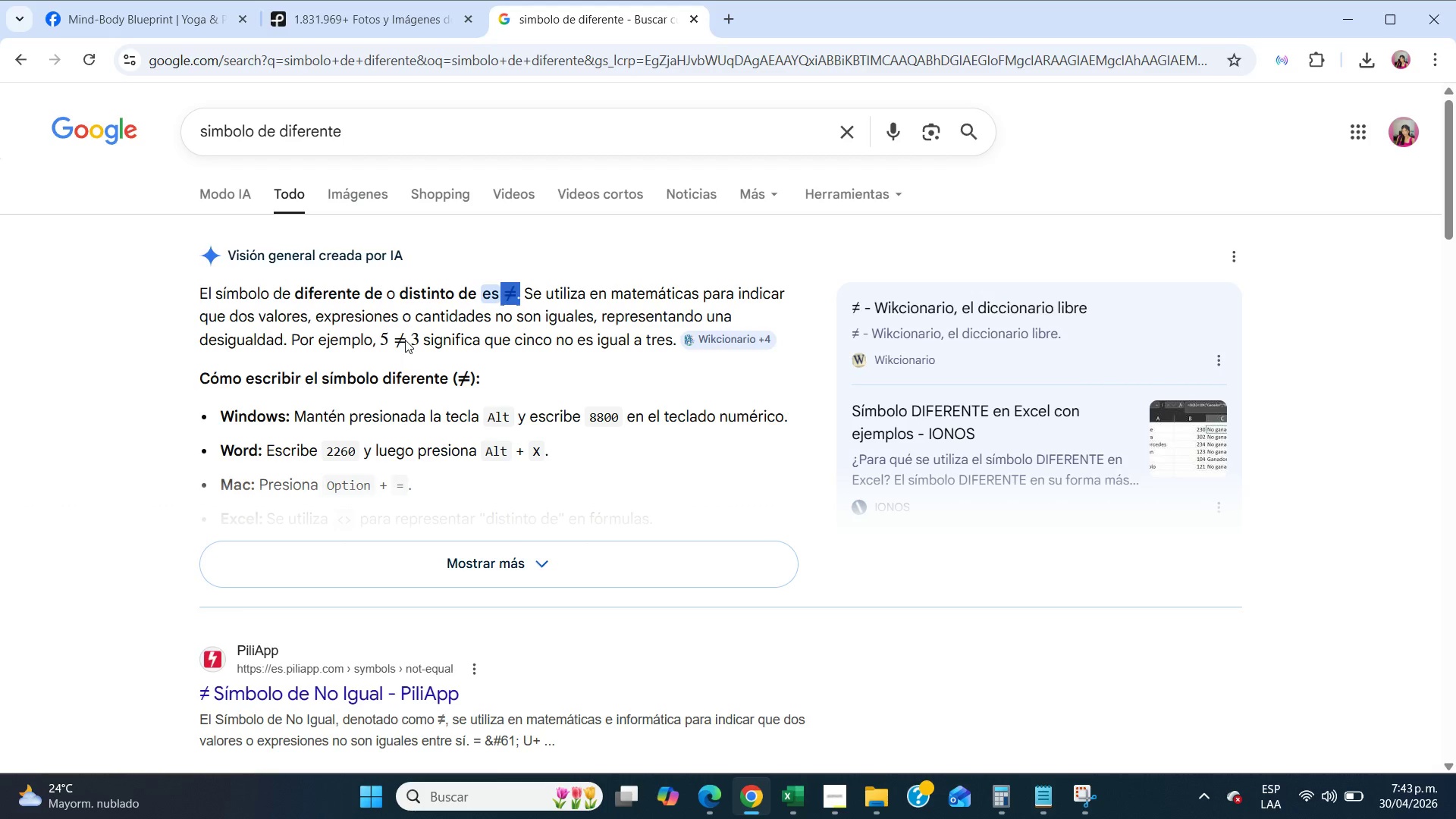 
left_click_drag(start_coordinate=[405, 340], to_coordinate=[394, 335])
 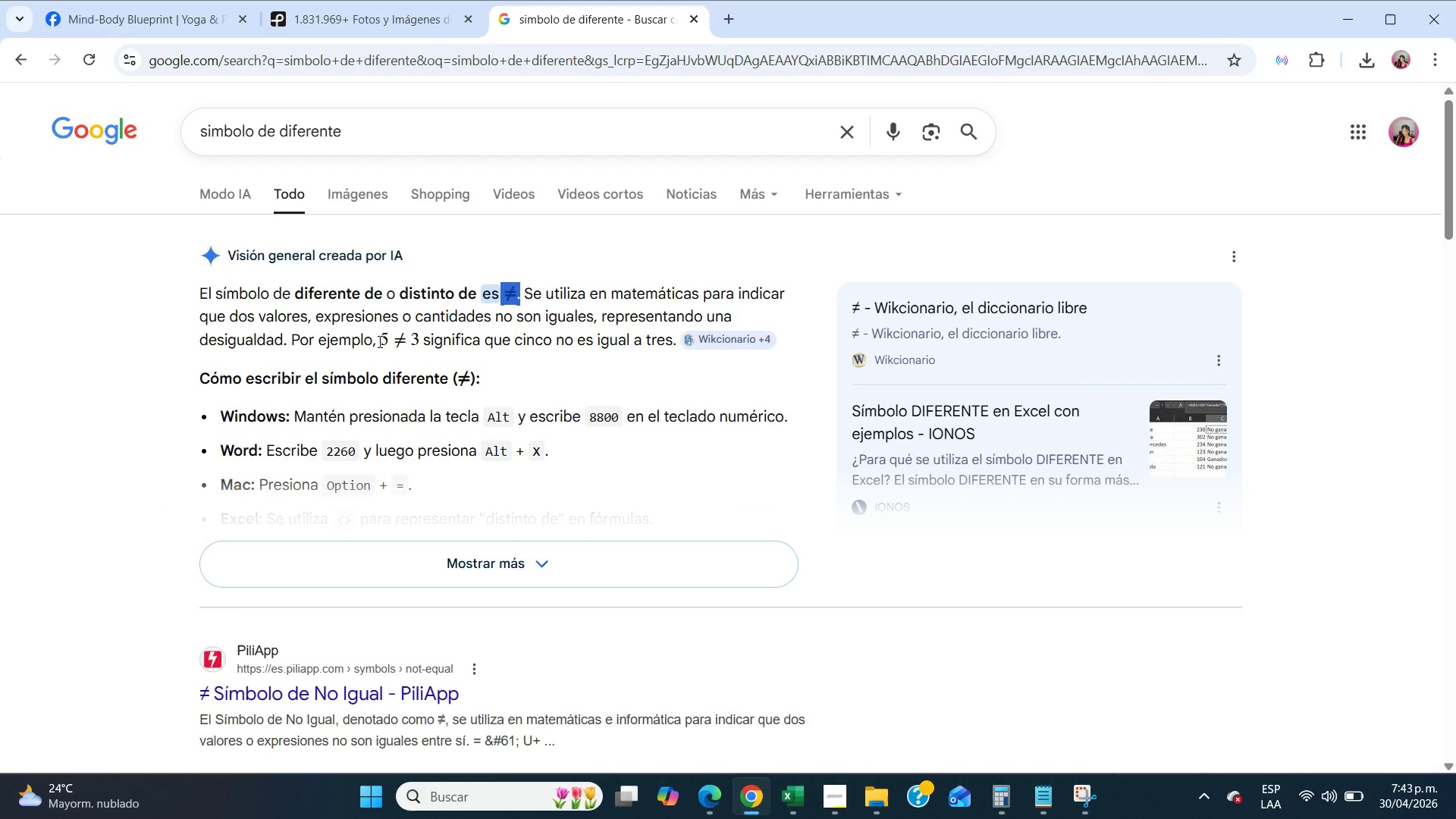 
left_click_drag(start_coordinate=[378, 341], to_coordinate=[420, 341])
 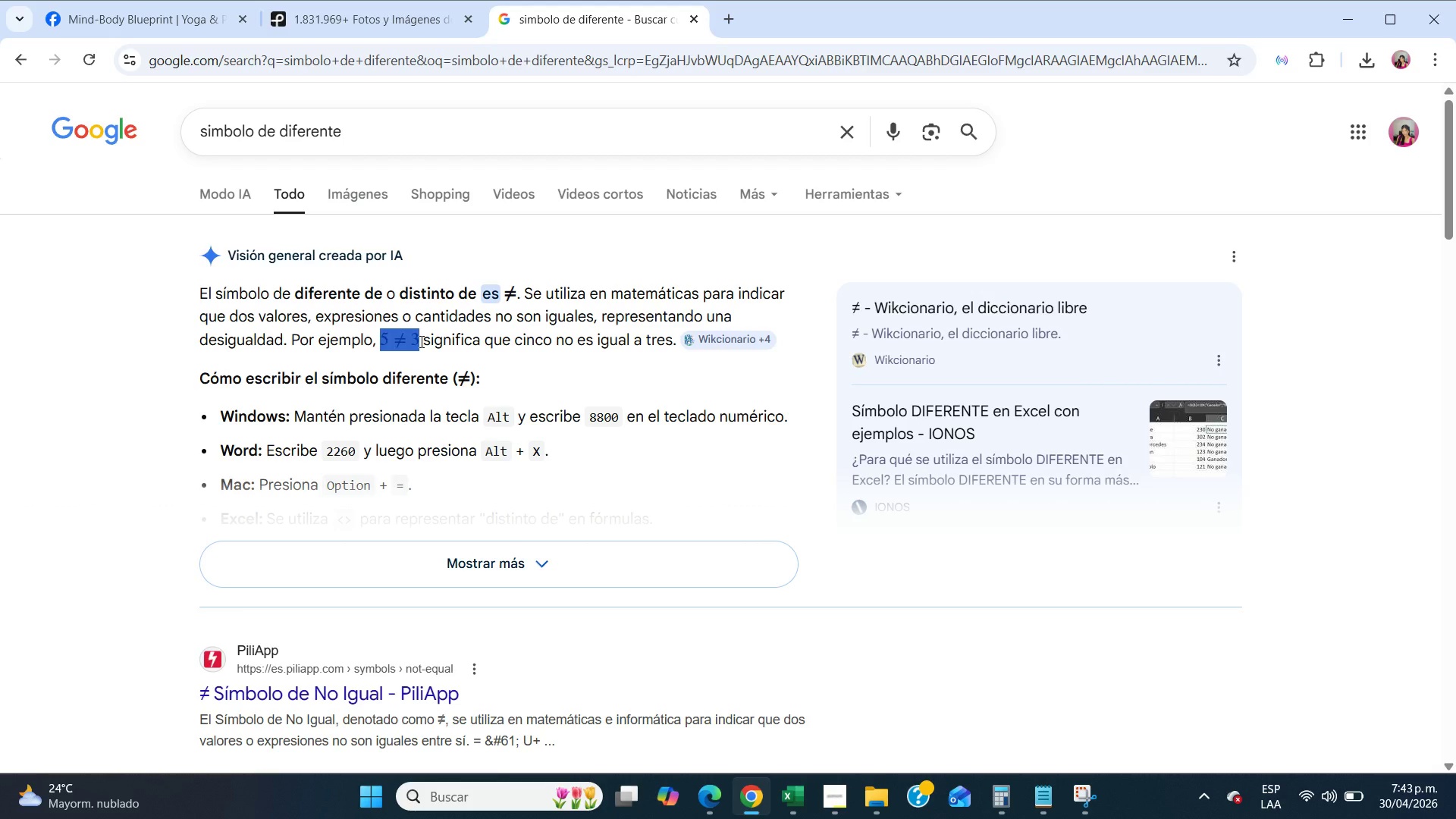 
key(Control+C)
 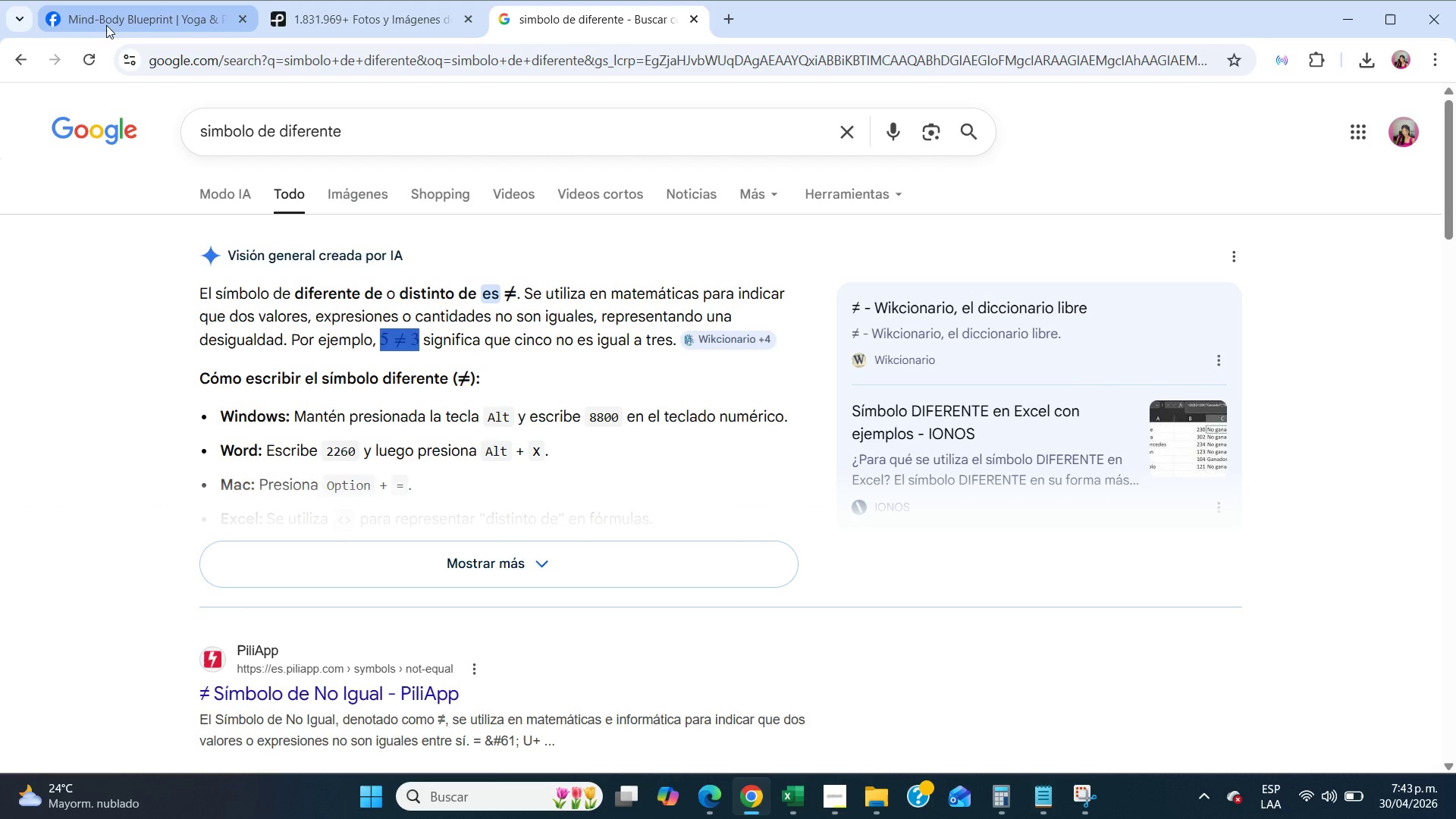 
scroll: coordinate [501, 417], scroll_direction: down, amount: 5.0
 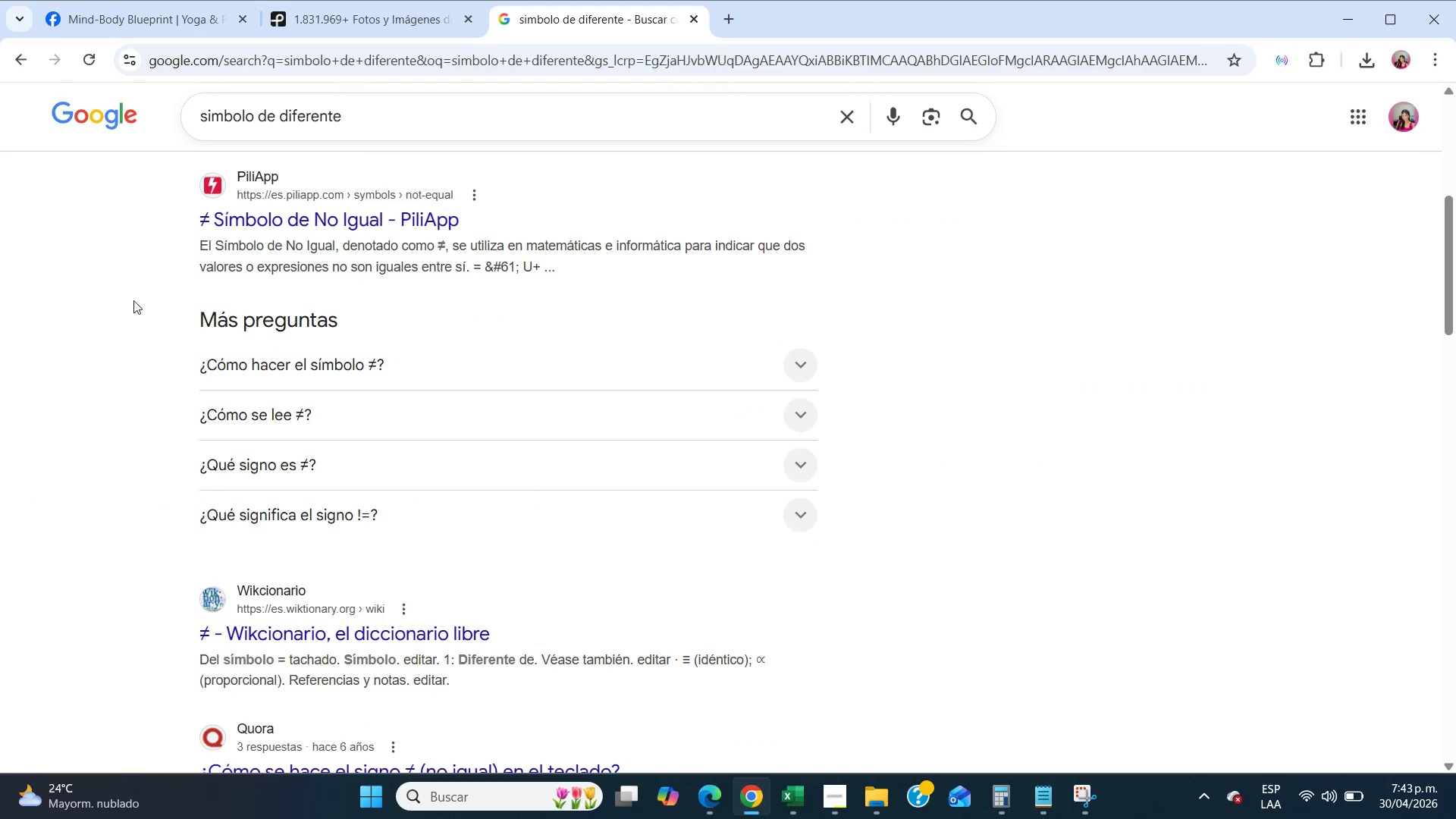 
left_click([111, 295])
 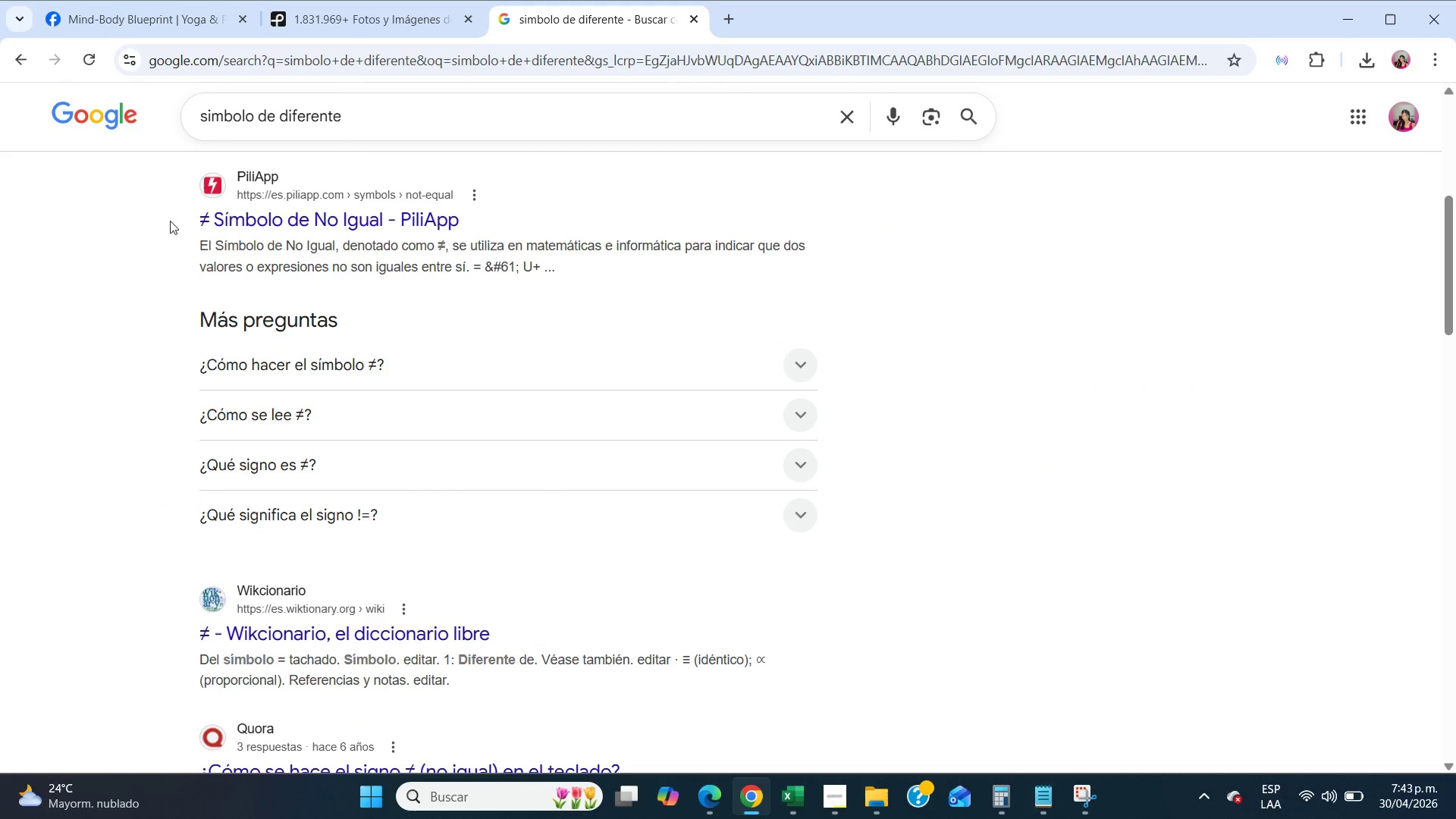 
left_click_drag(start_coordinate=[171, 220], to_coordinate=[181, 218])
 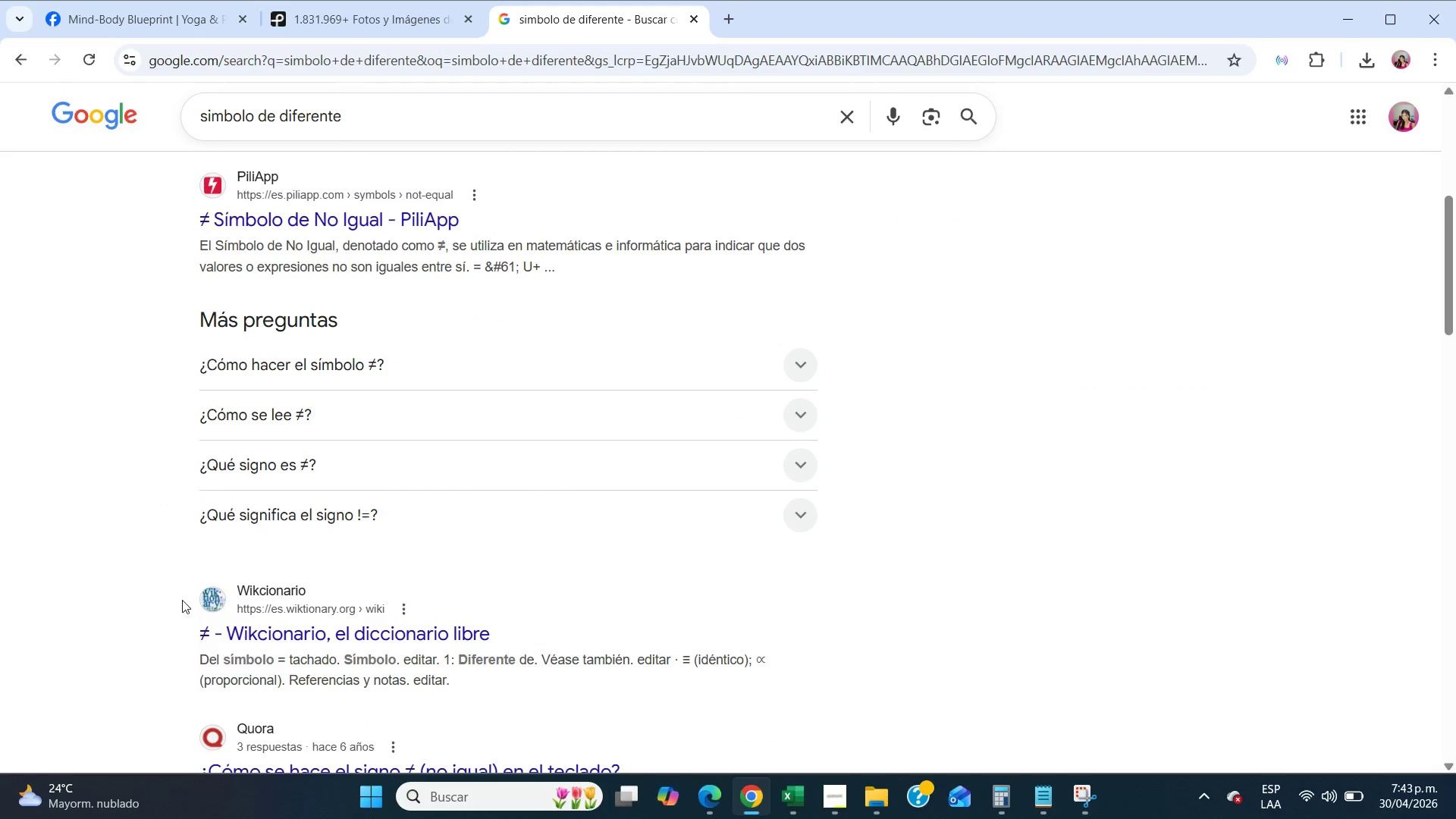 
left_click([182, 600])
 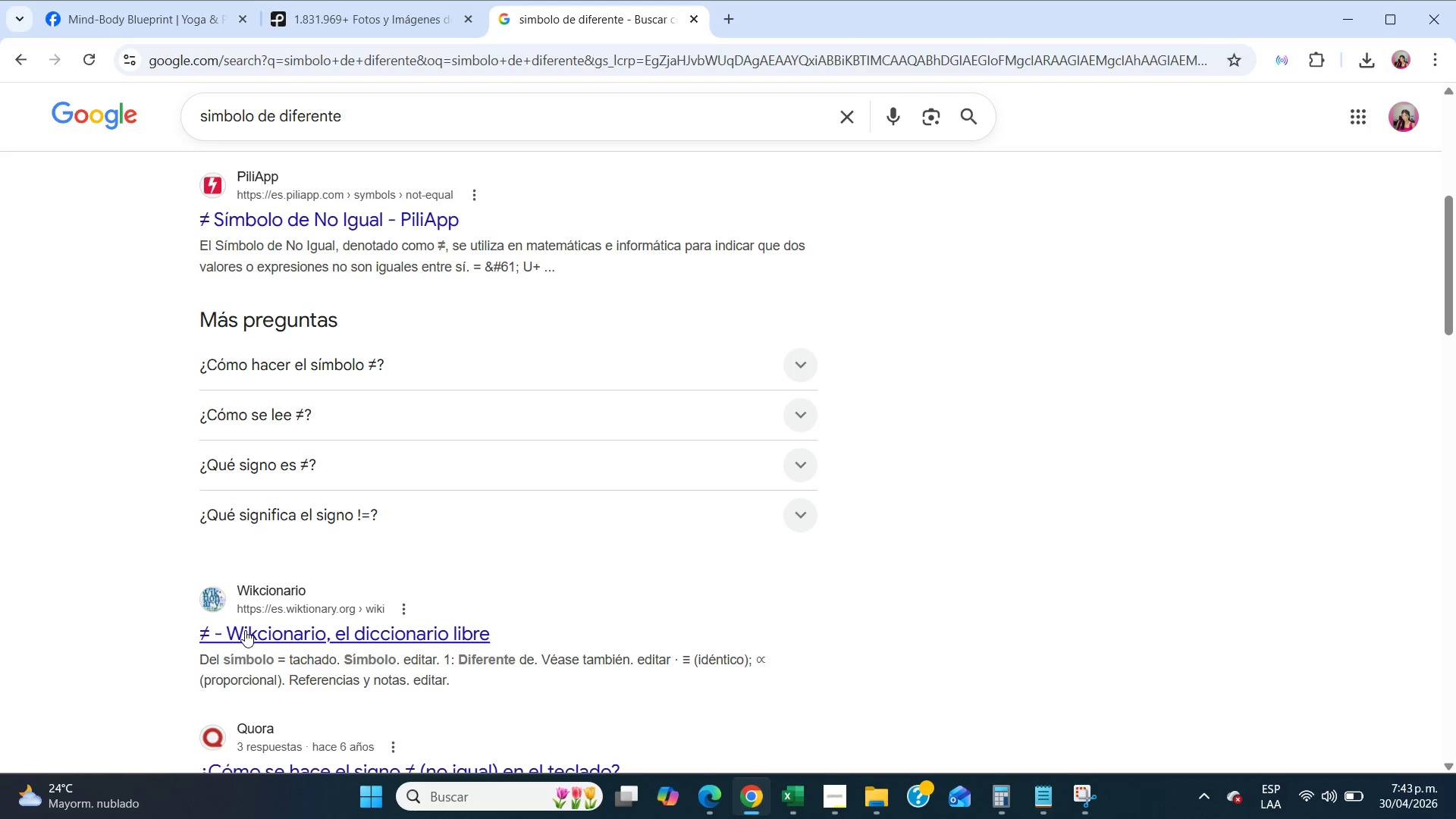 
left_click([246, 630])
 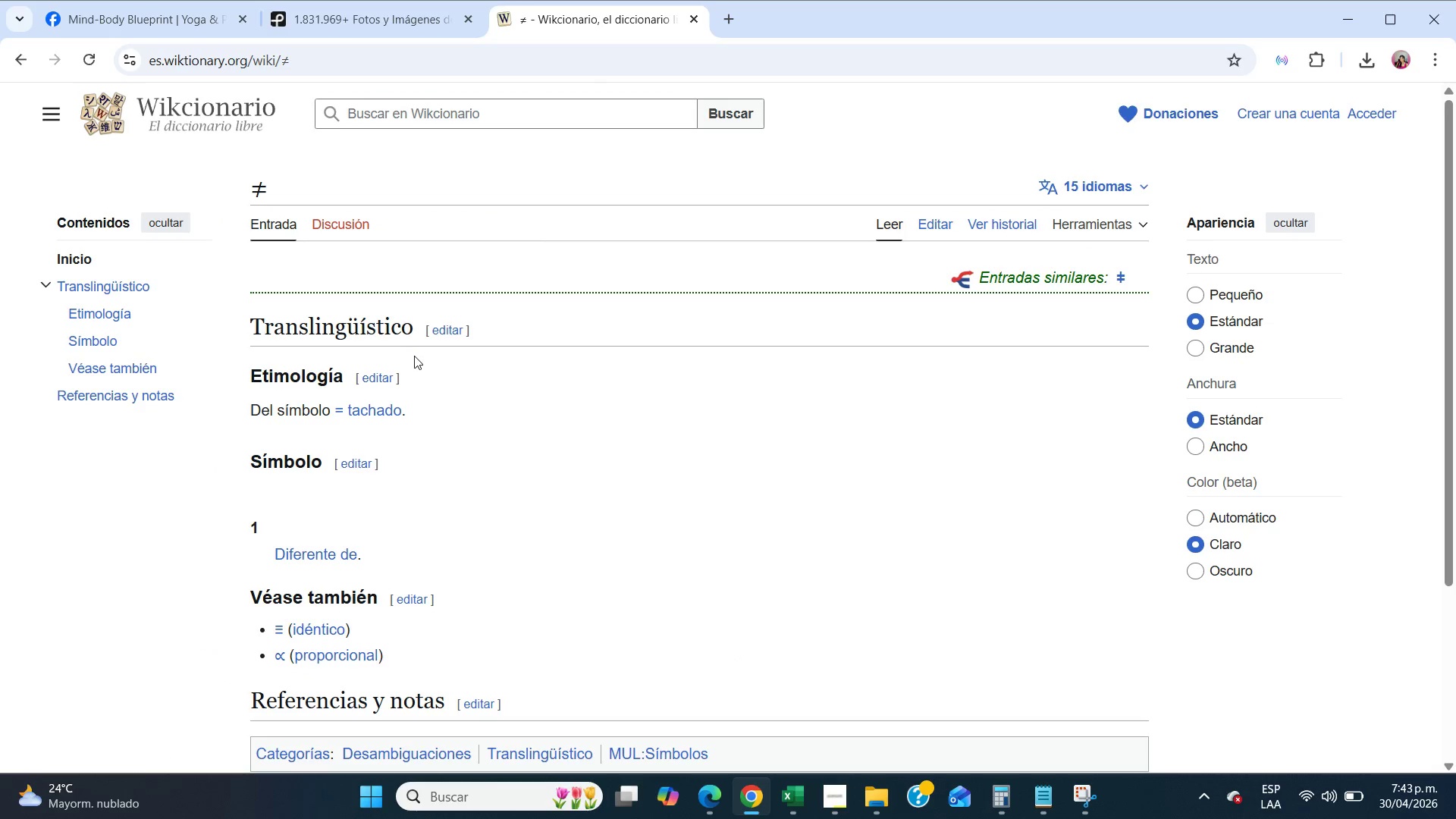 
left_click_drag(start_coordinate=[277, 195], to_coordinate=[240, 187])
 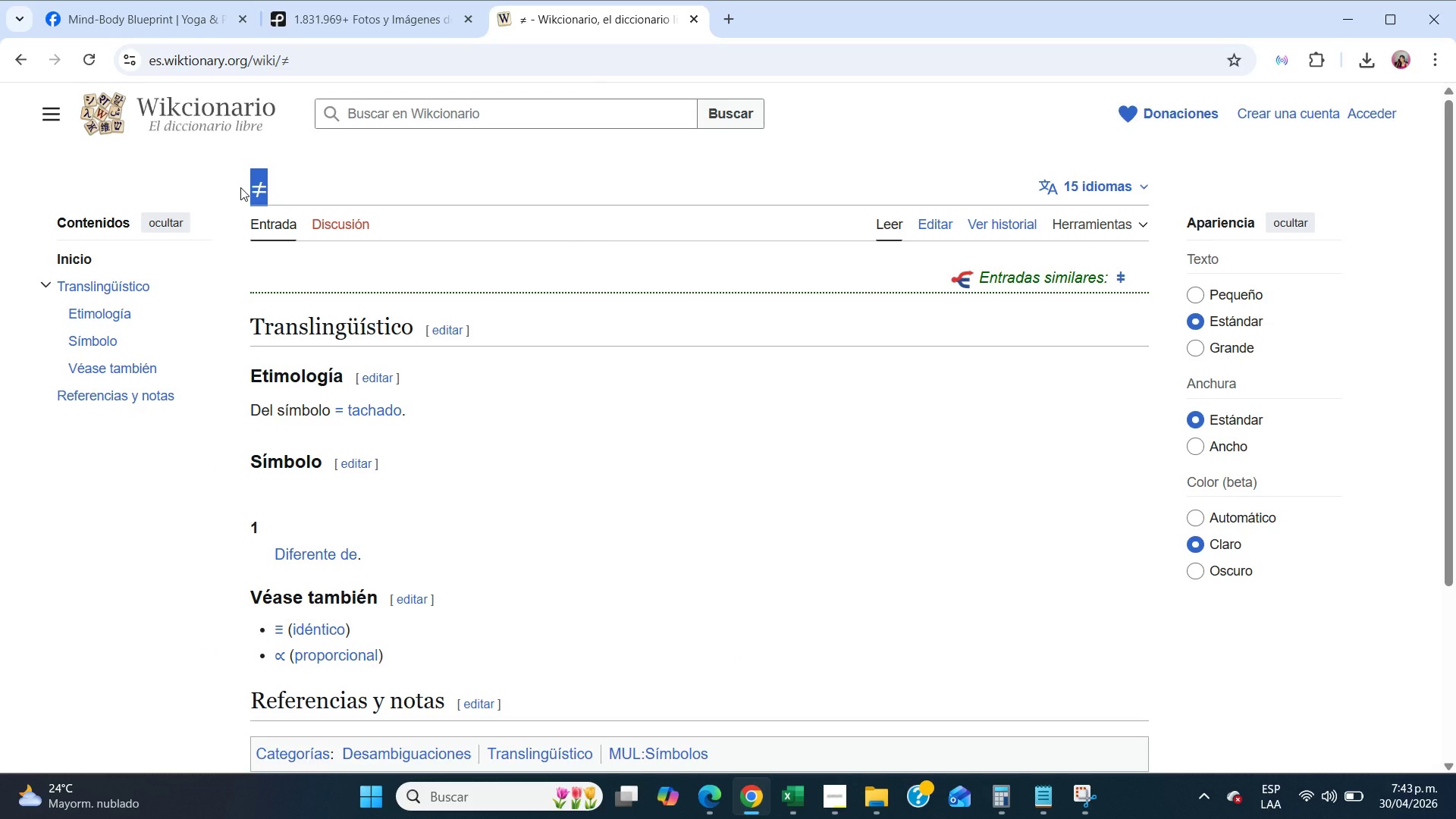 
key(Control+C)
 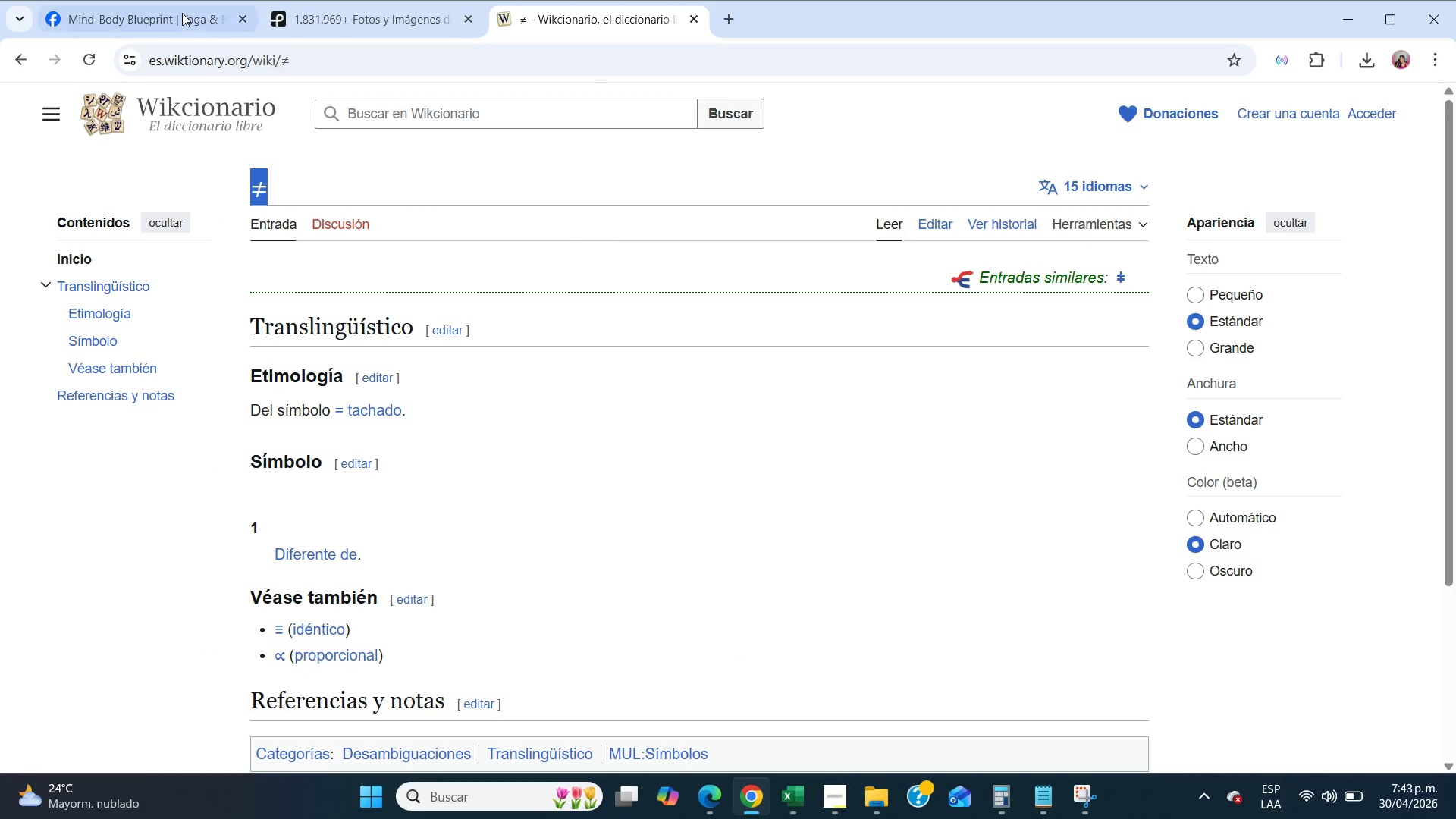 
double_click([182, 13])
 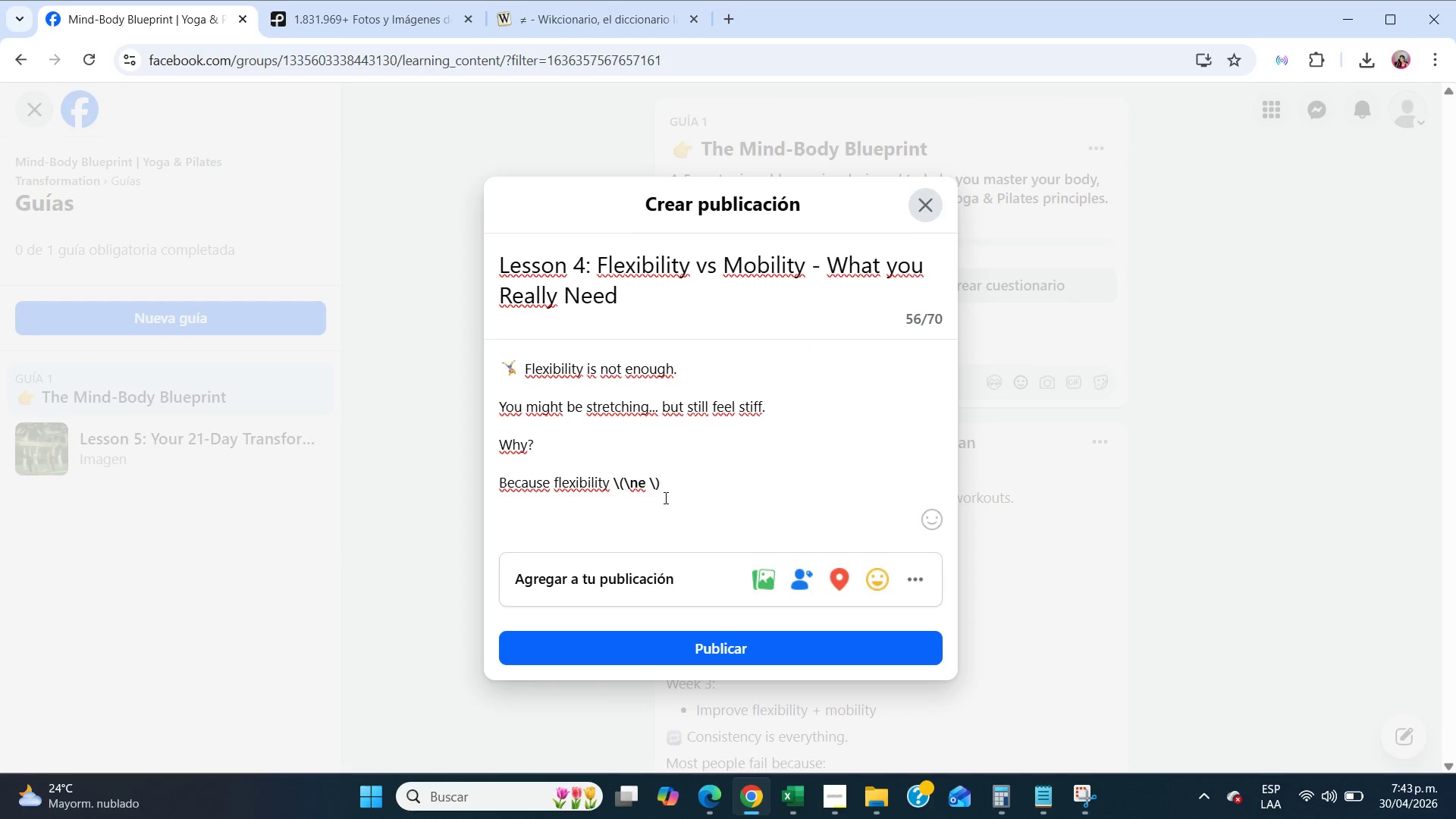 
left_click_drag(start_coordinate=[667, 491], to_coordinate=[612, 481])
 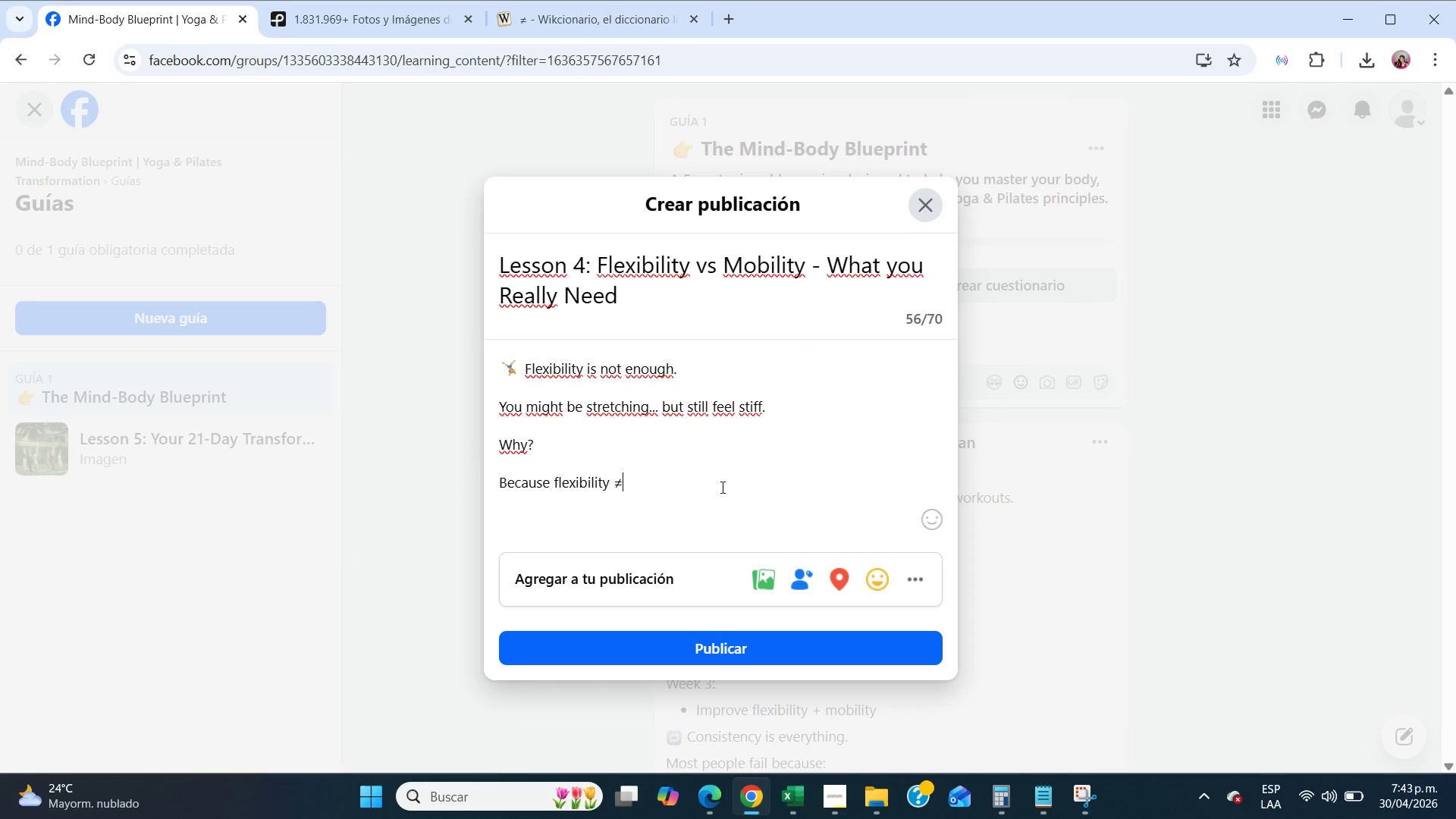 
key(Control+V)
 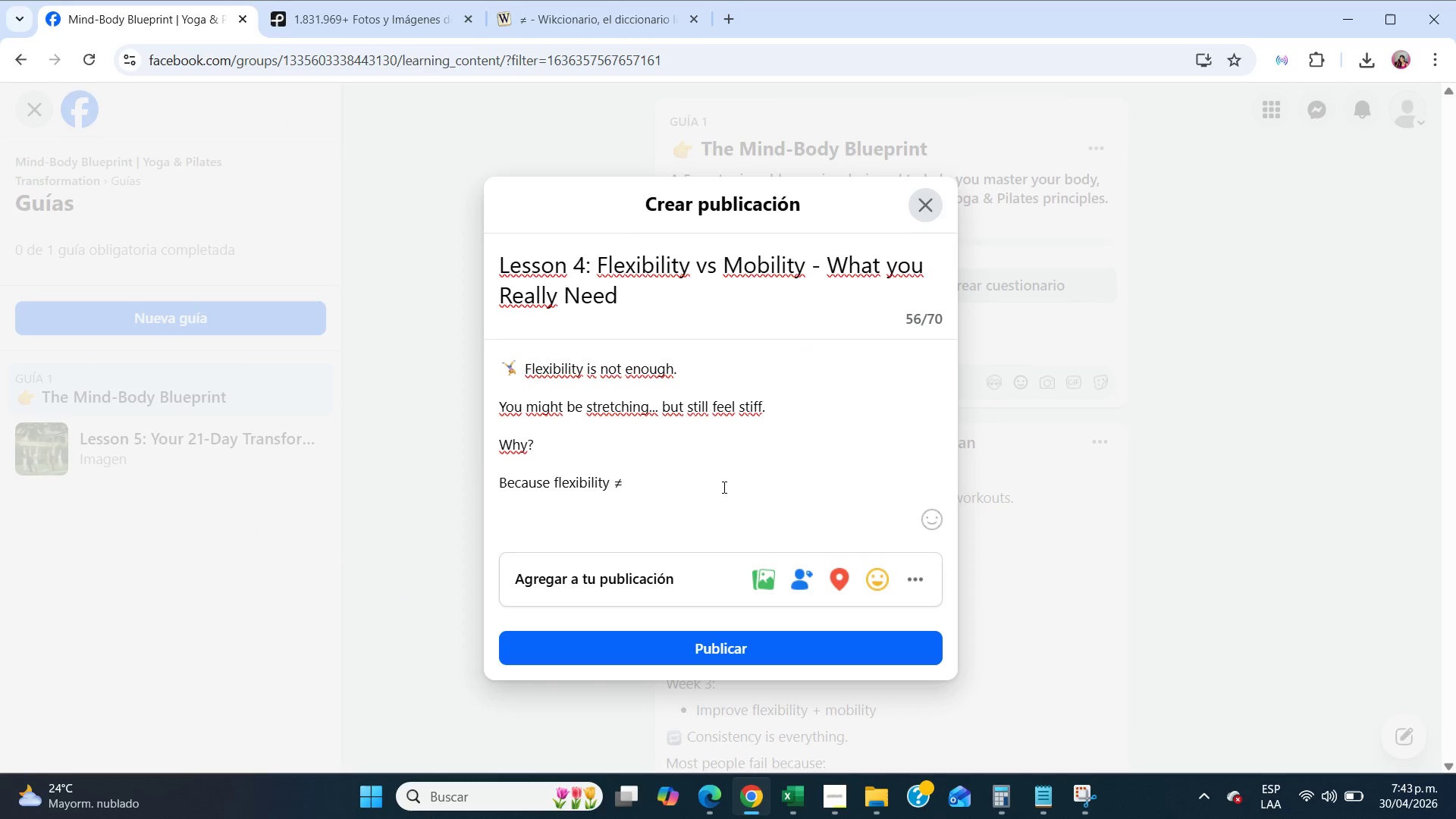 
type( mobility.)
 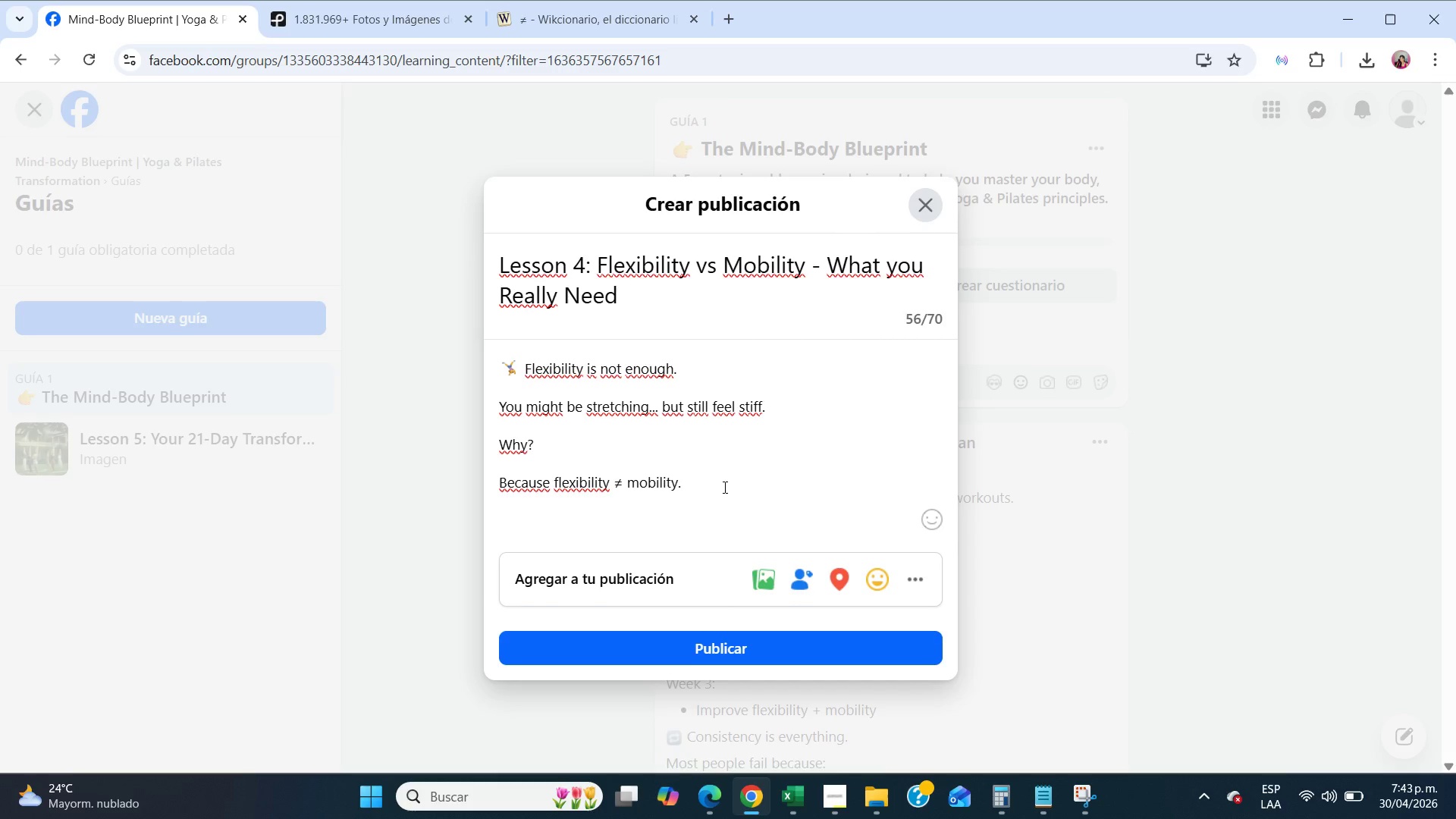 
key(Enter)
 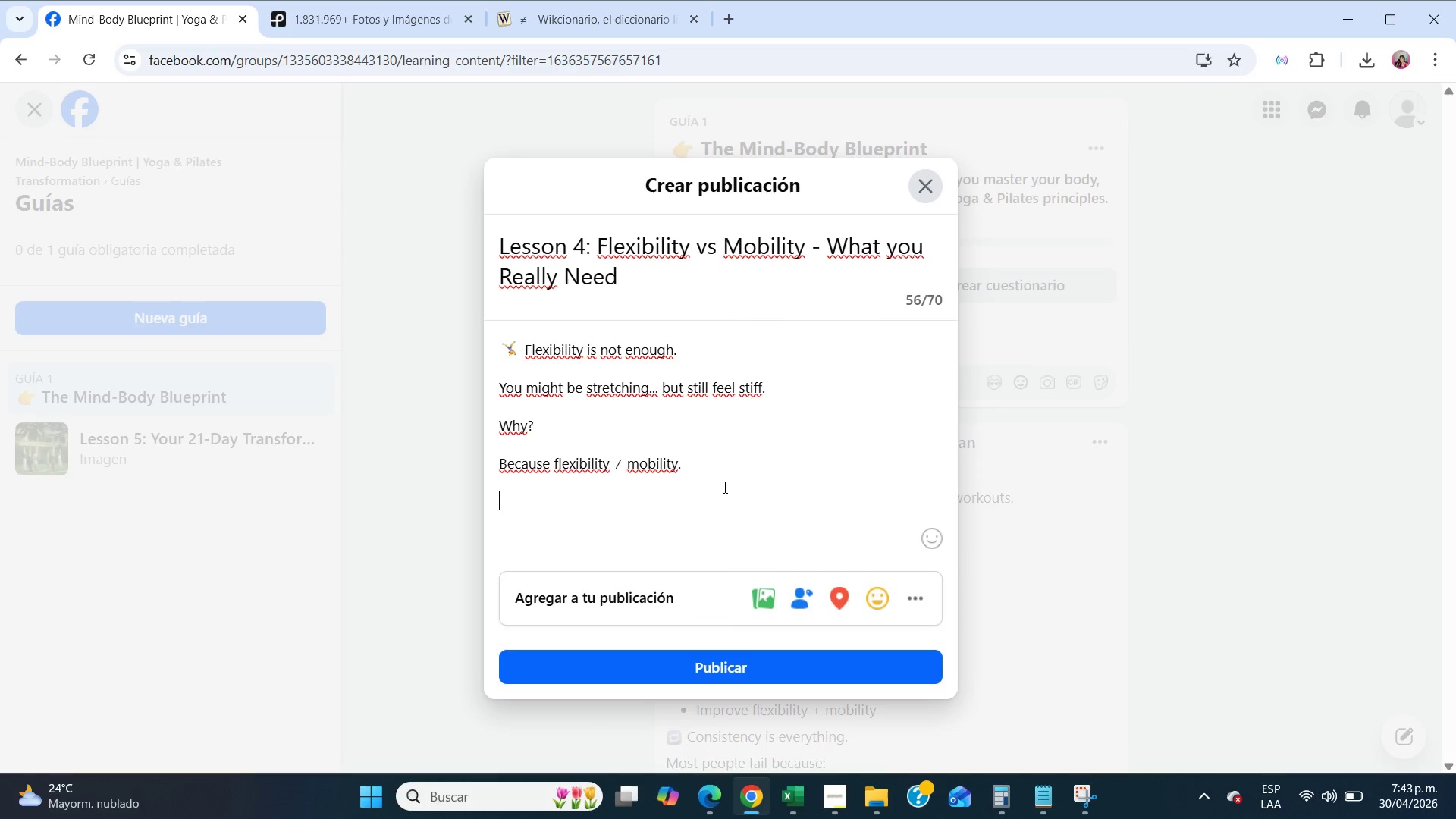 
key(Enter)
 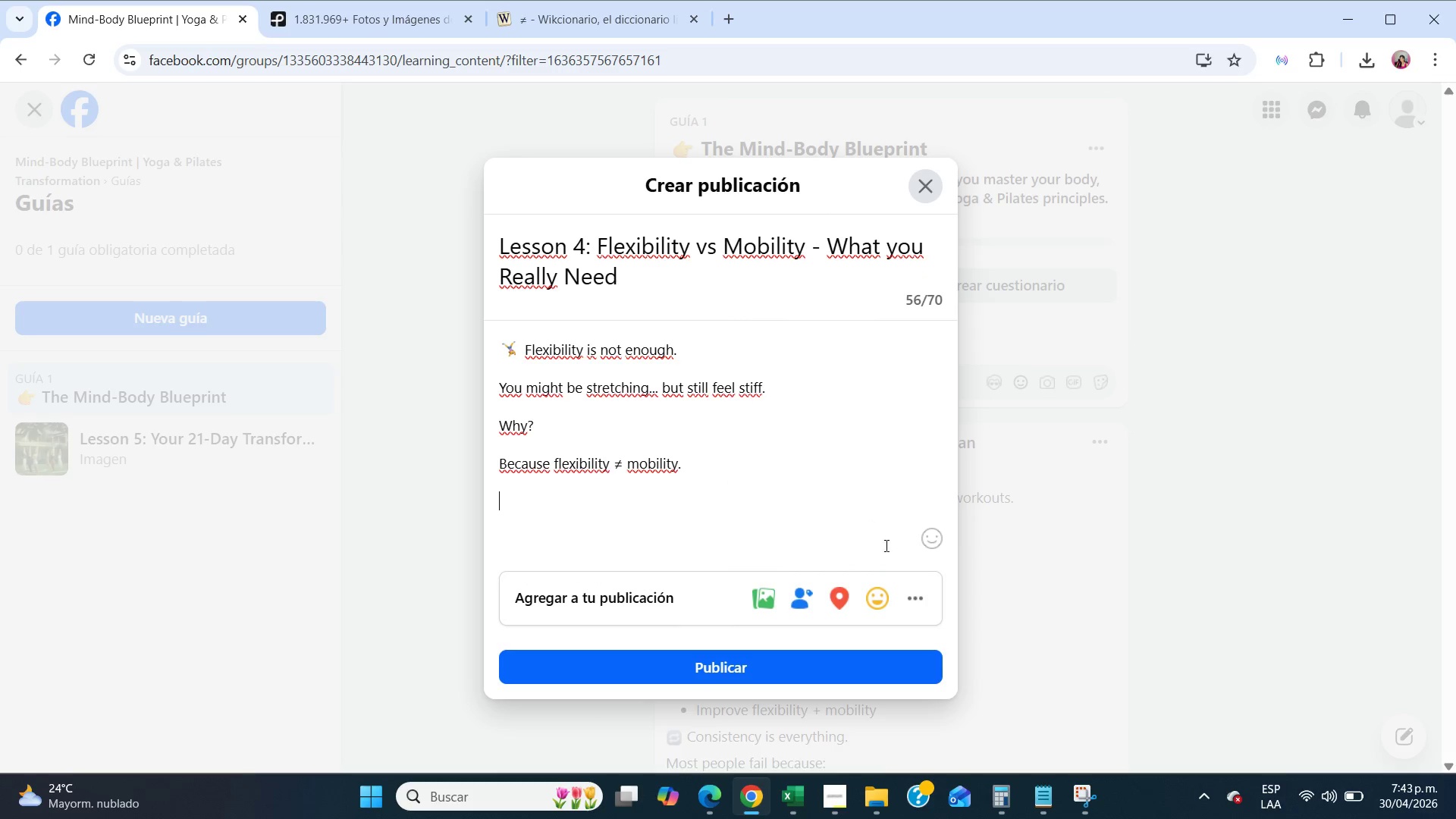 
left_click([924, 539])
 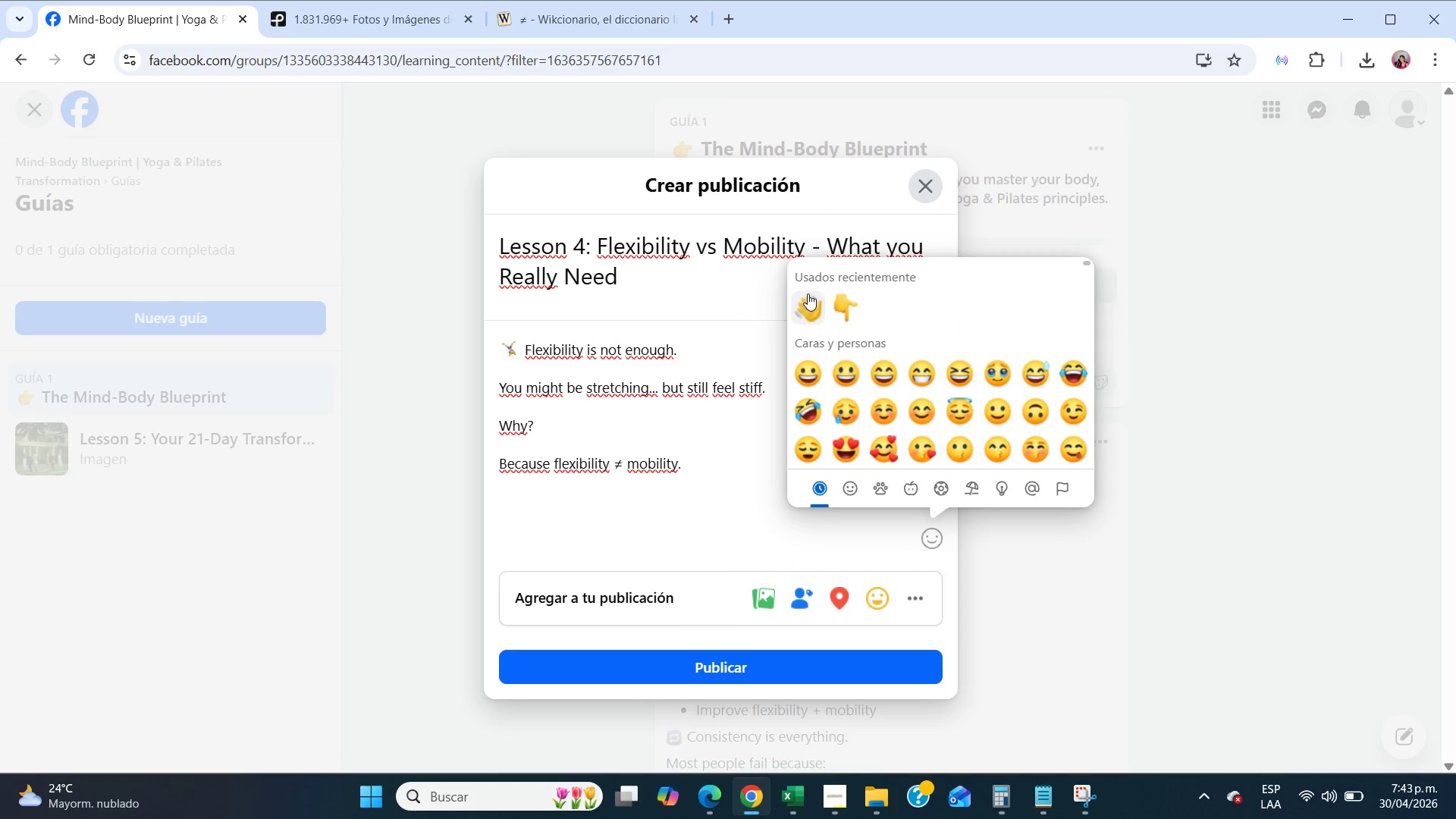 
scroll: coordinate [949, 412], scroll_direction: down, amount: 8.0
 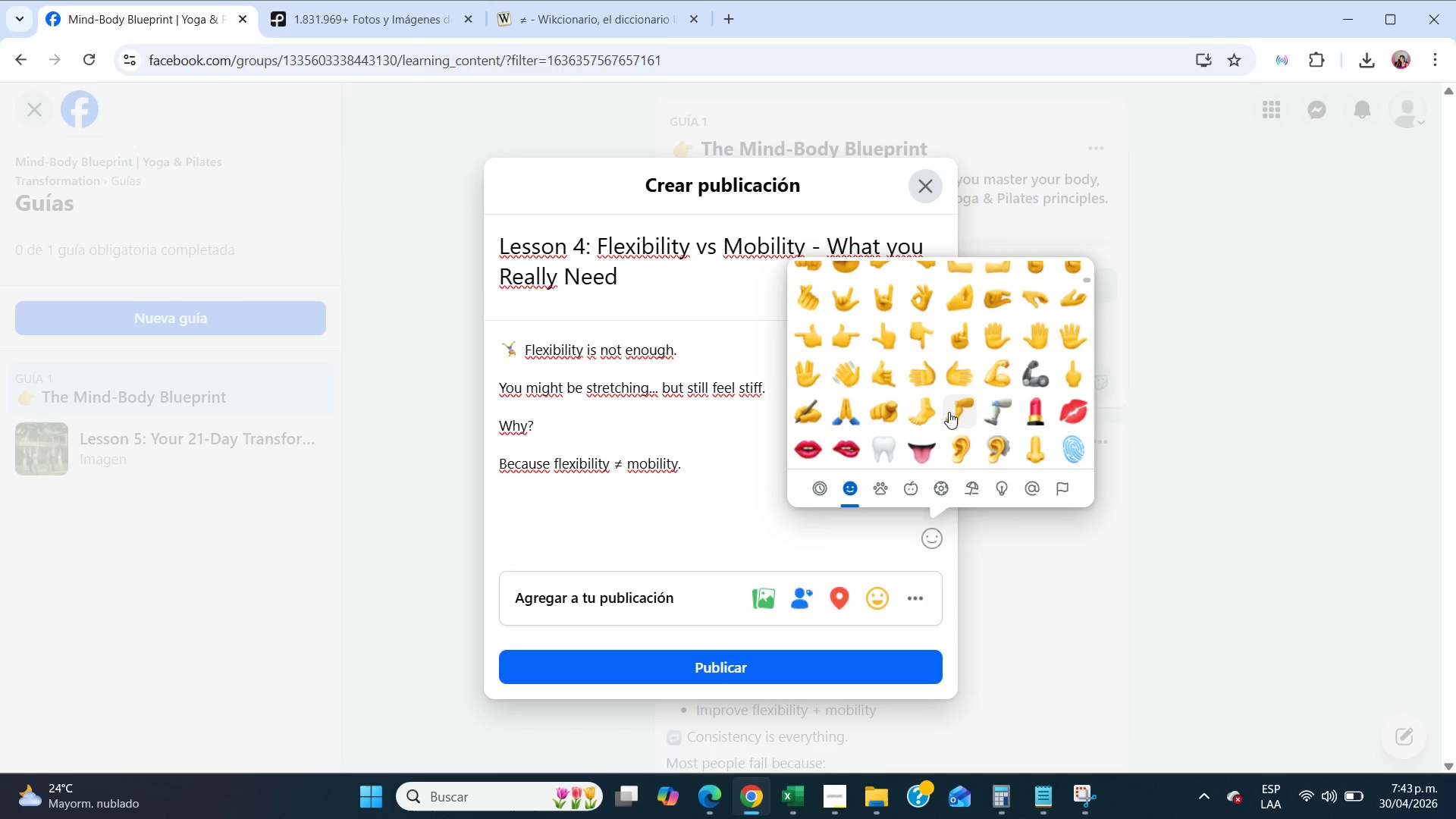 
left_click([830, 339])
 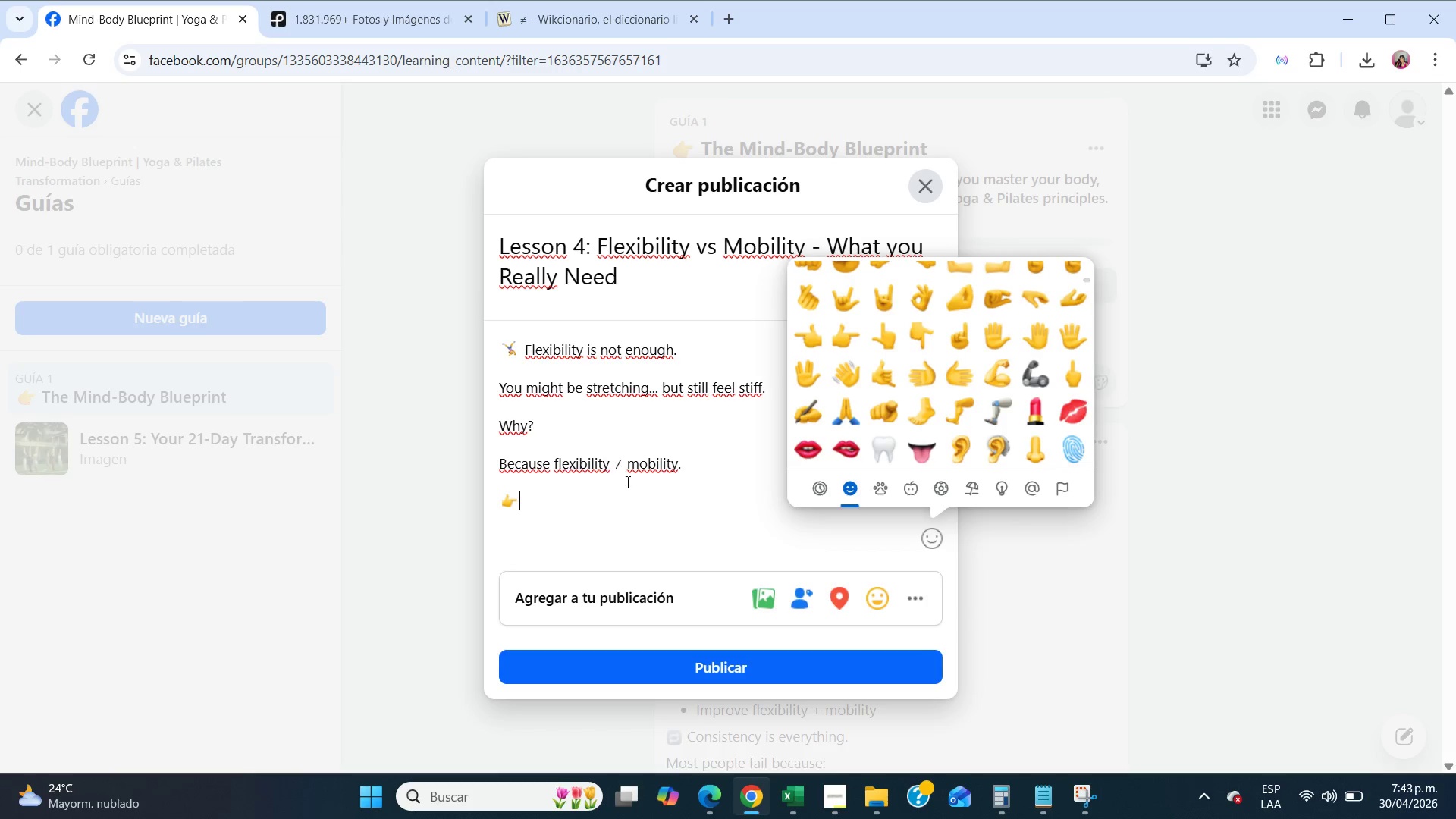 
left_click([580, 498])
 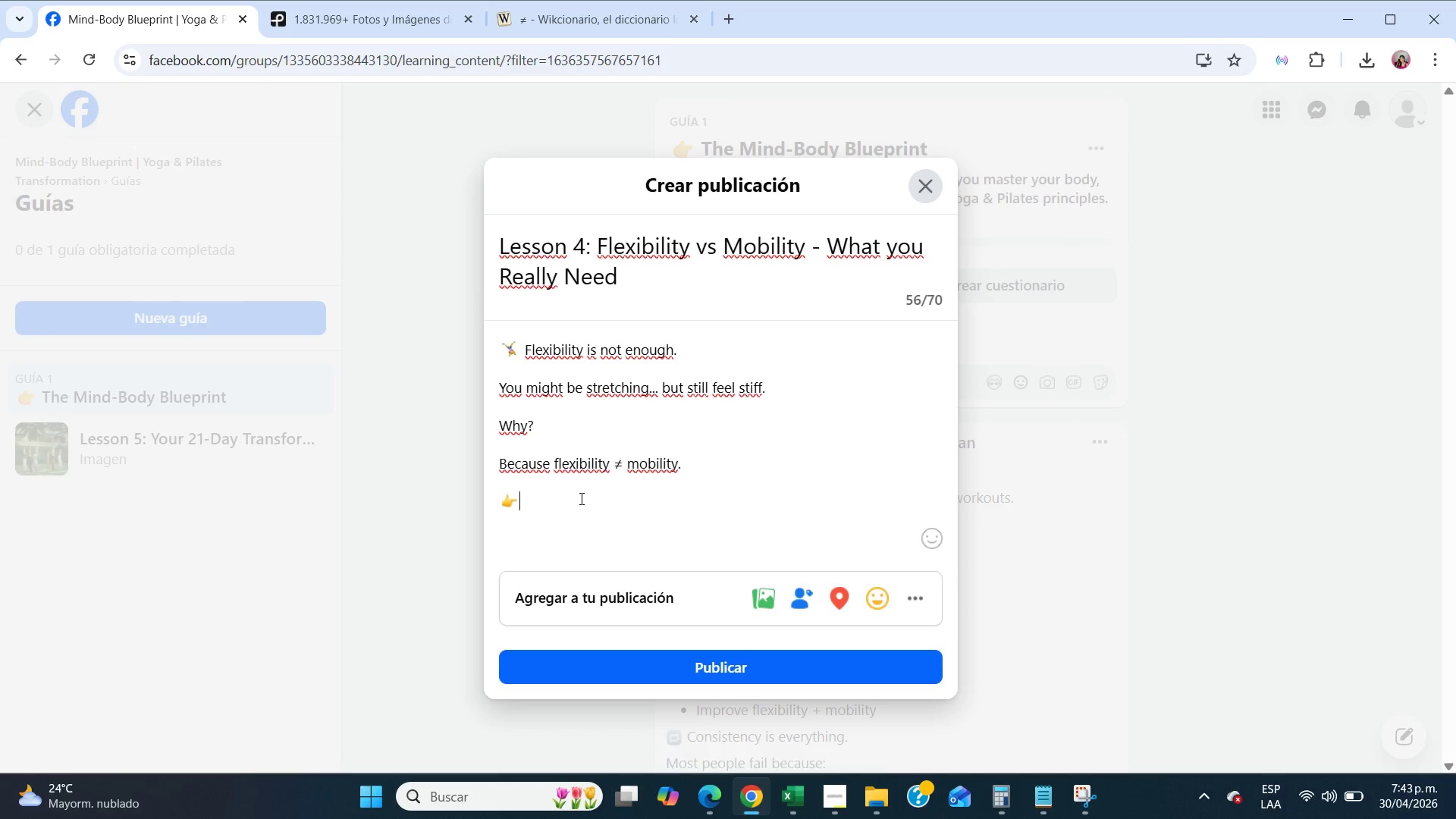 
type( Flexibility>)
 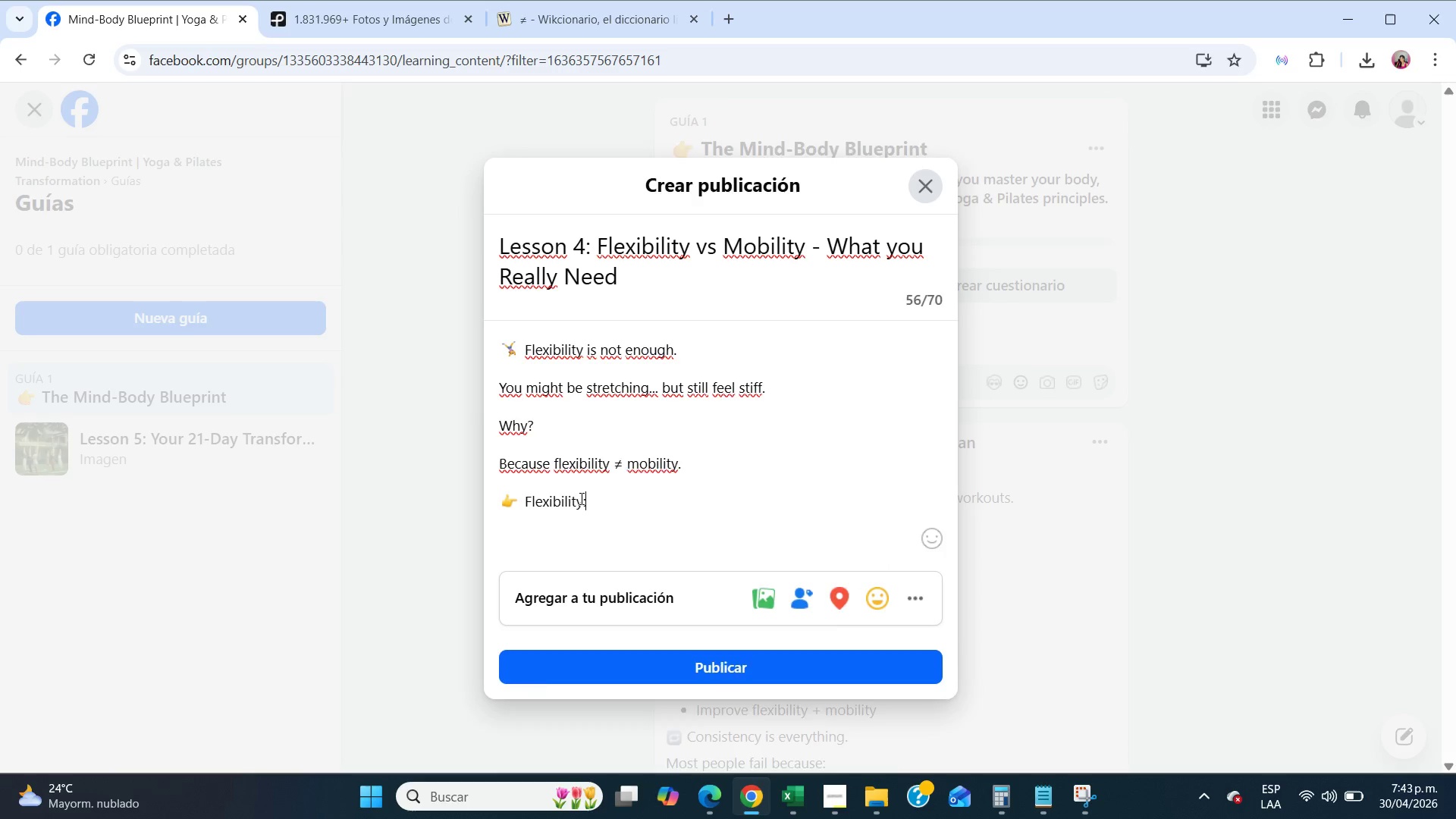 
key(Enter)
 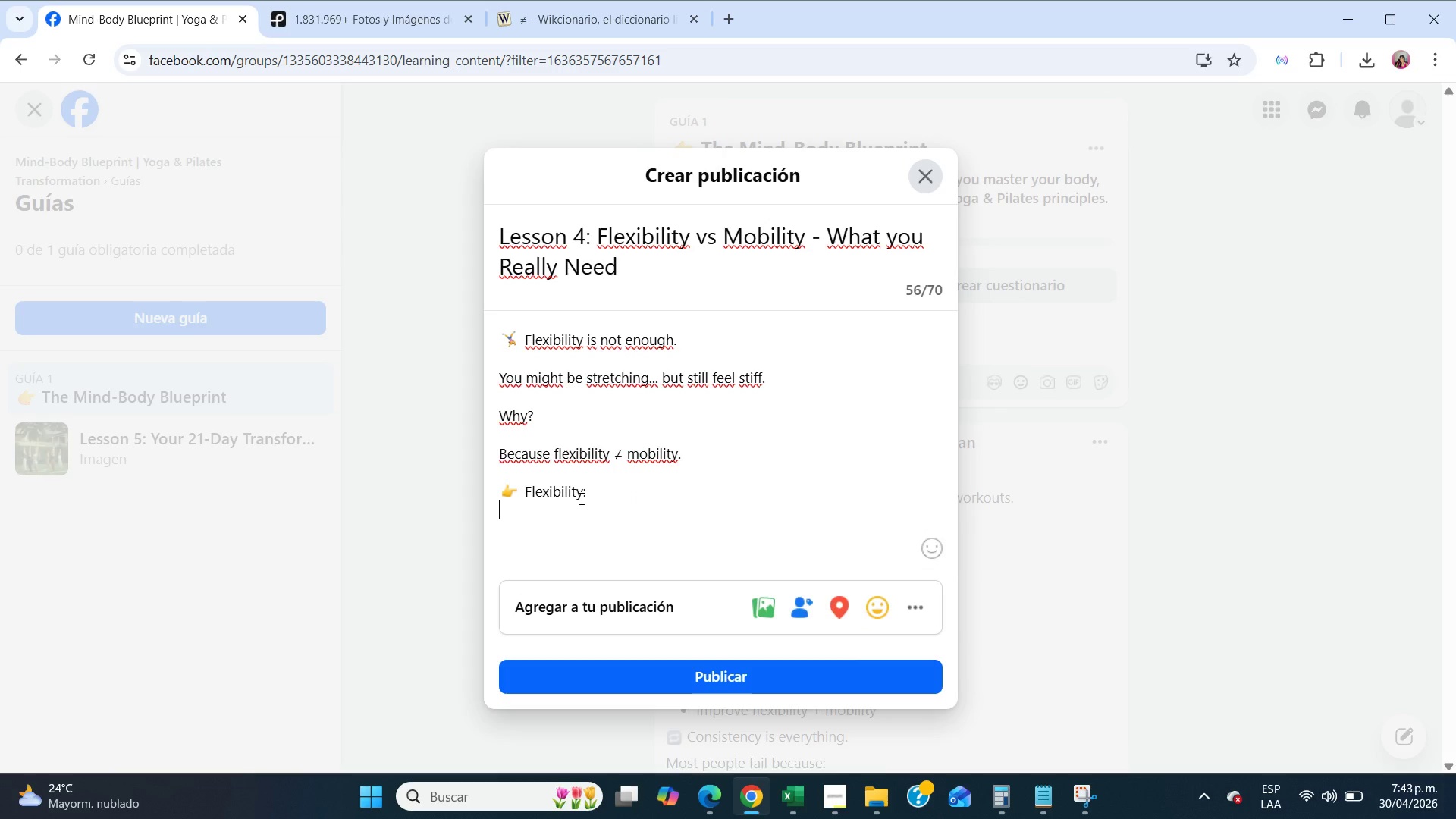 
type(Your muscles[ ability)
 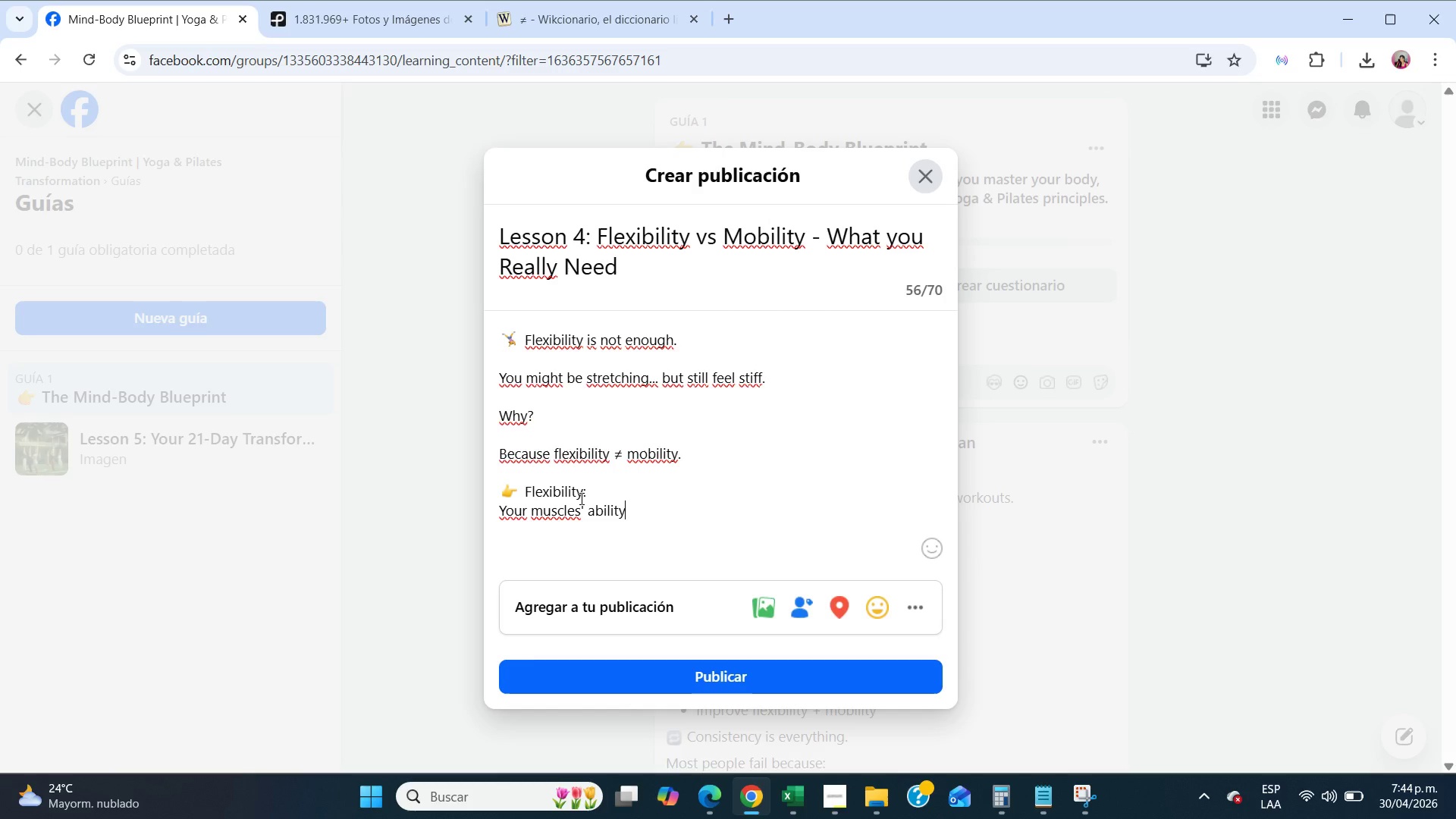 
type( to stretch)
 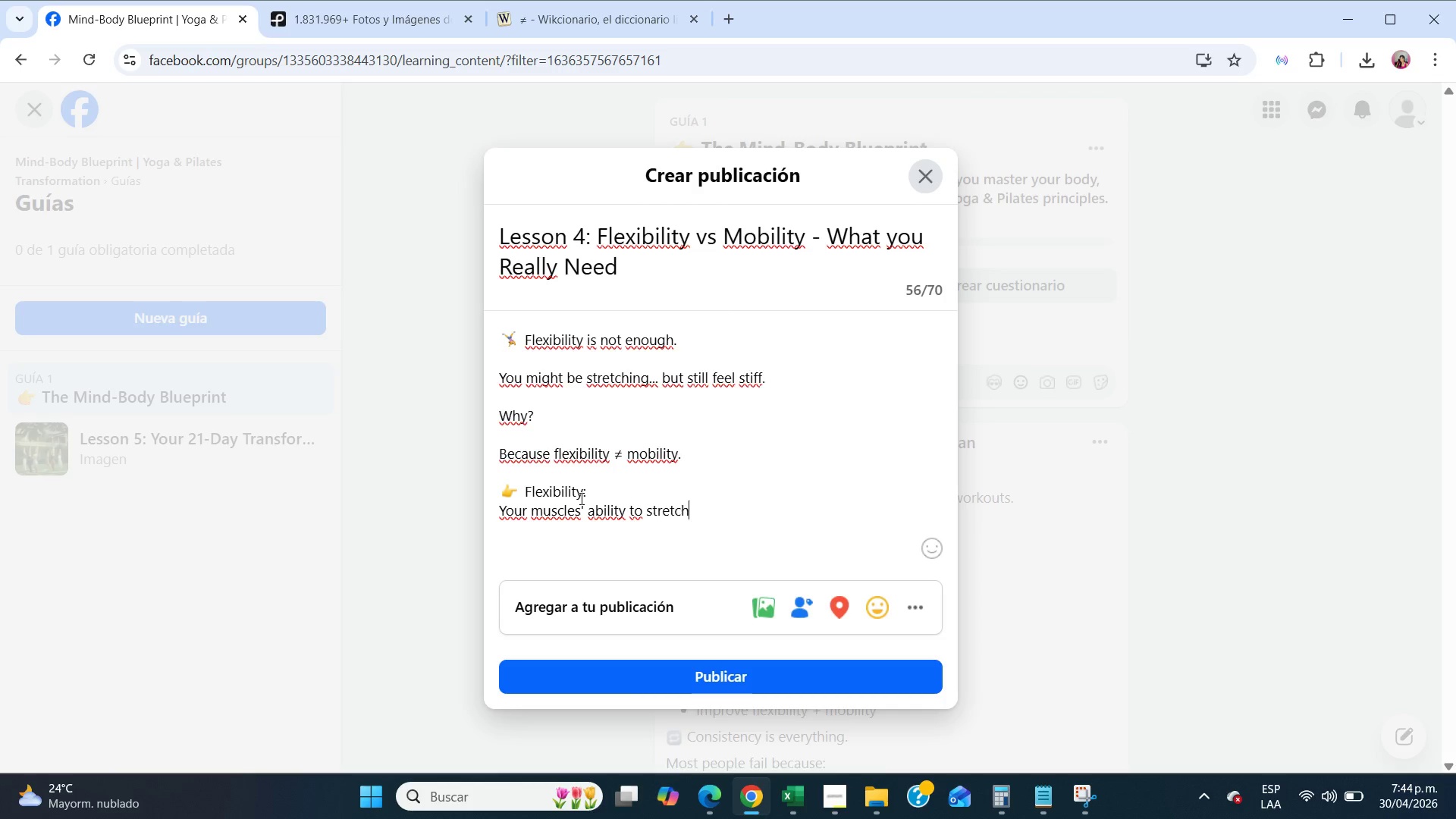 
key(Enter)
 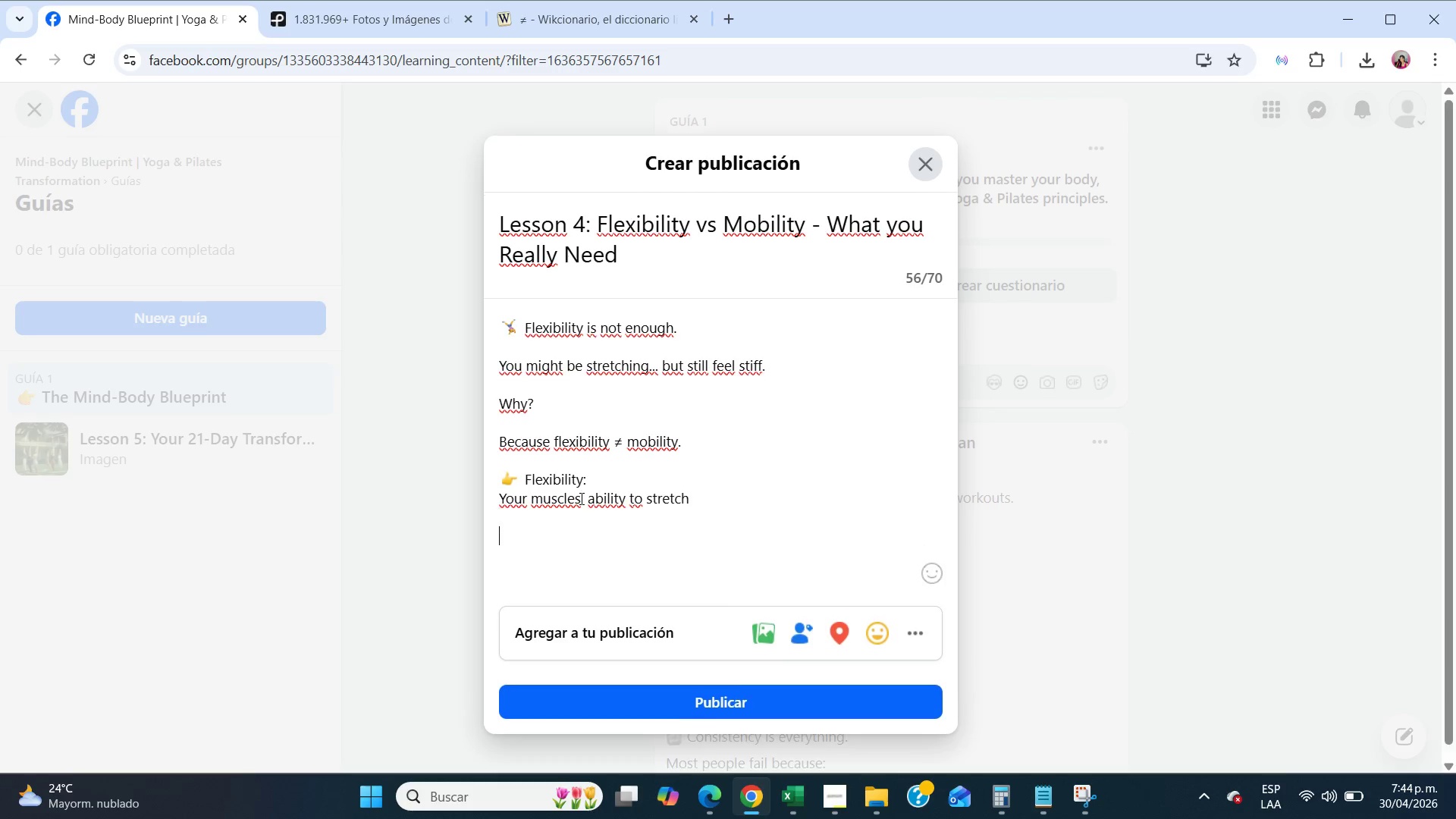 
key(Enter)
 